 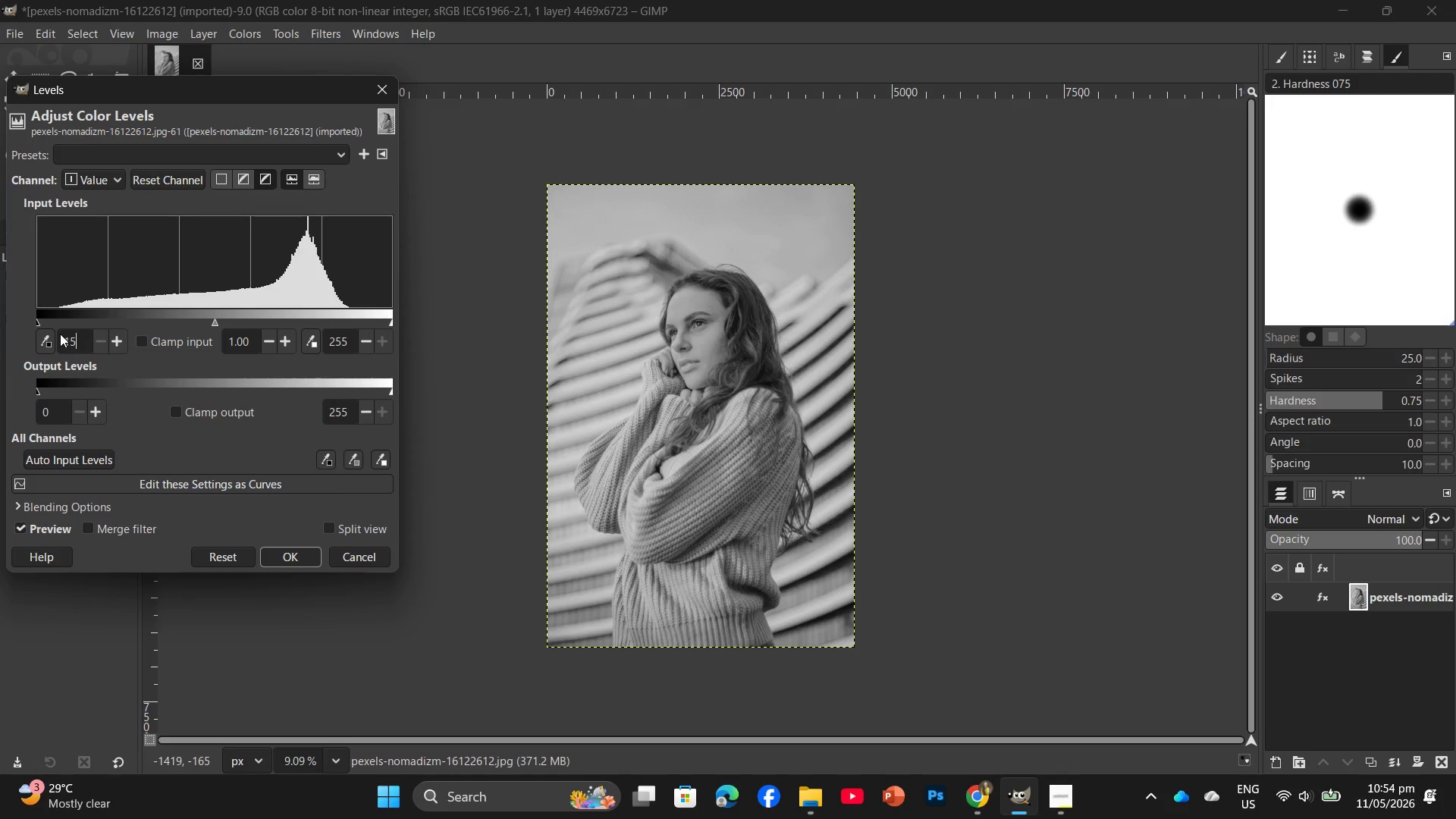 
key(Enter)
 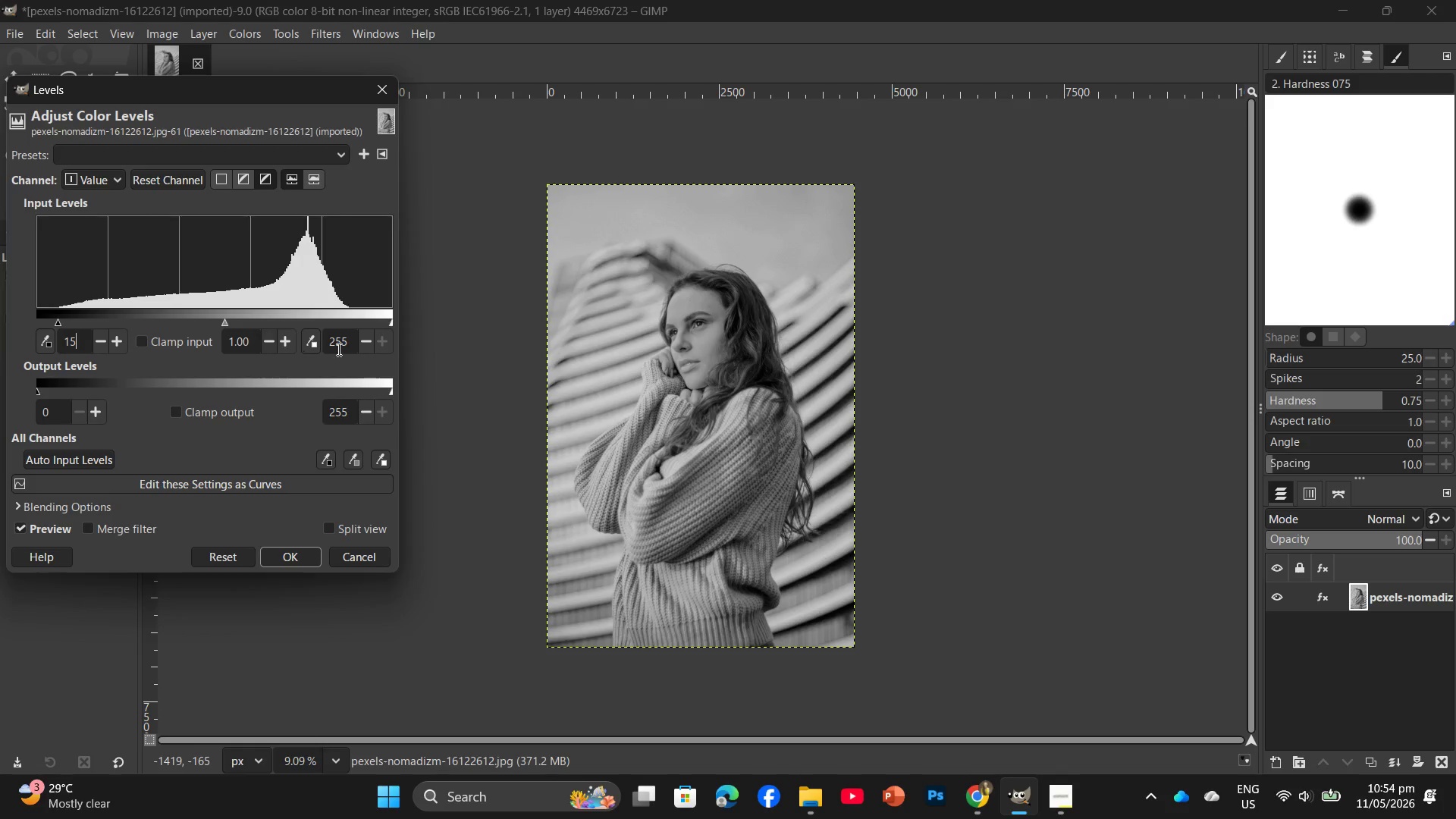 
left_click([351, 347])
 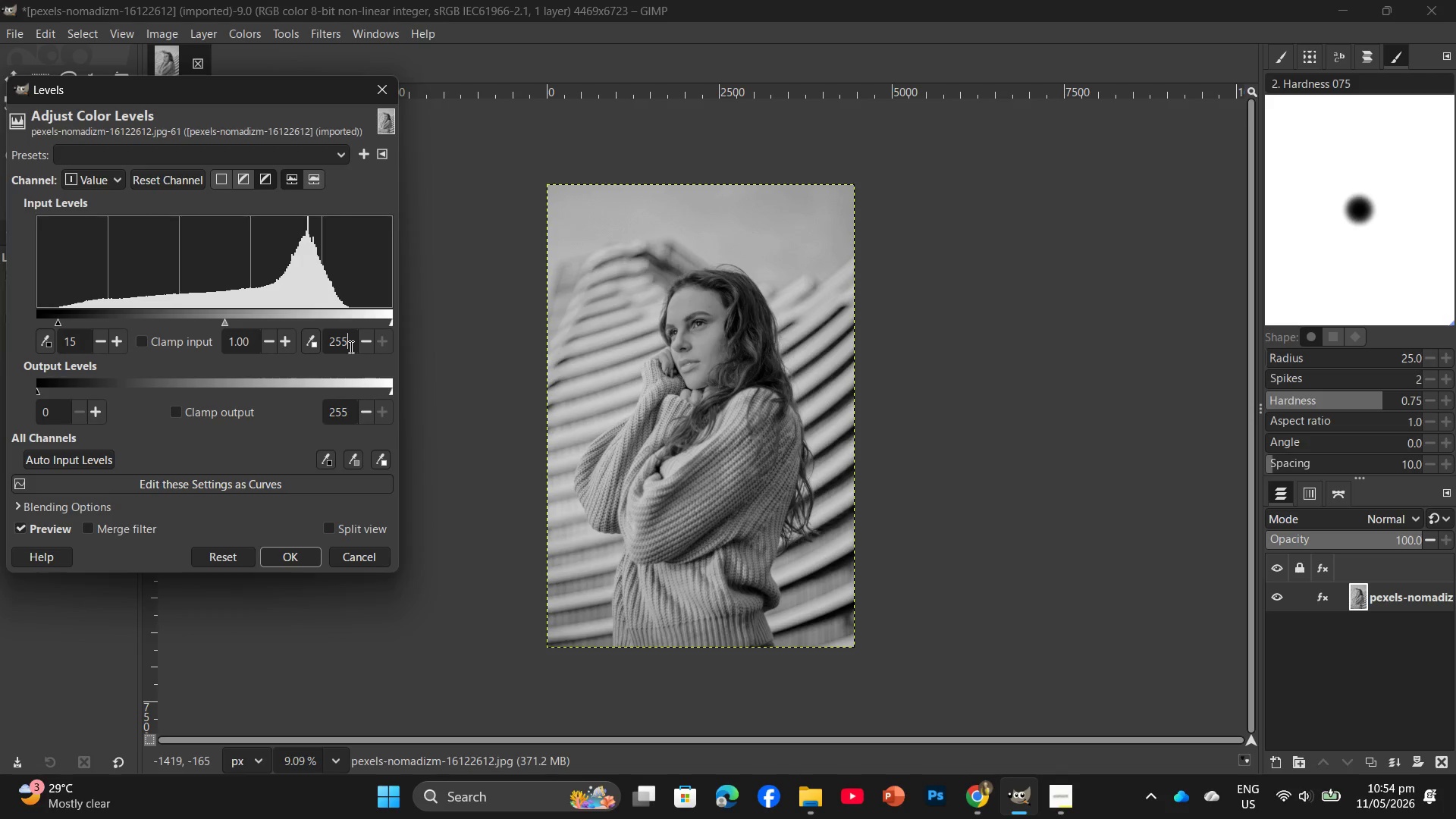 
key(Backspace)
 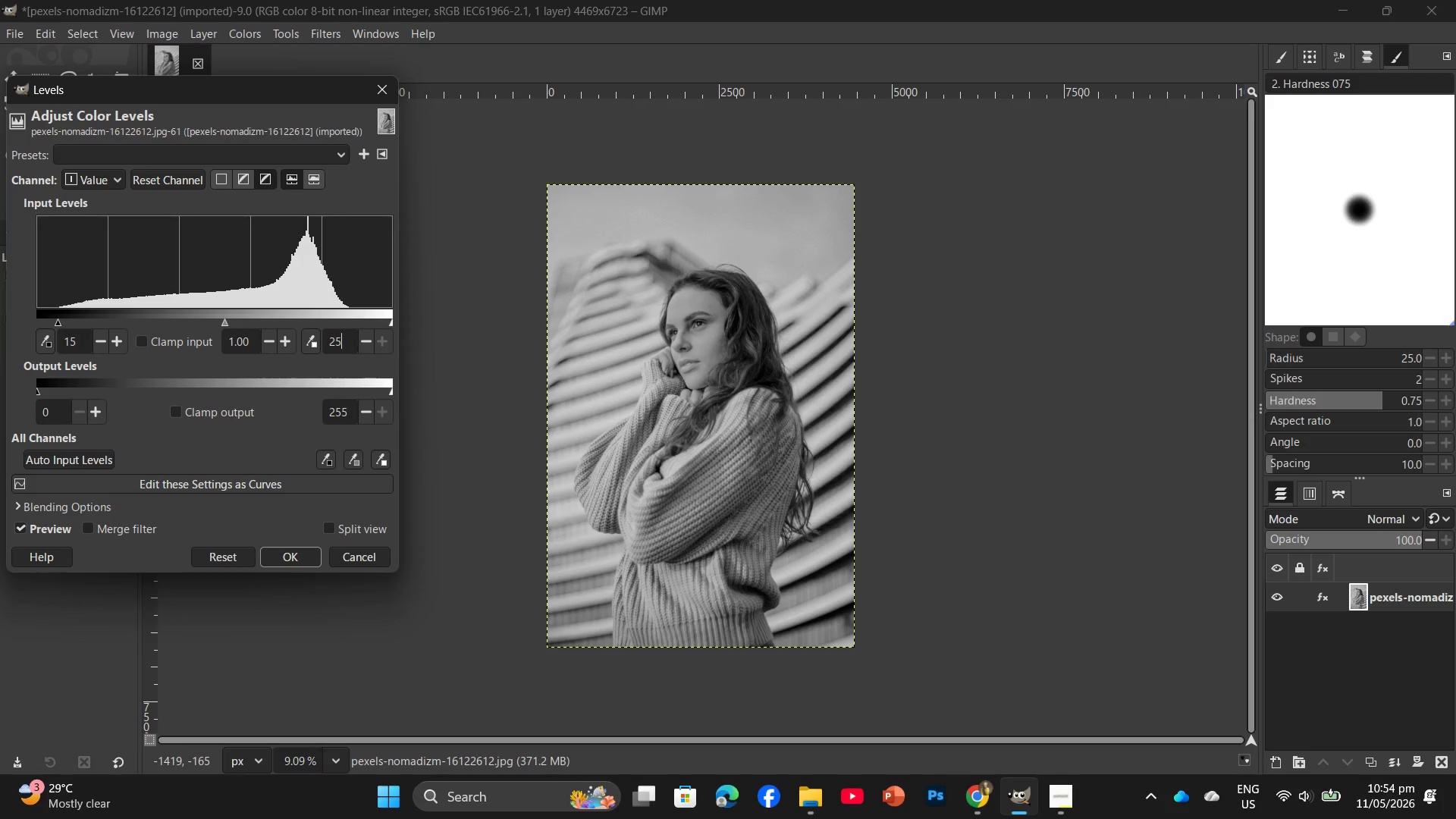 
key(Backspace)
 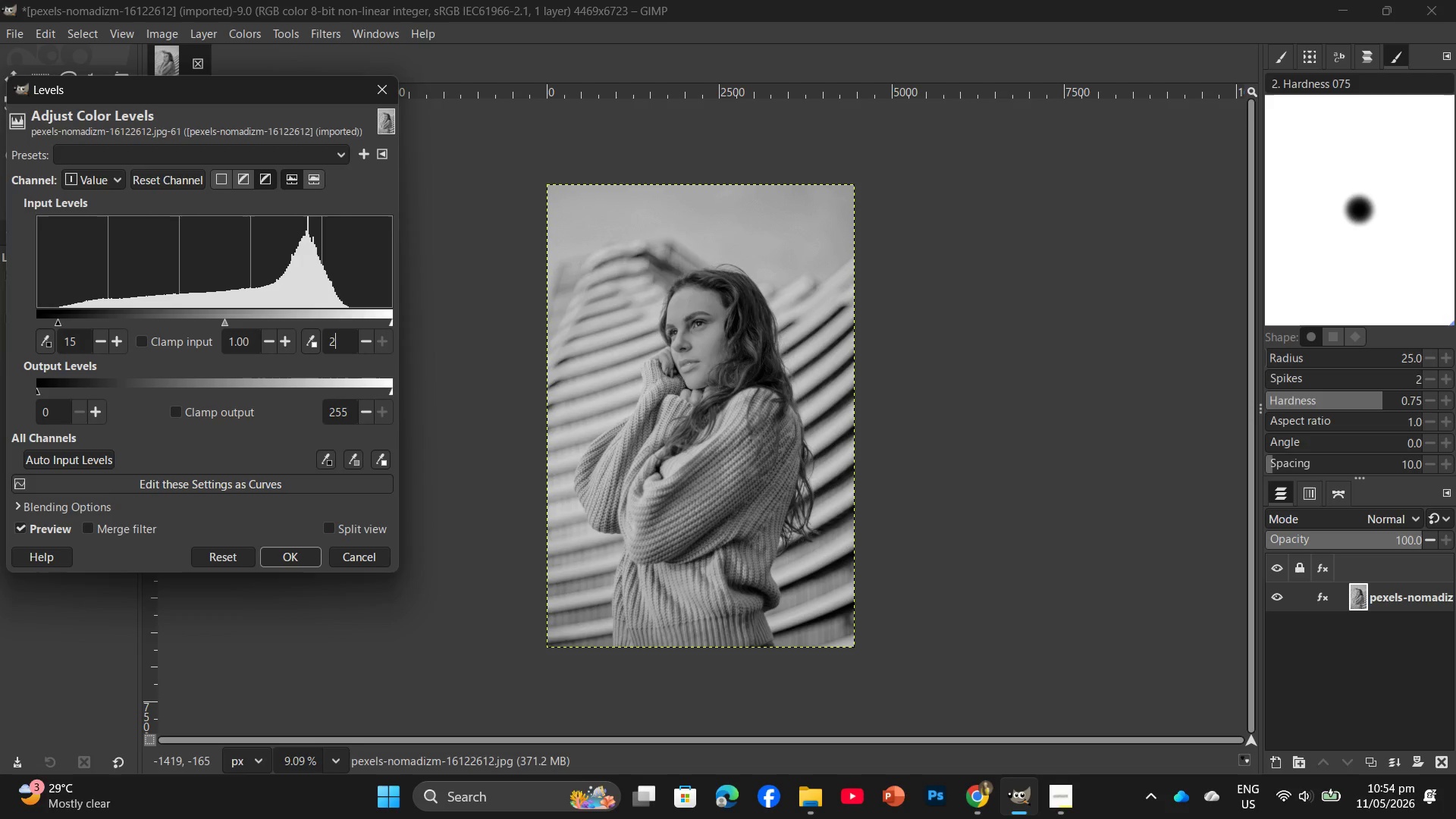 
key(Numpad4)
 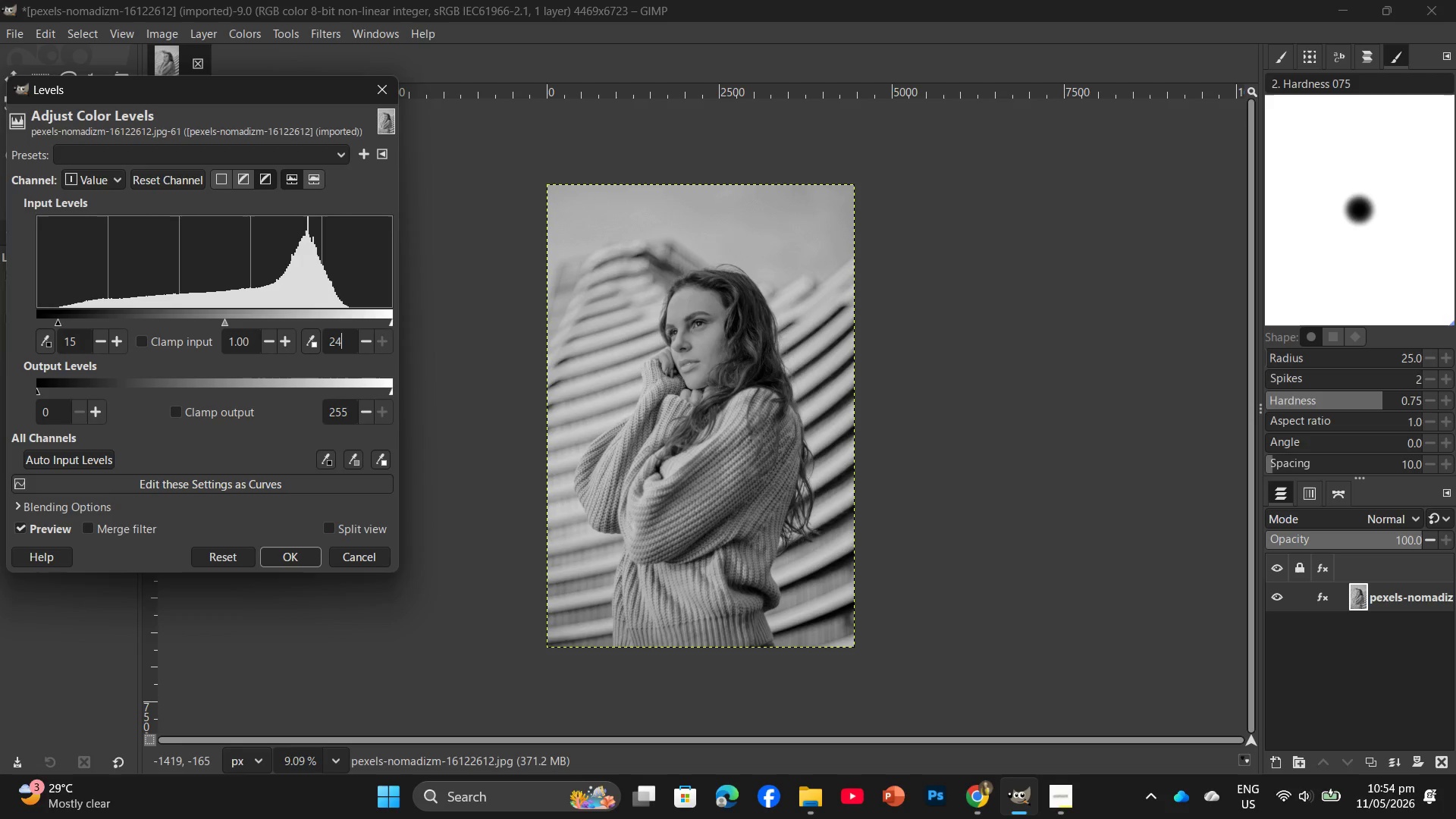 
key(Numpad0)
 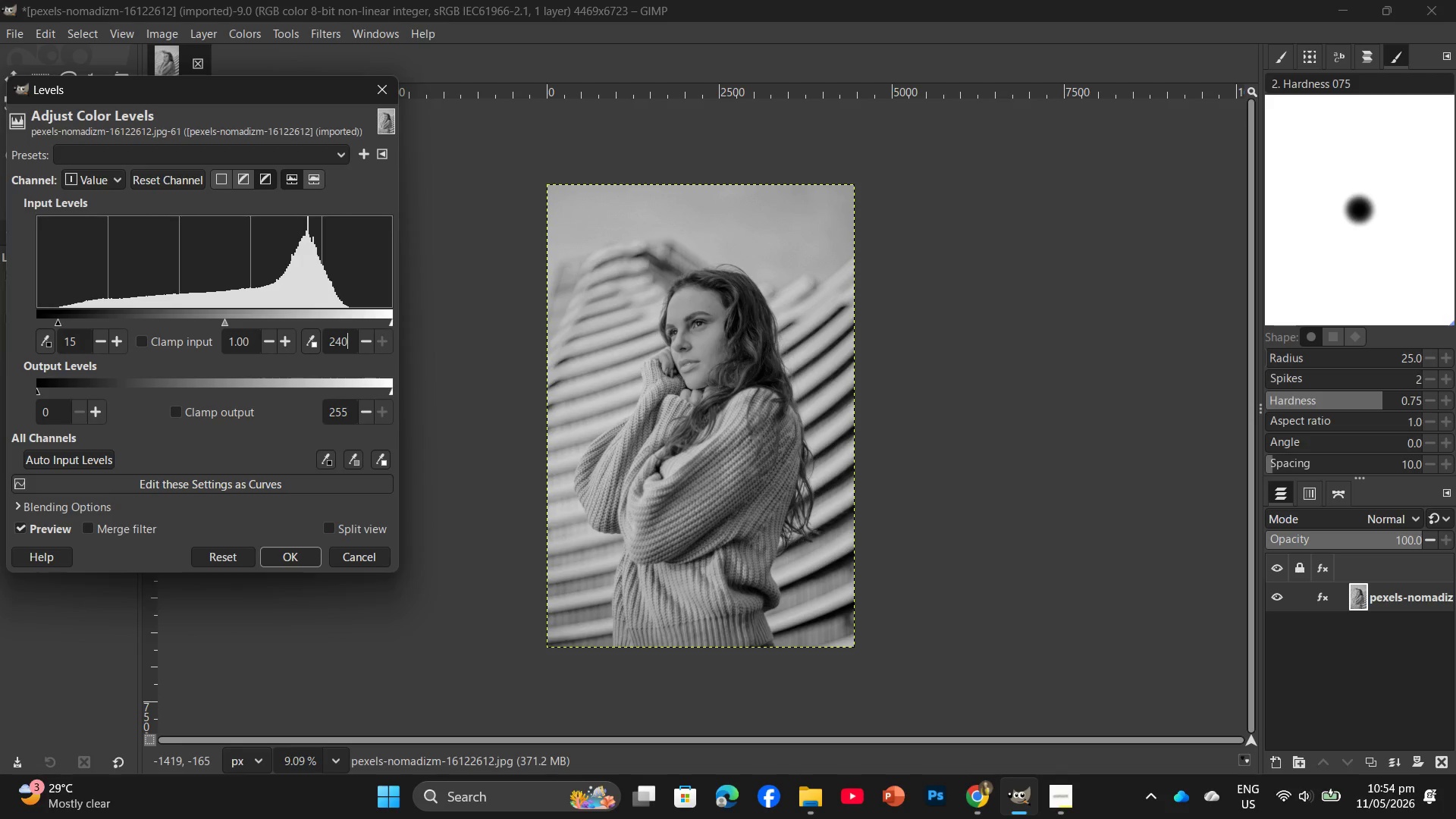 
key(Backspace)
 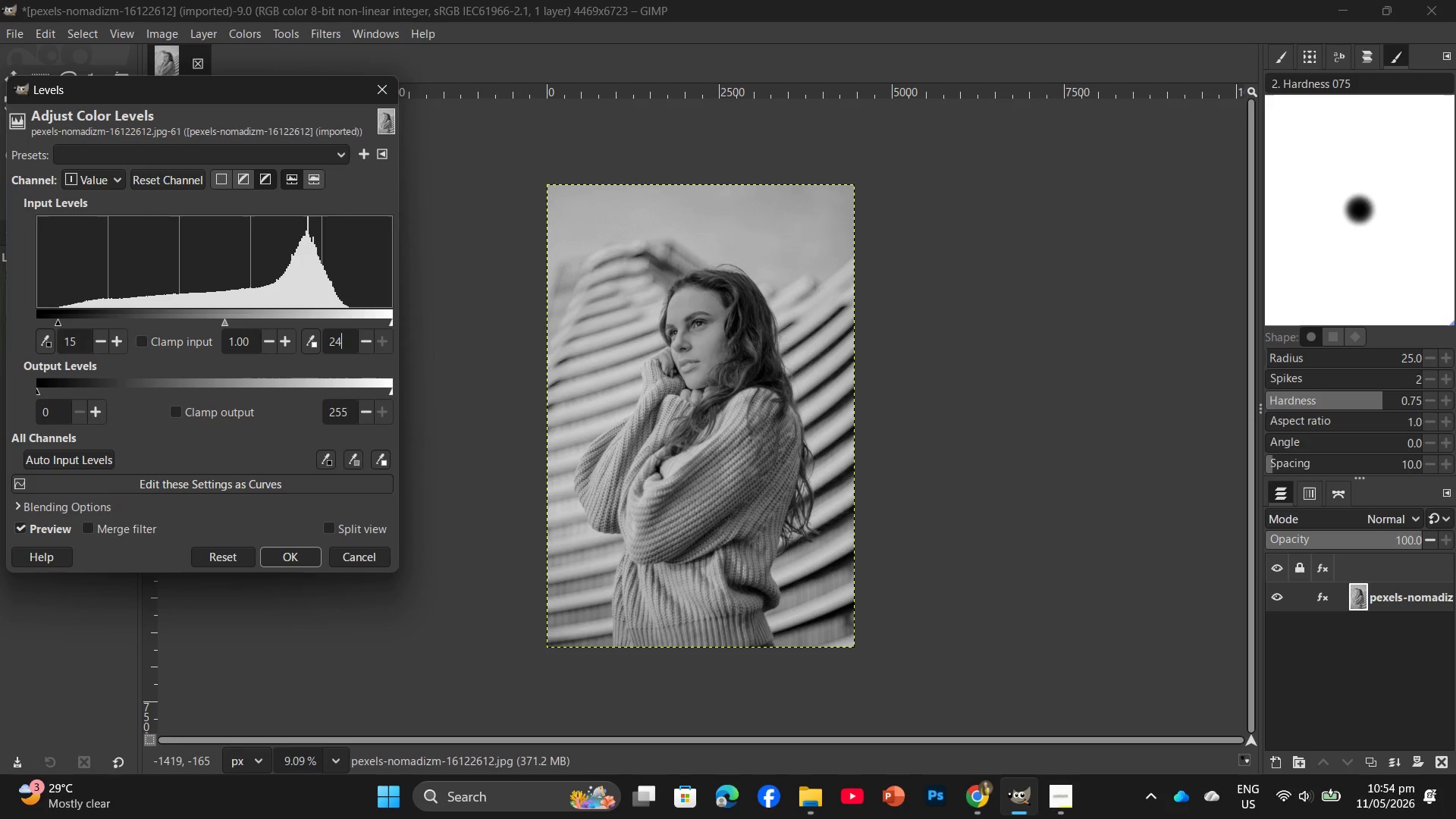 
key(Numpad5)
 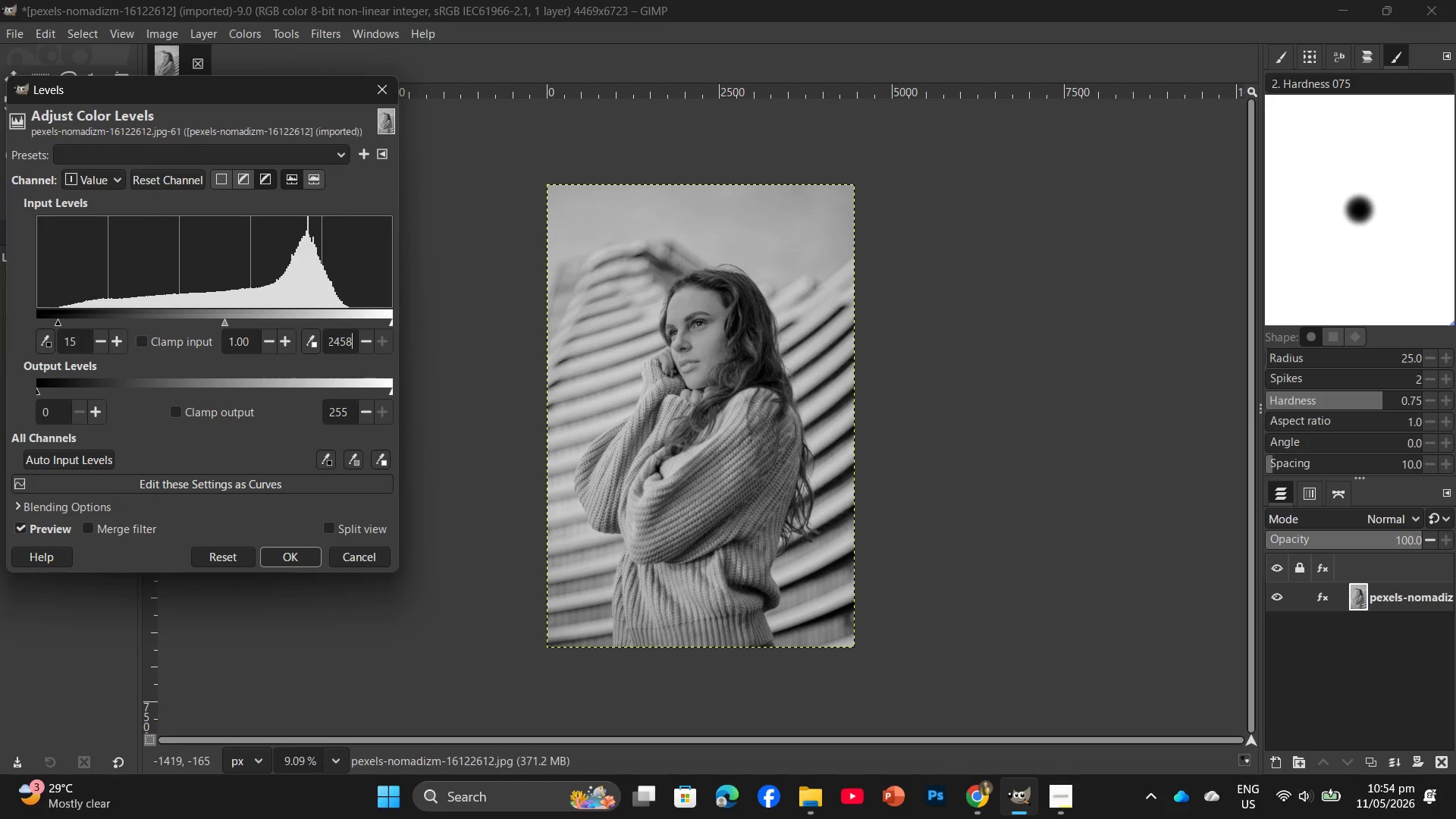 
key(Numpad8)
 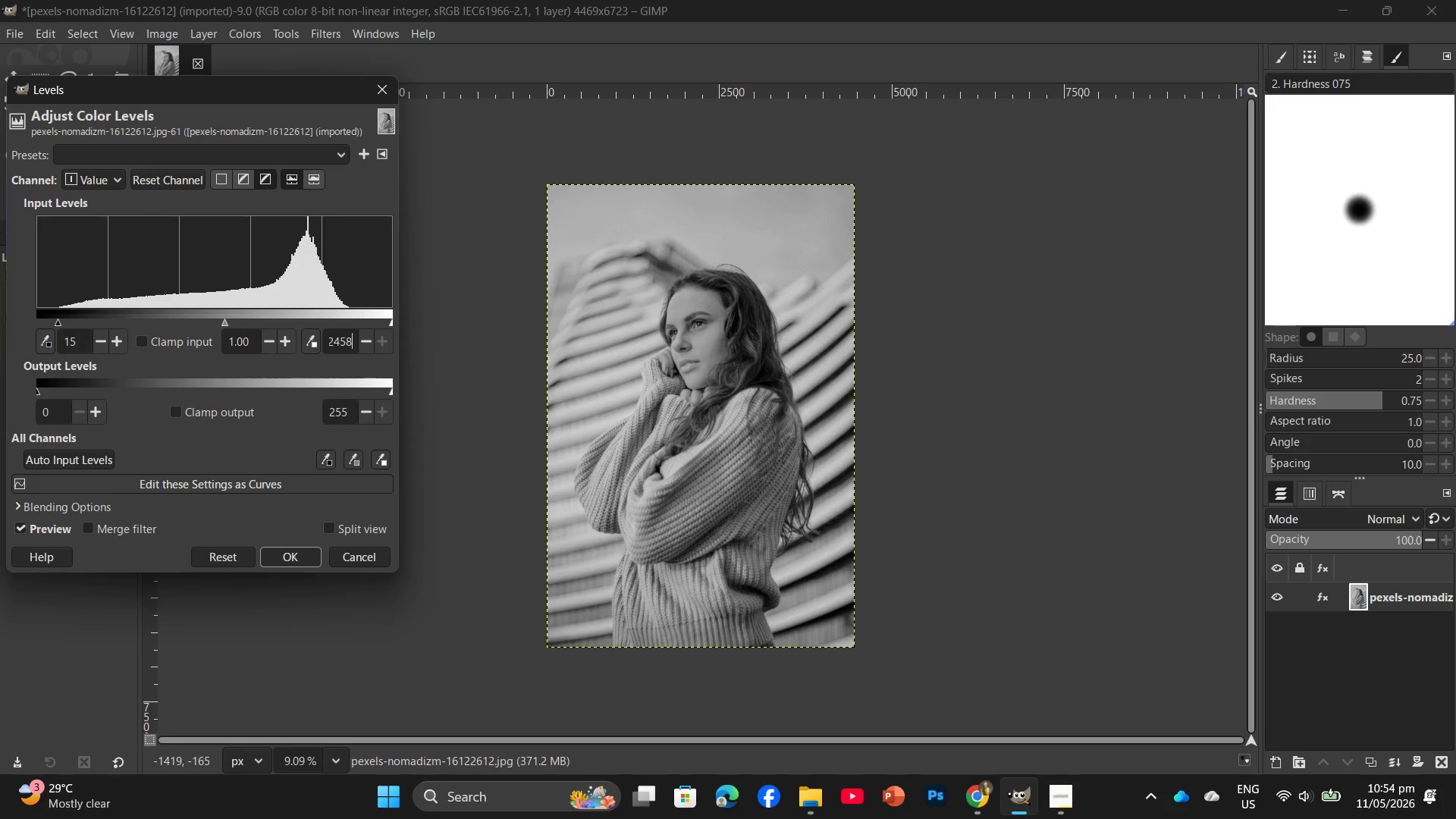 
key(Backspace)
 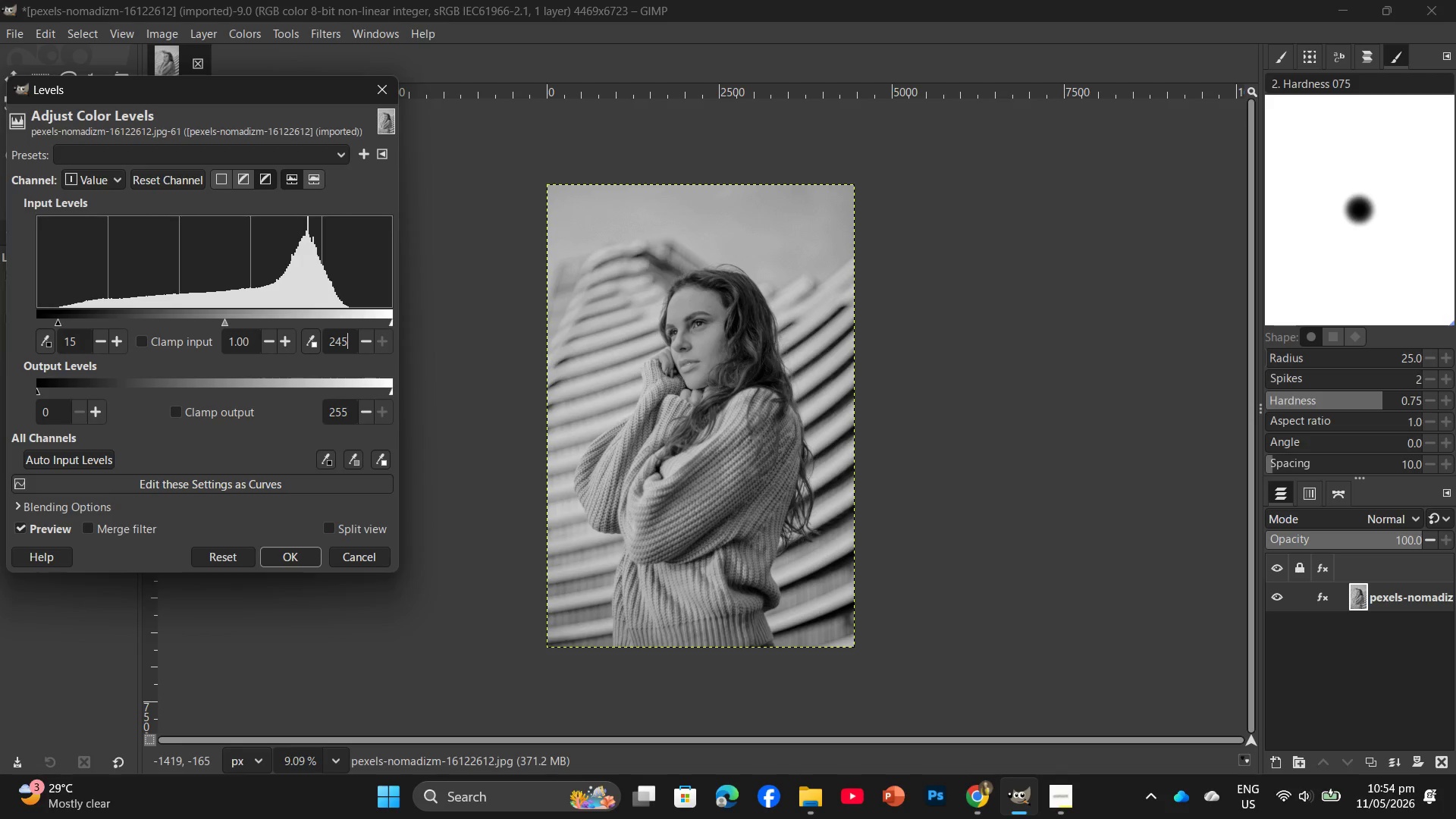 
key(Enter)
 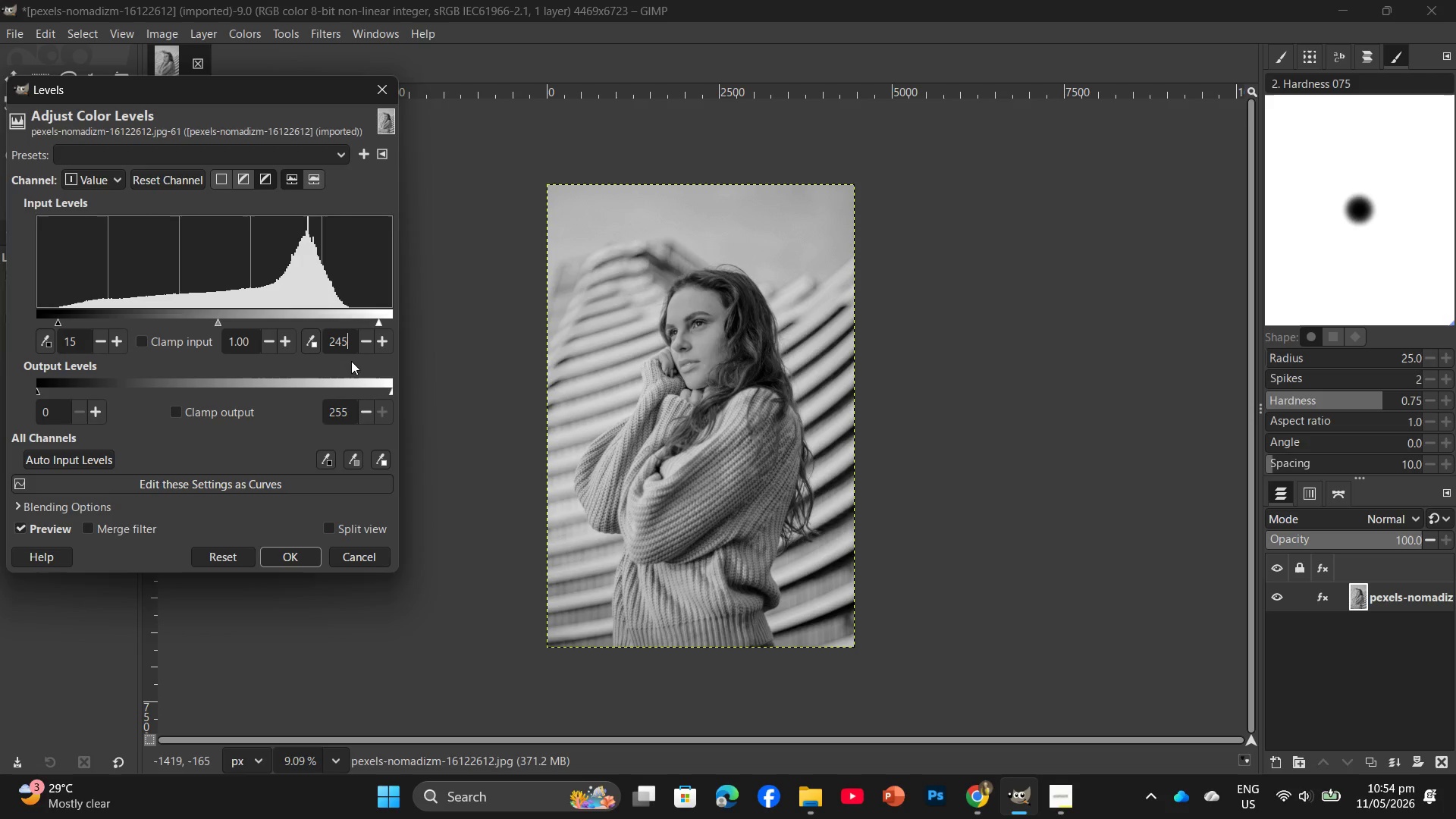 
key(Backspace)
 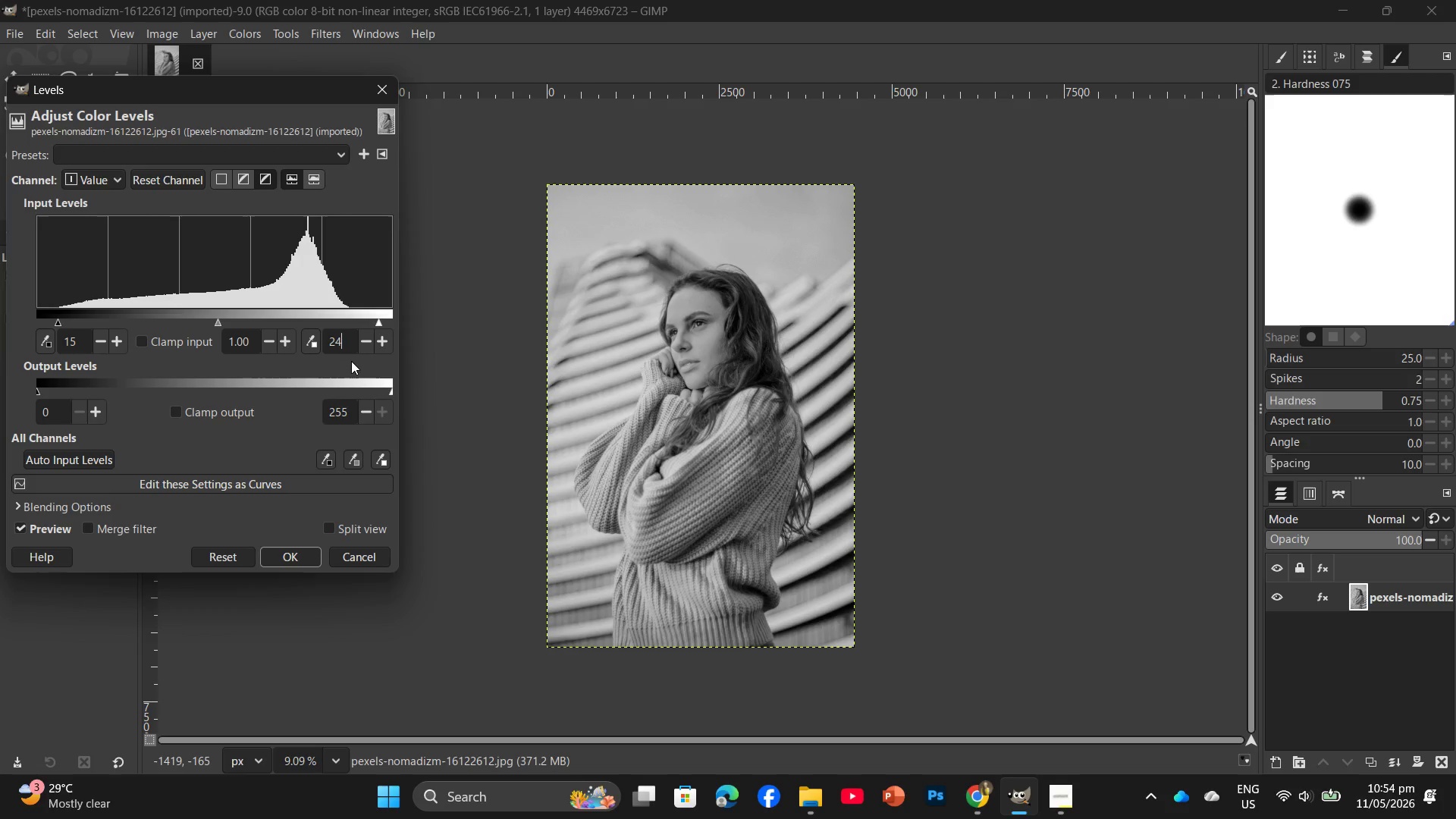 
key(Backspace)
 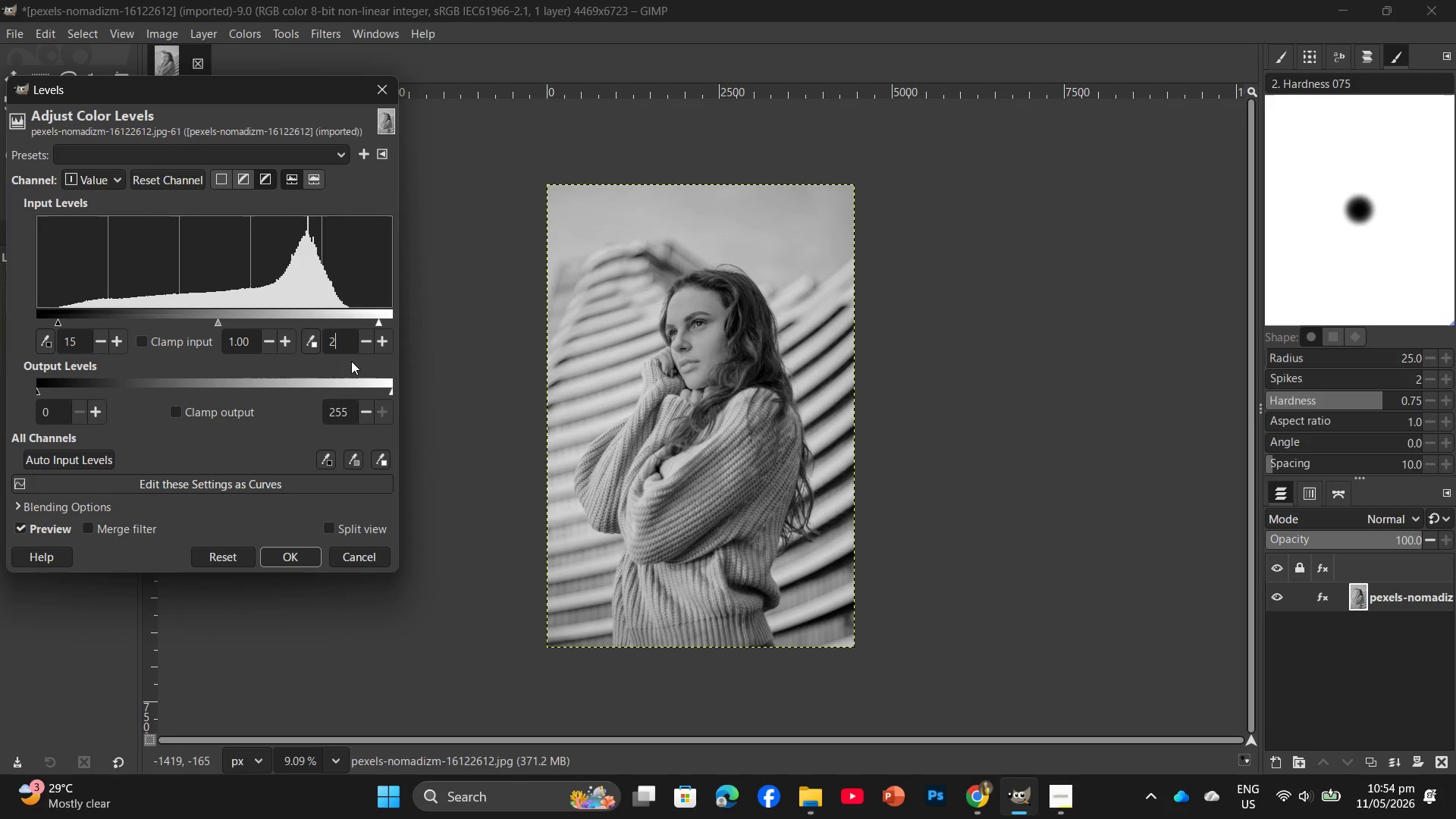 
key(Numpad4)
 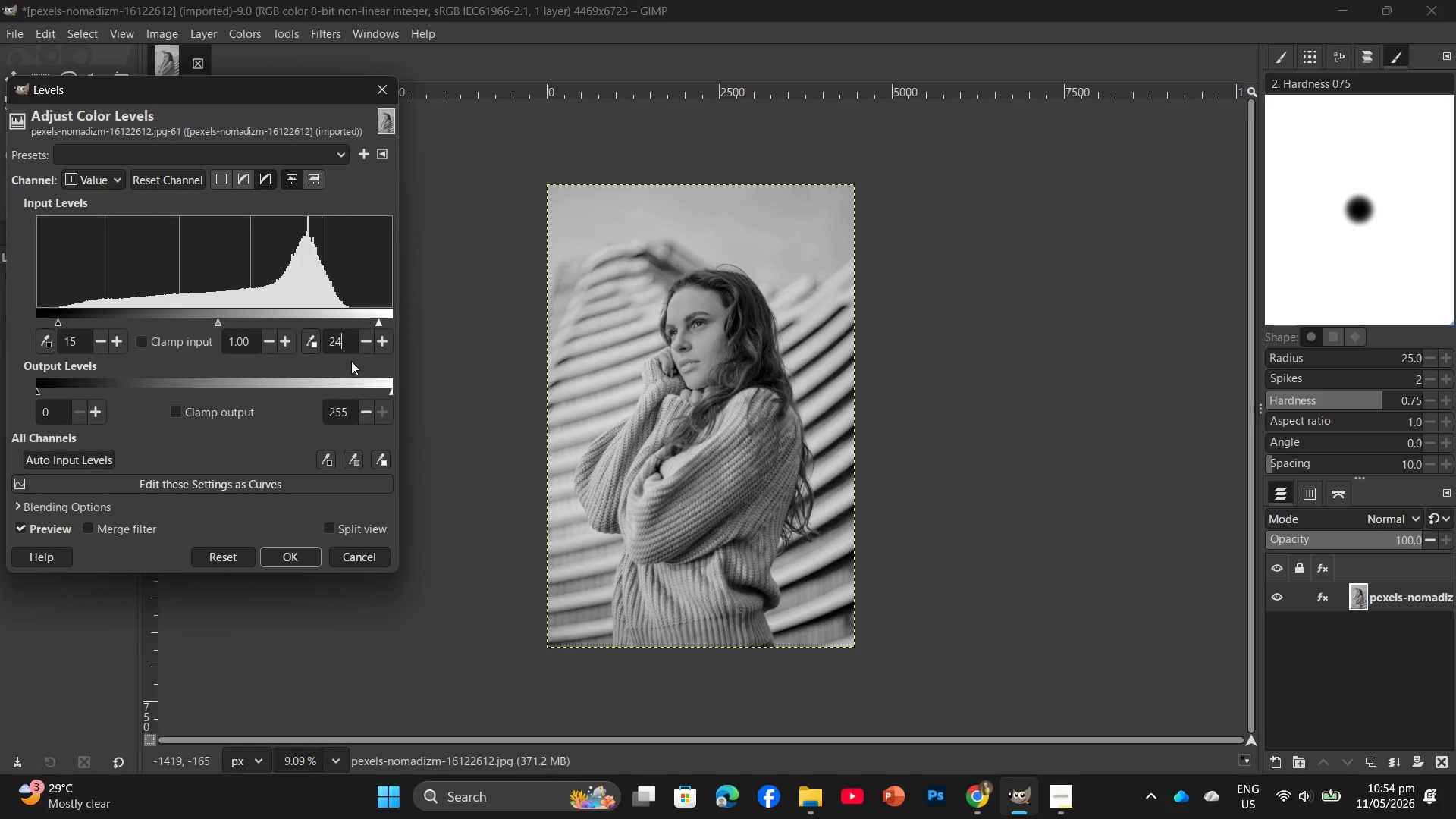 
key(Numpad0)
 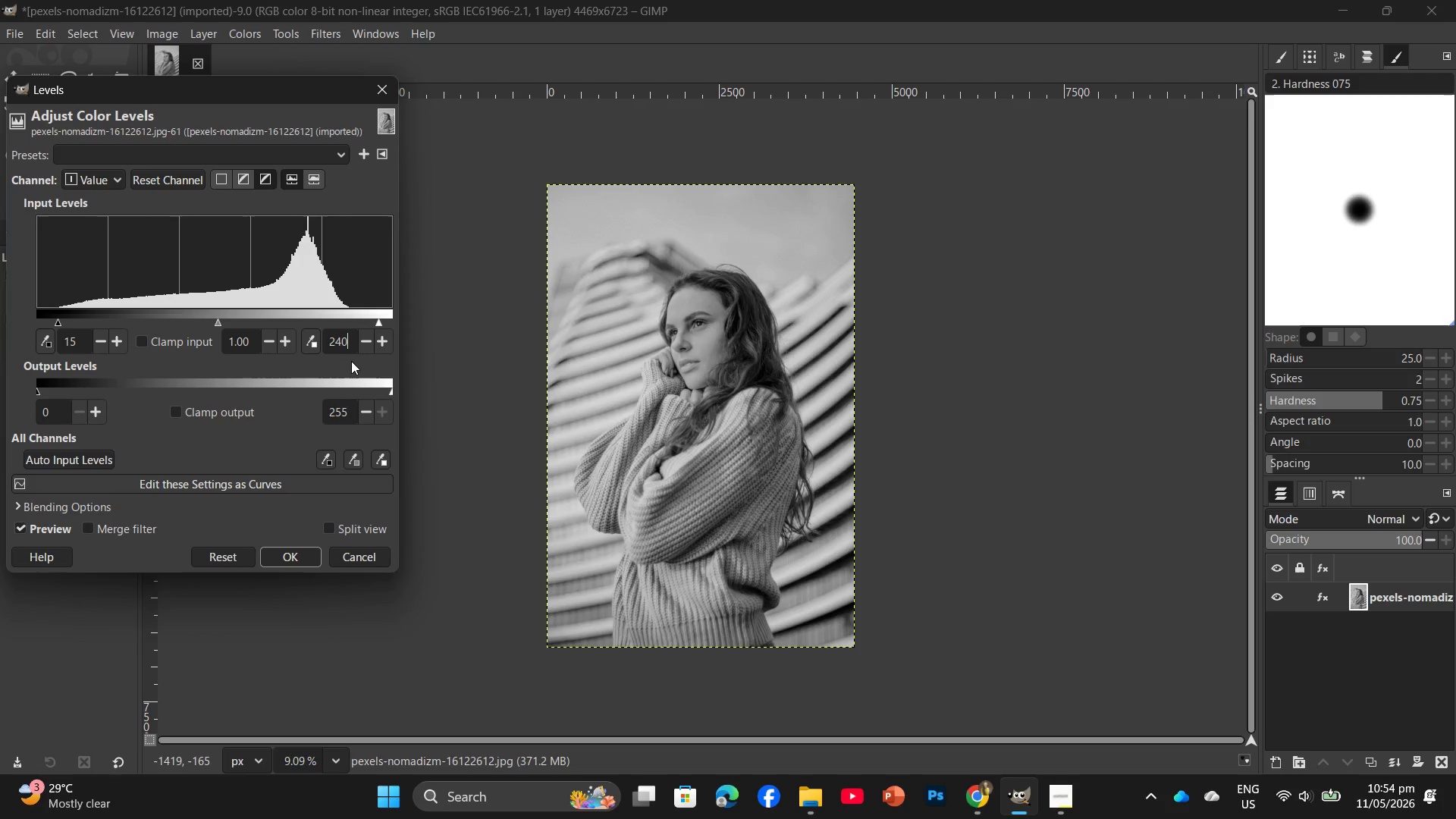 
key(Backspace)
 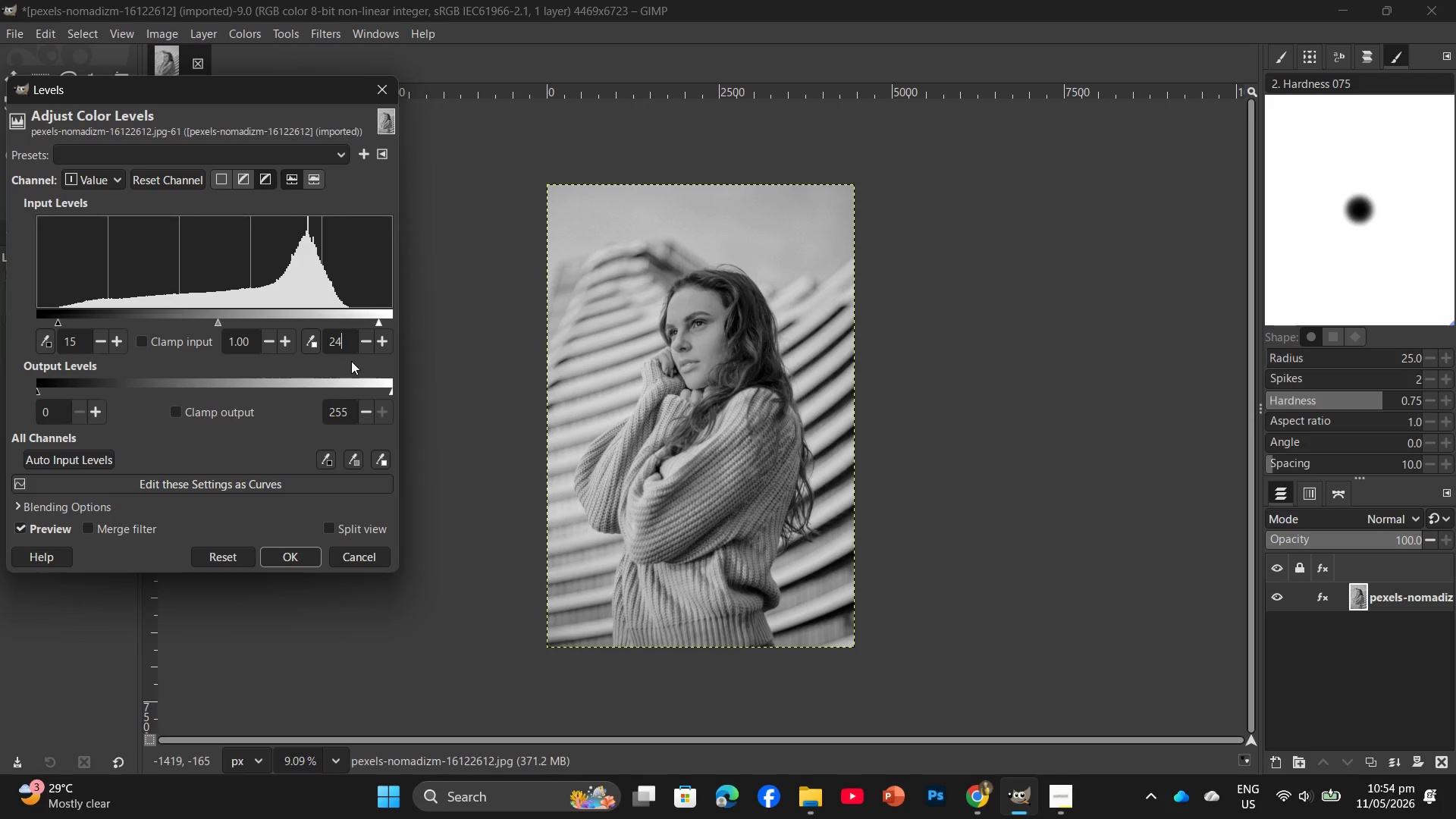 
key(Backspace)
 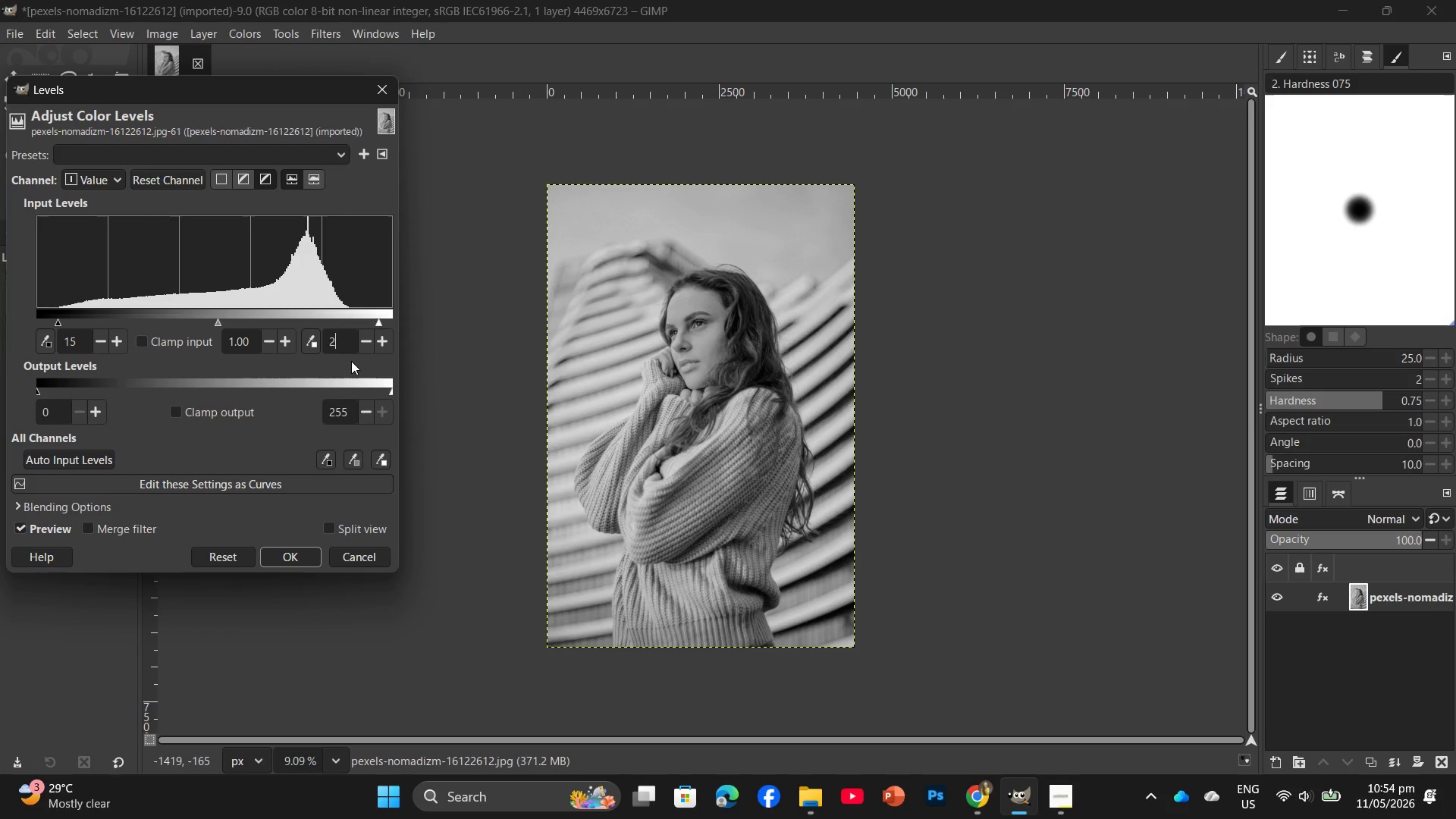 
key(Numpad5)
 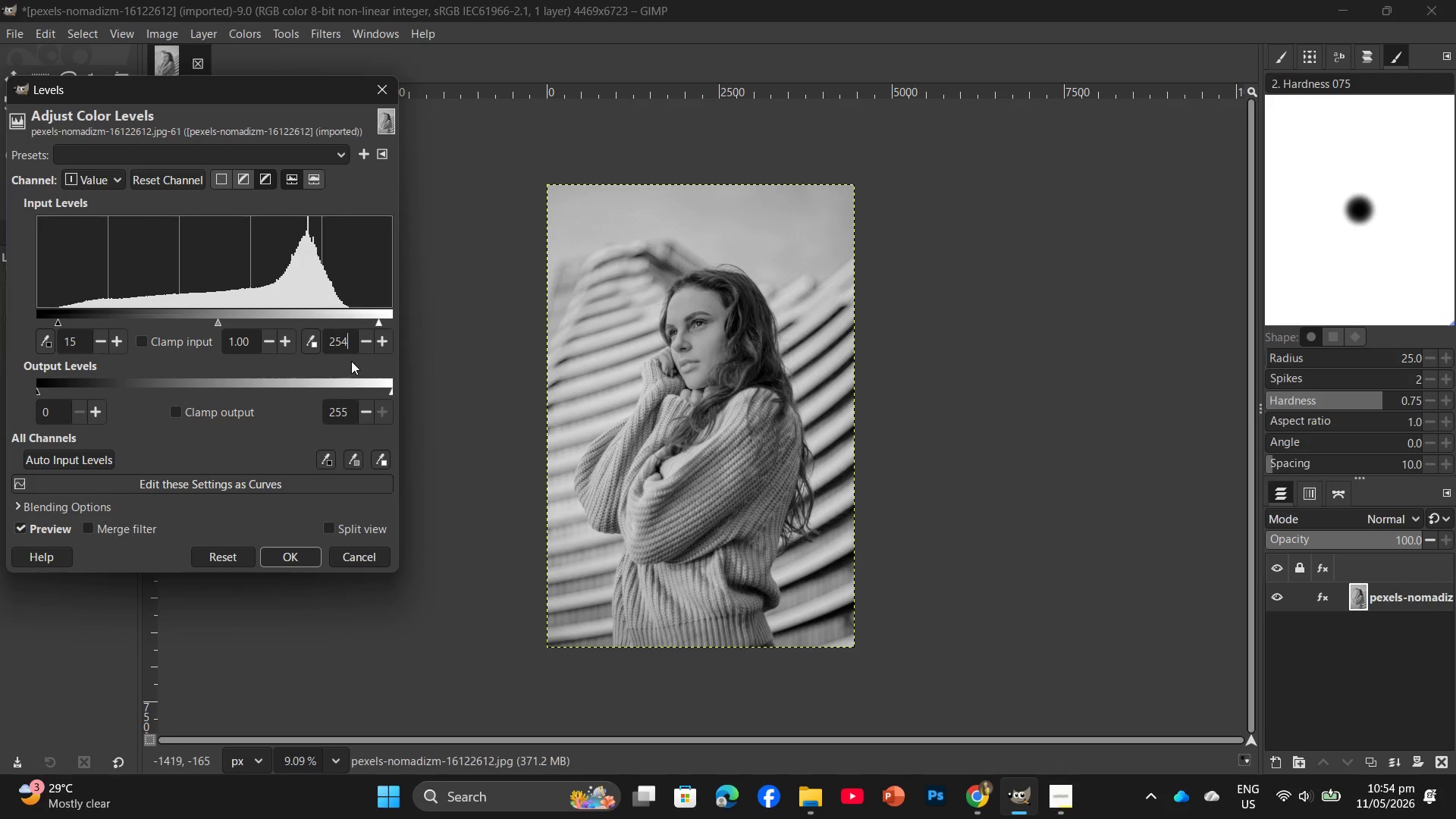 
key(Numpad4)
 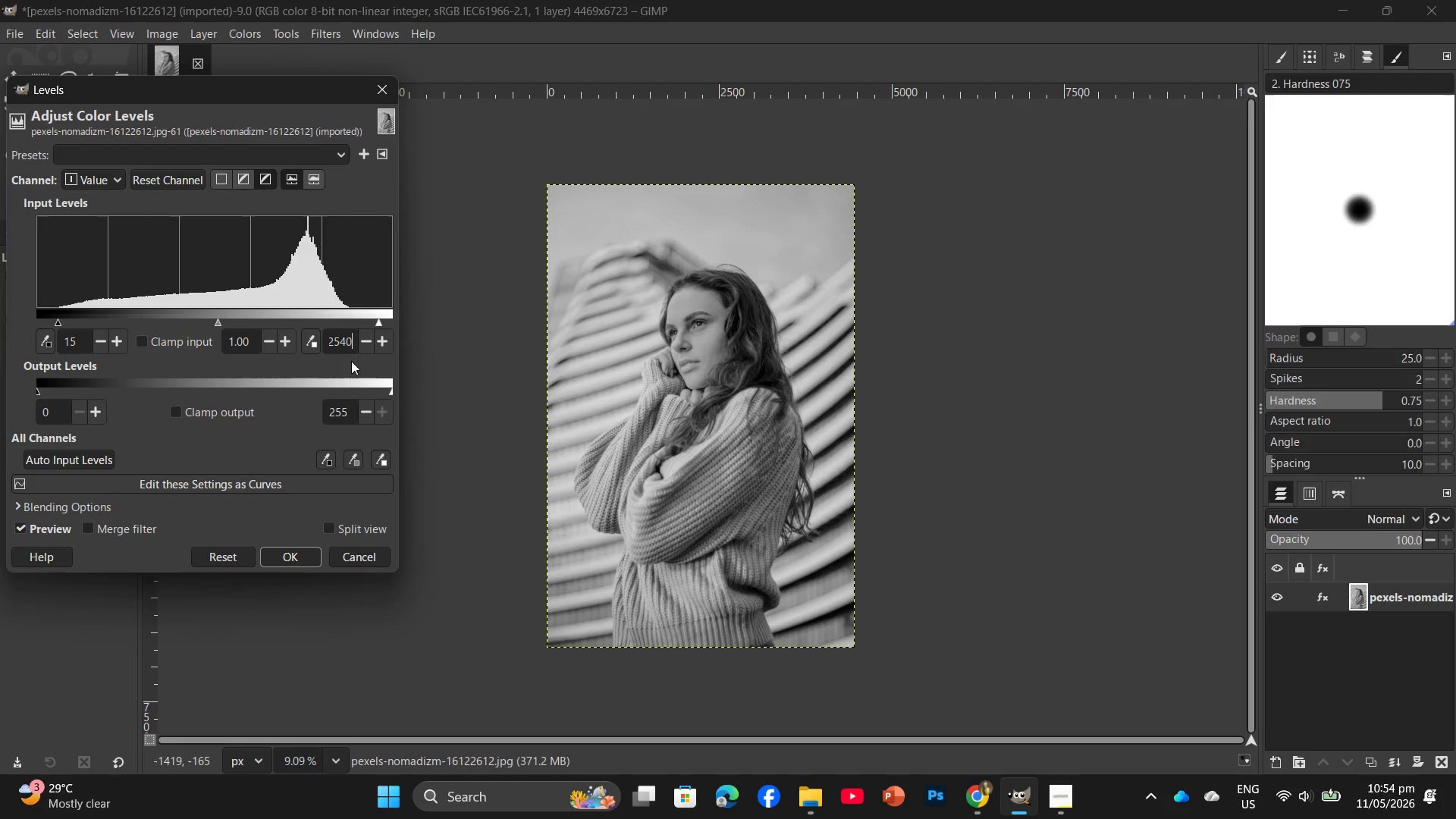 
key(Numpad0)
 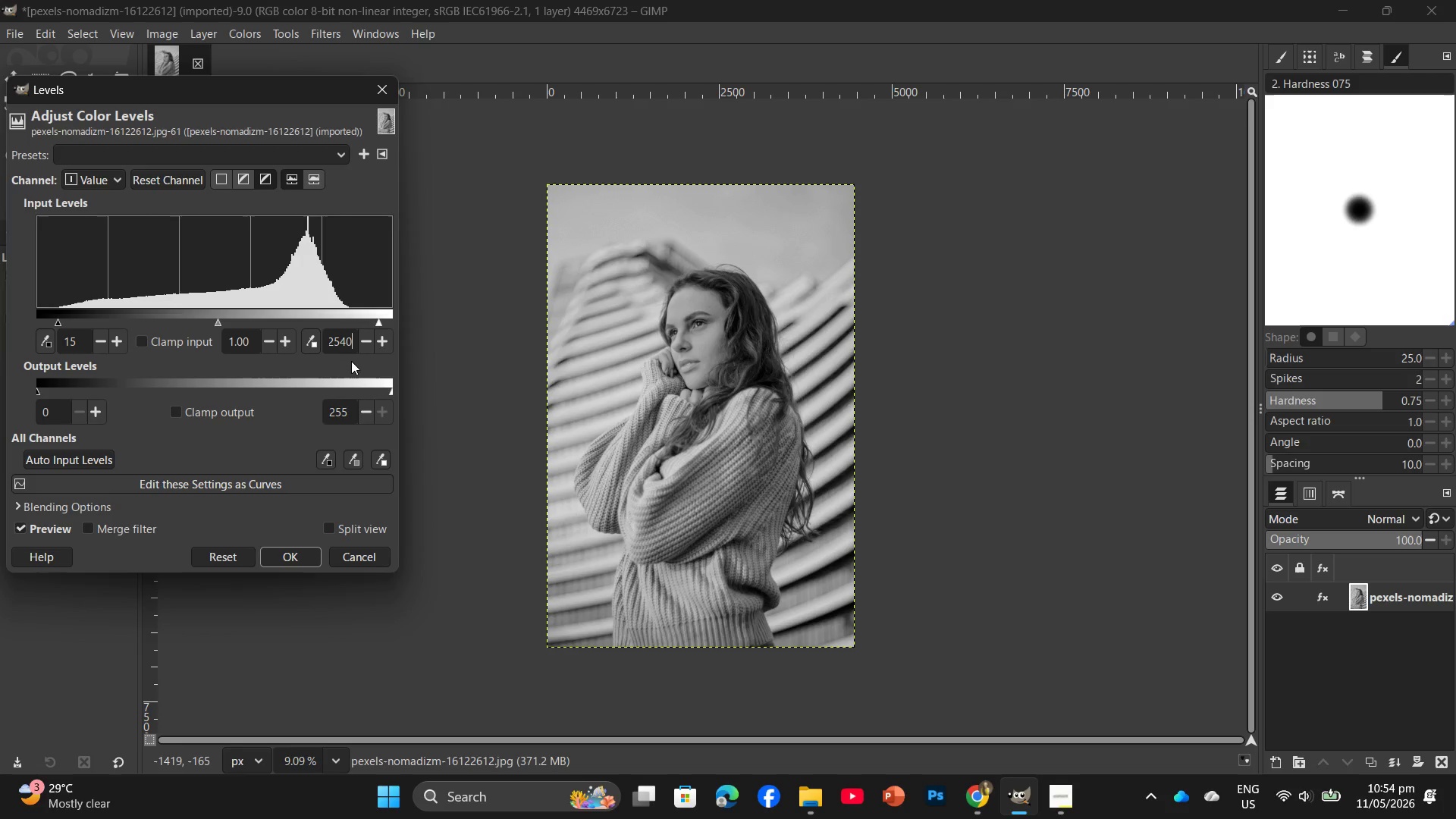 
key(Backspace)
 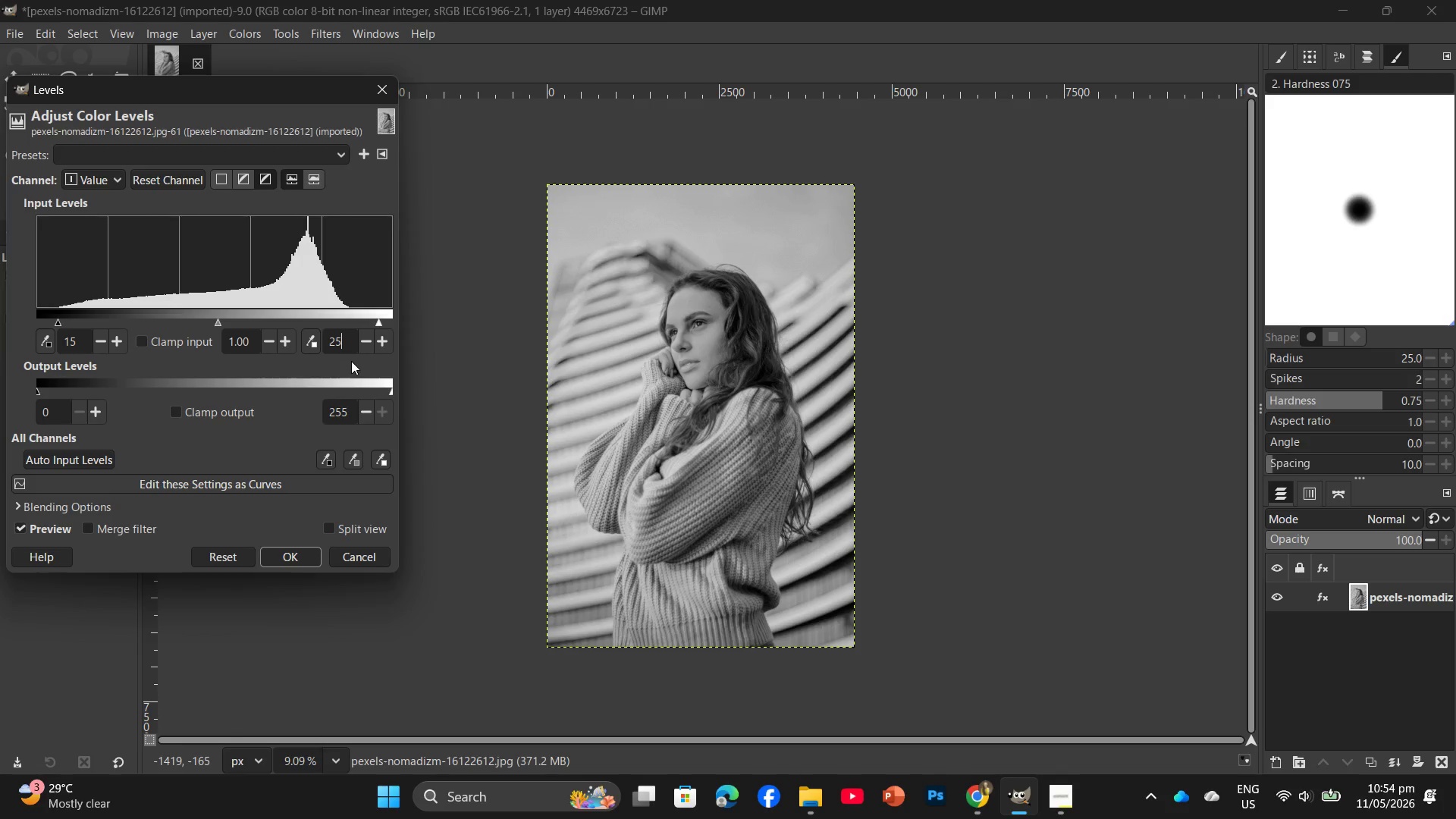 
key(Backspace)
 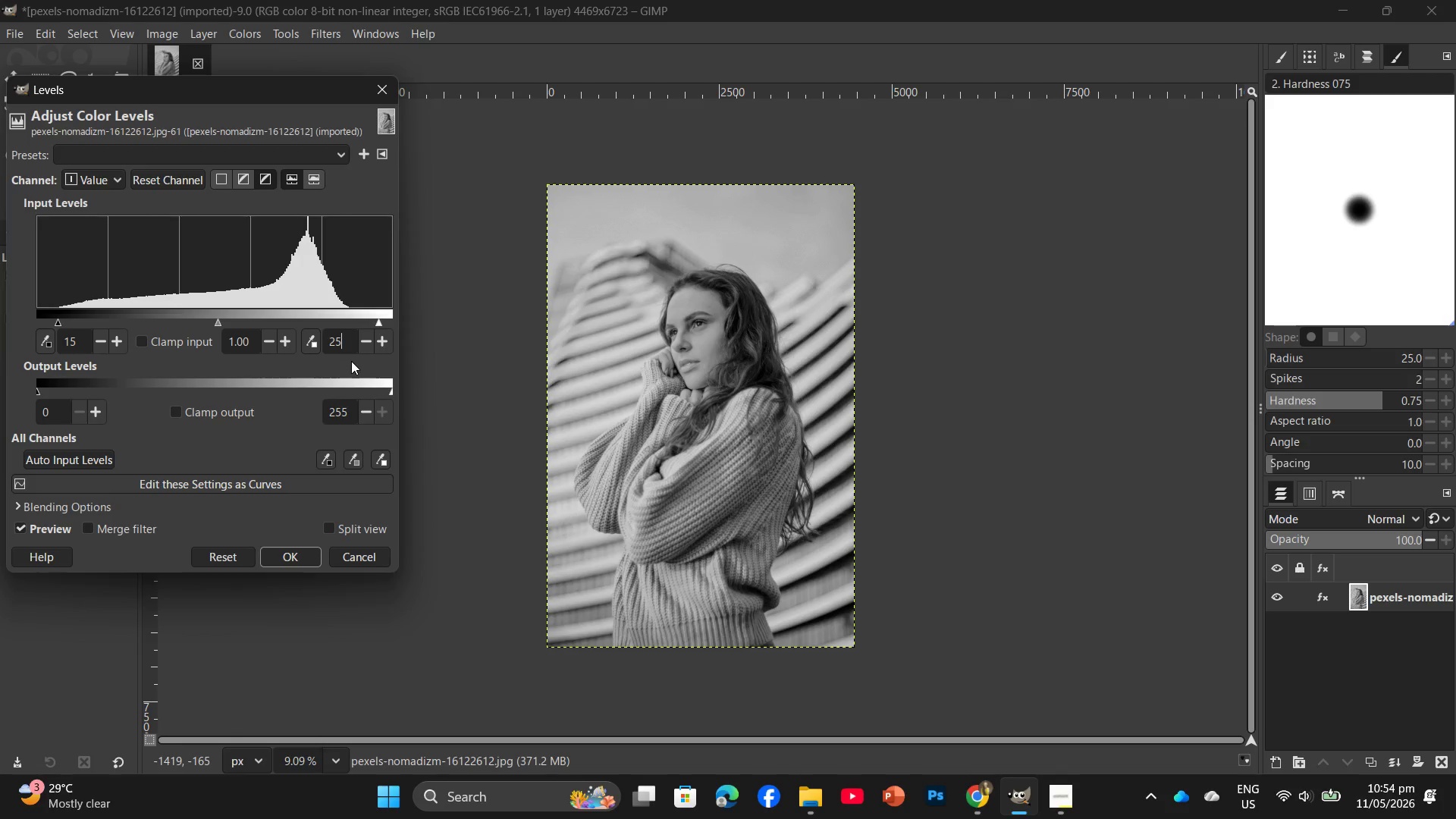 
key(Backspace)
 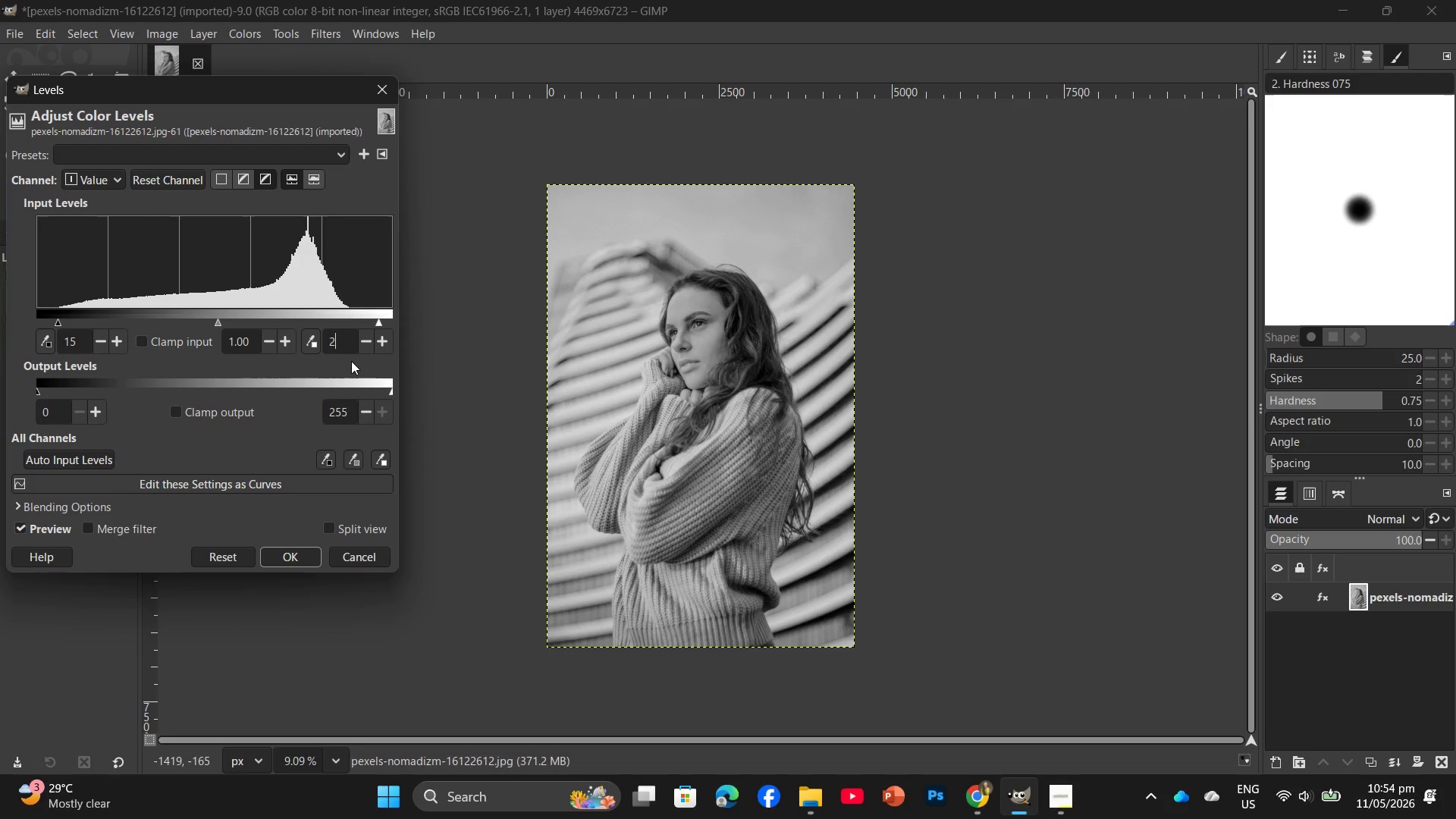 
key(Numpad5)
 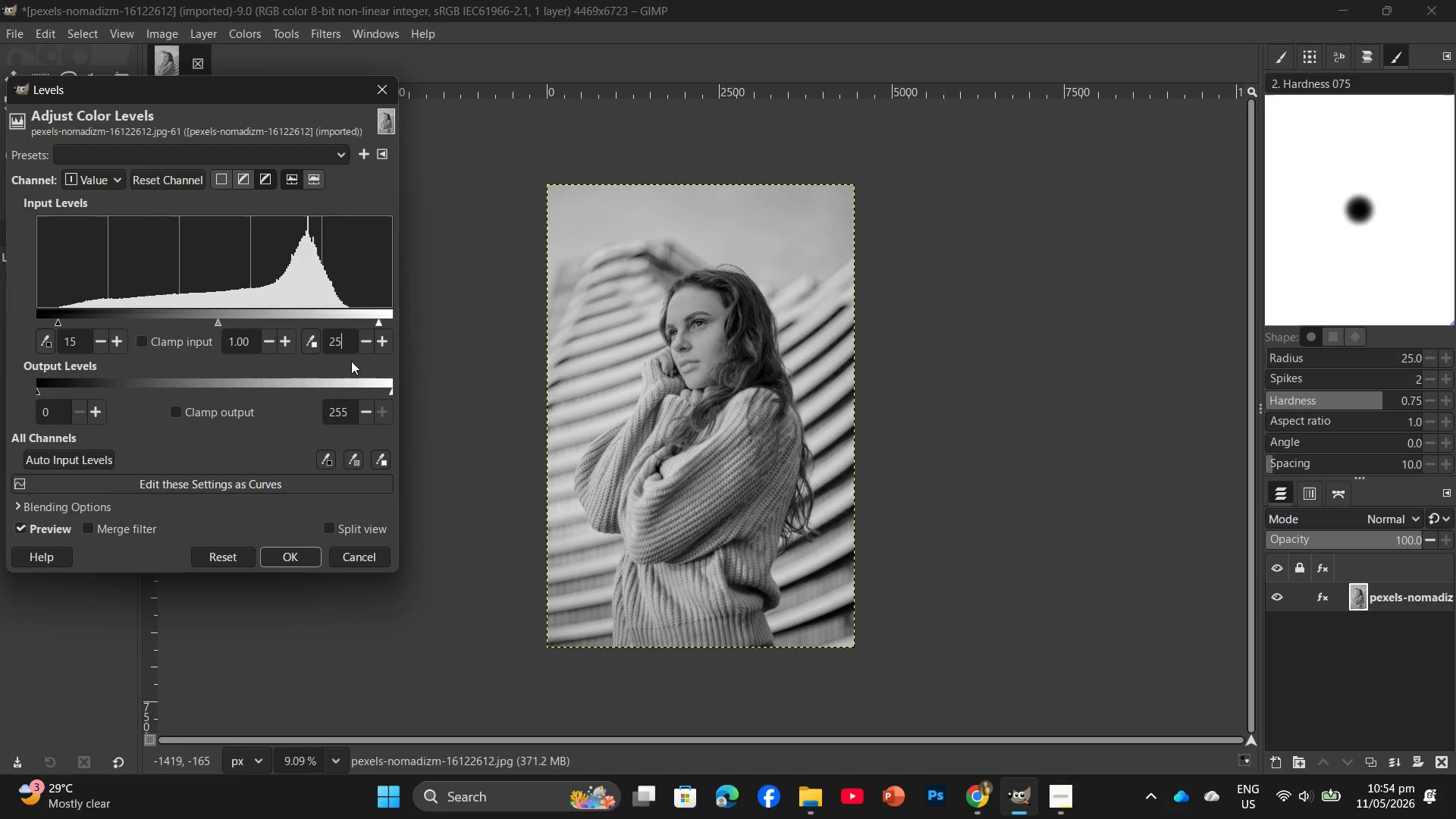 
key(Numpad0)
 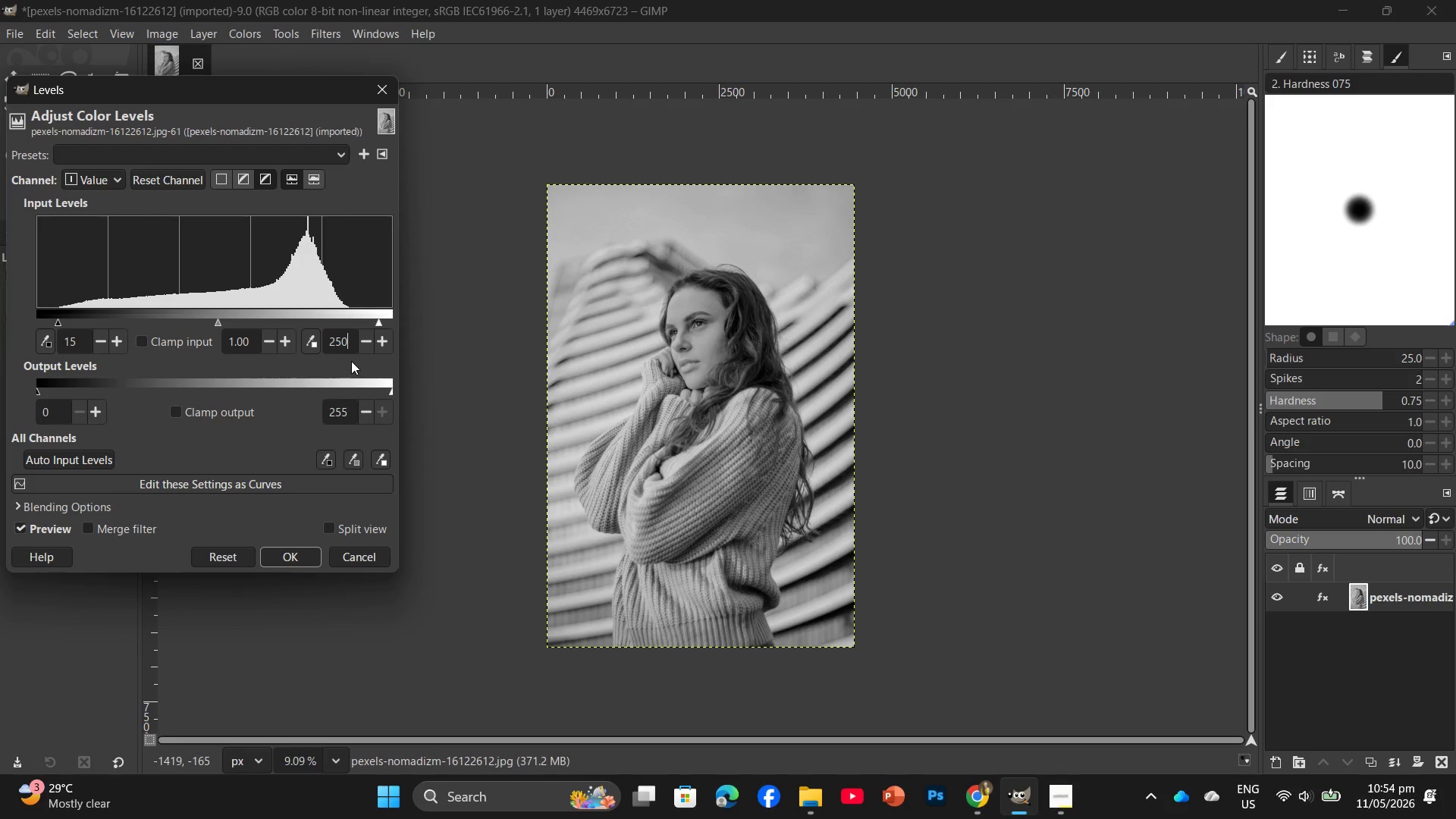 
key(Enter)
 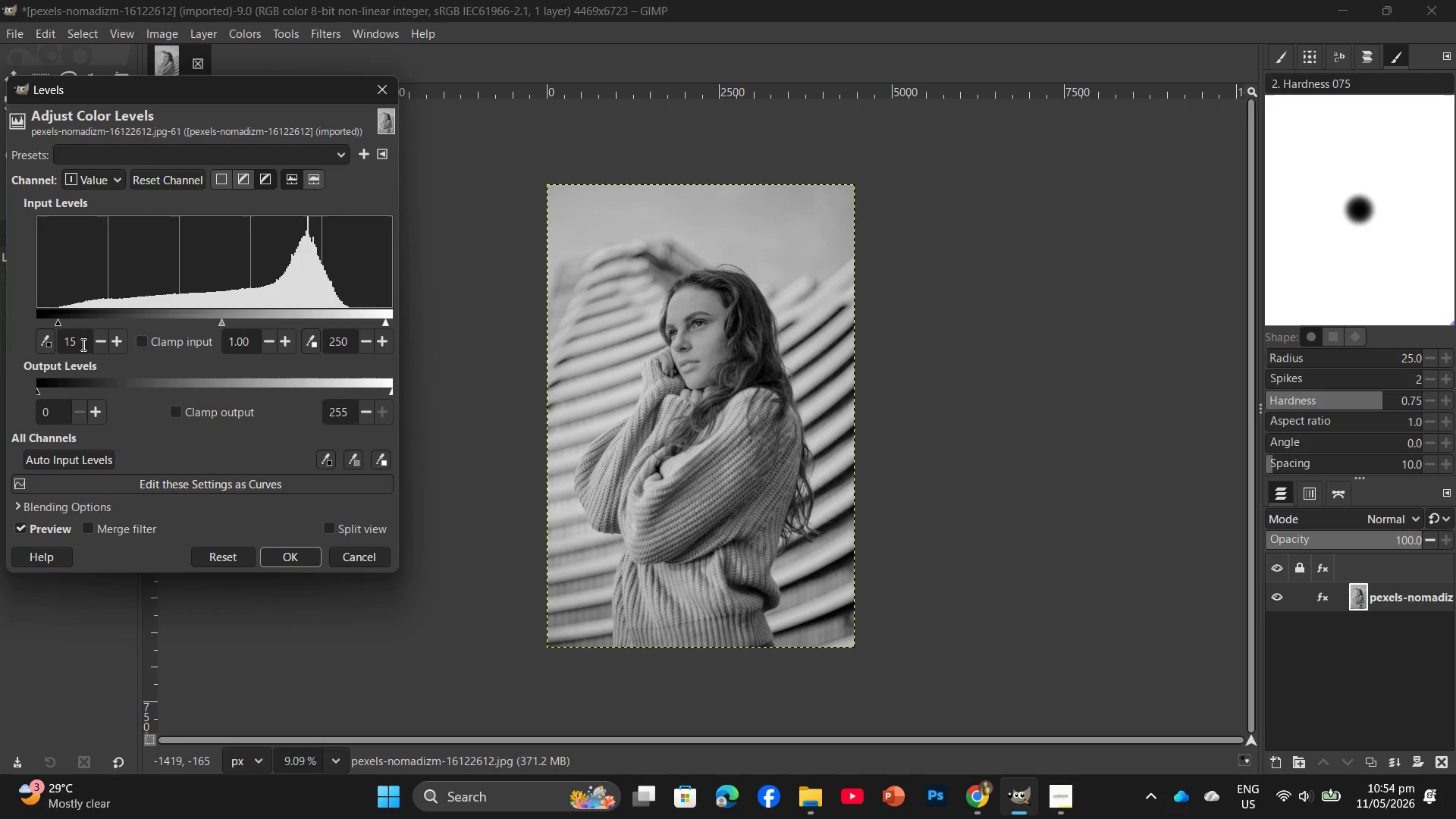 
wait(5.12)
 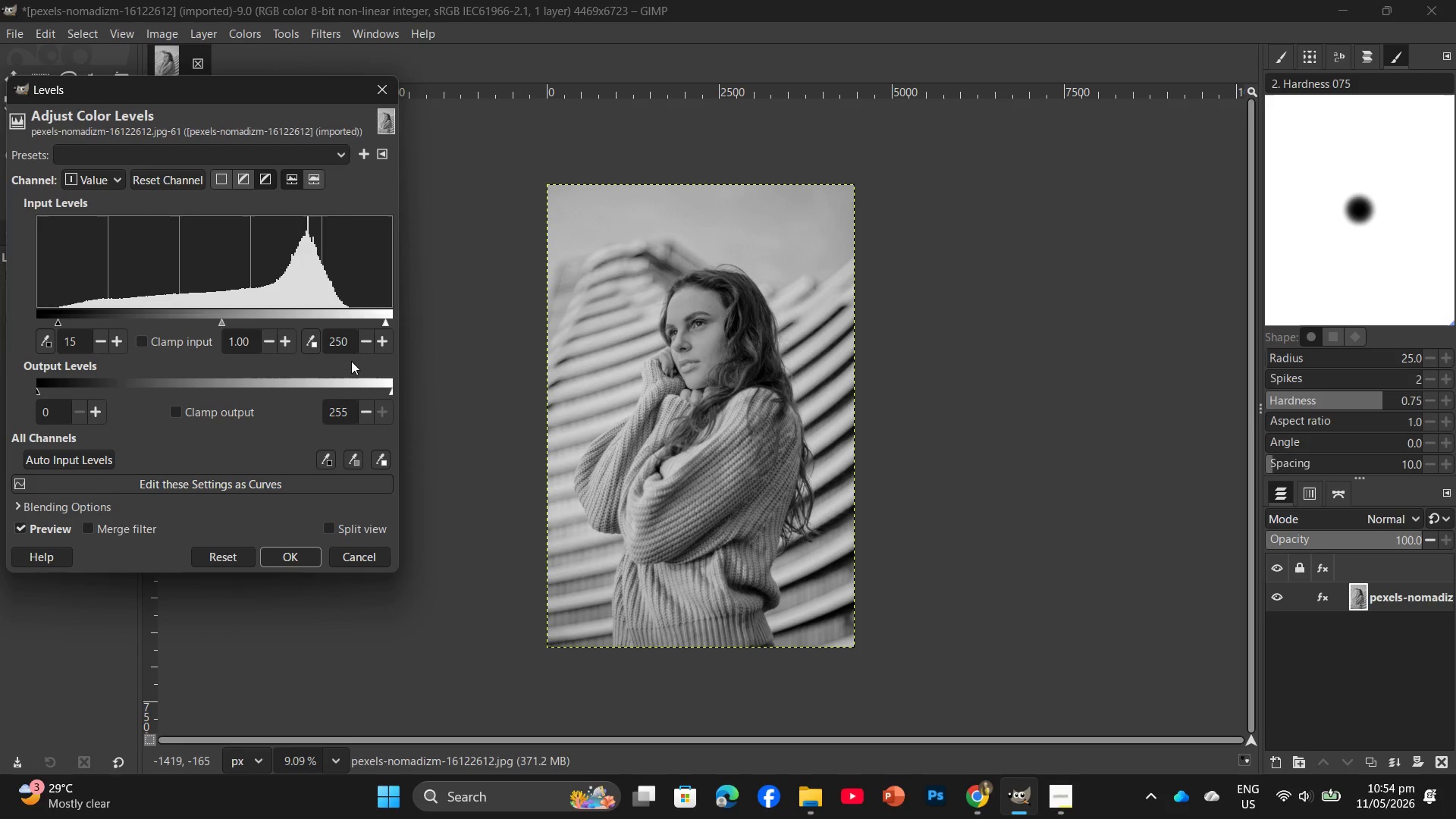 
double_click([115, 347])
 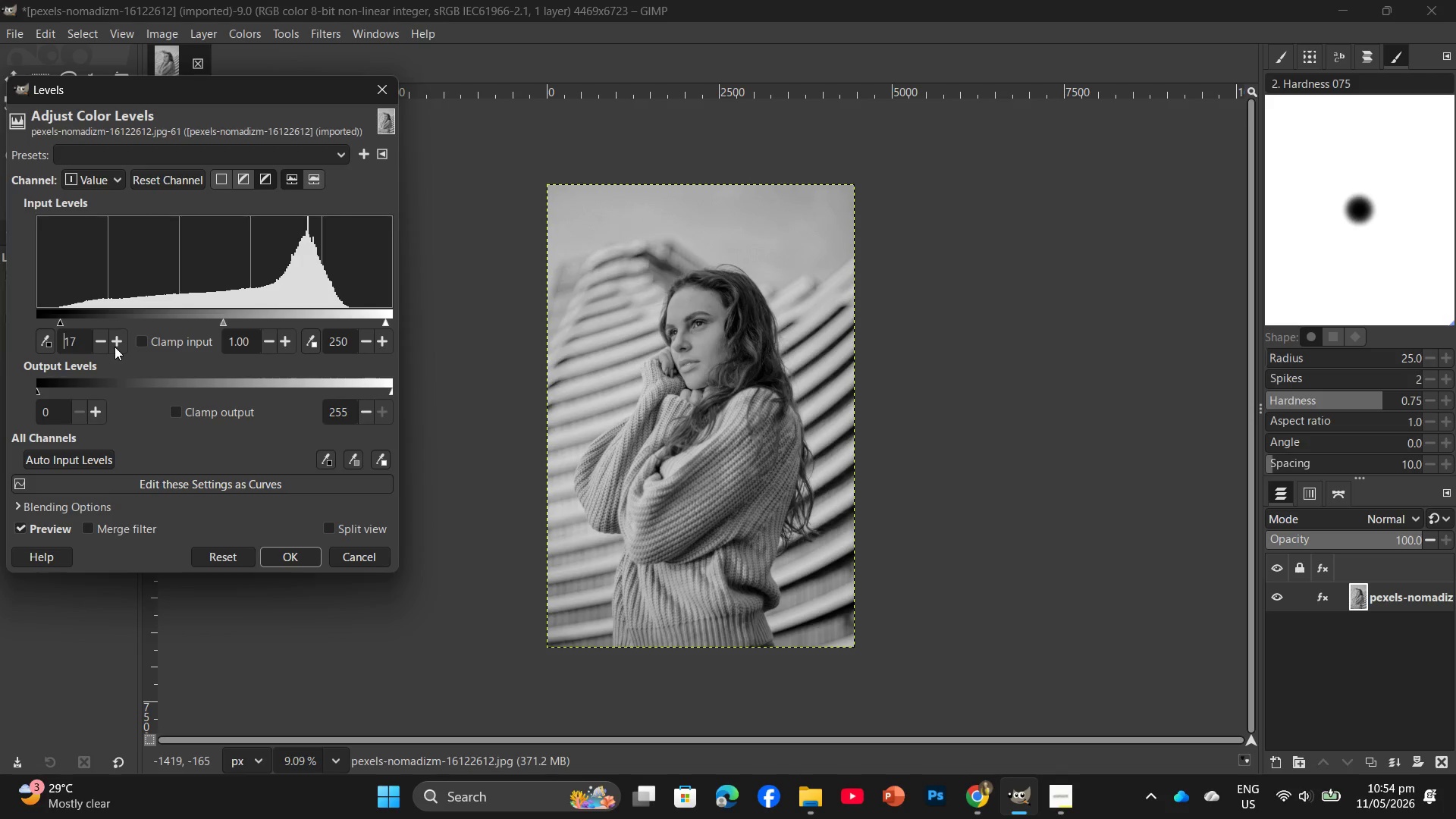 
triple_click([115, 347])
 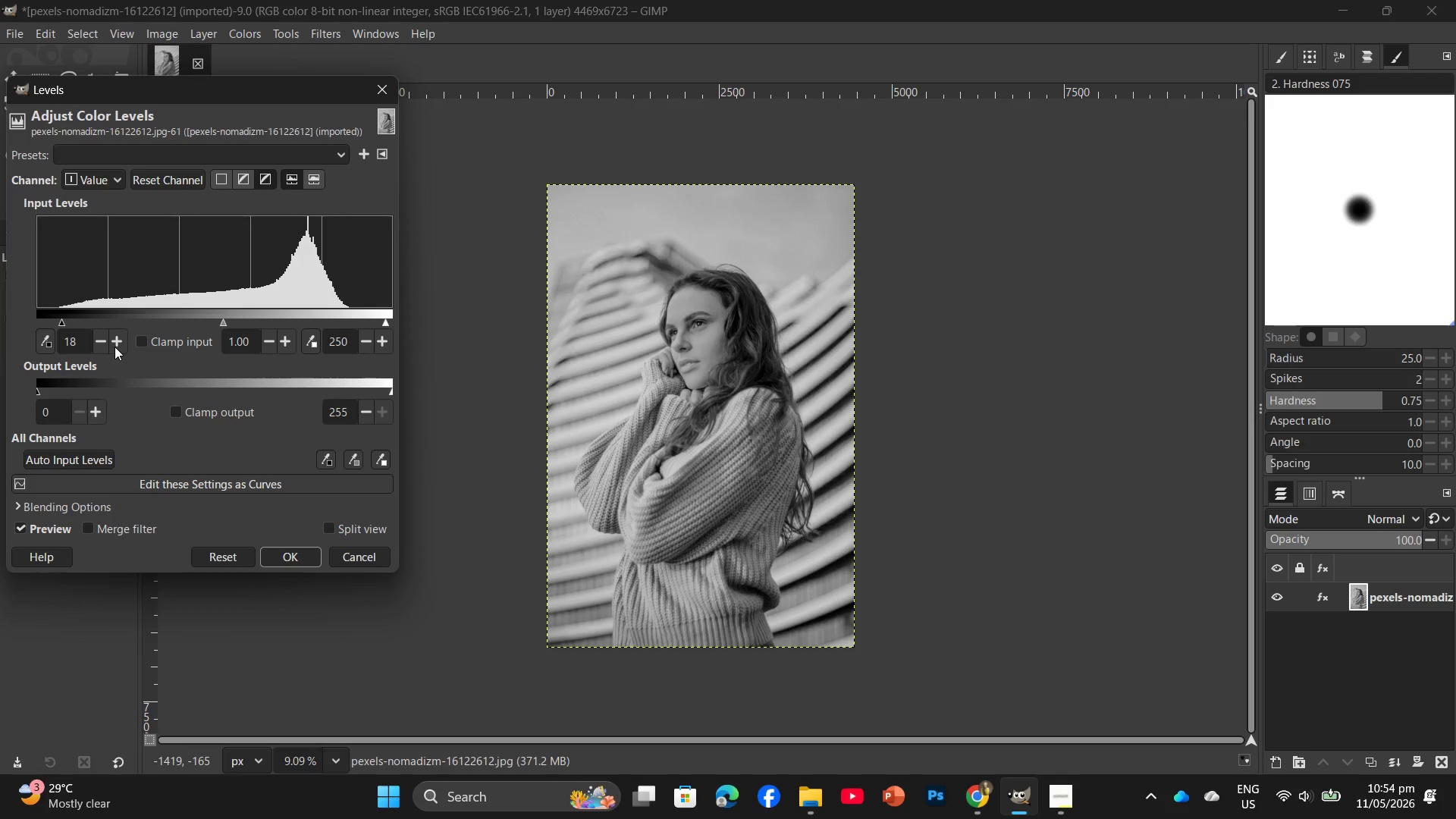 
triple_click([115, 347])
 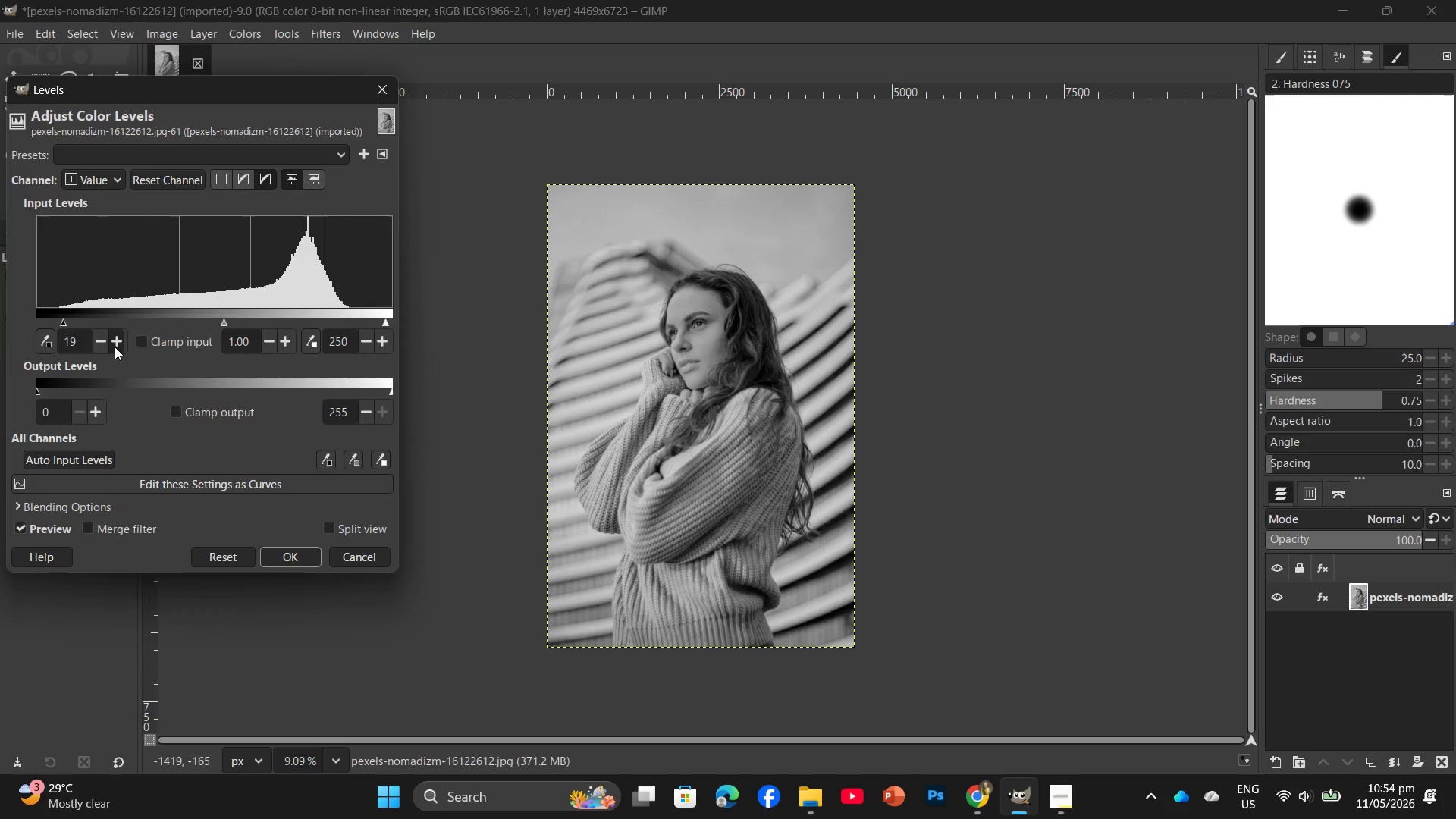 
triple_click([115, 347])
 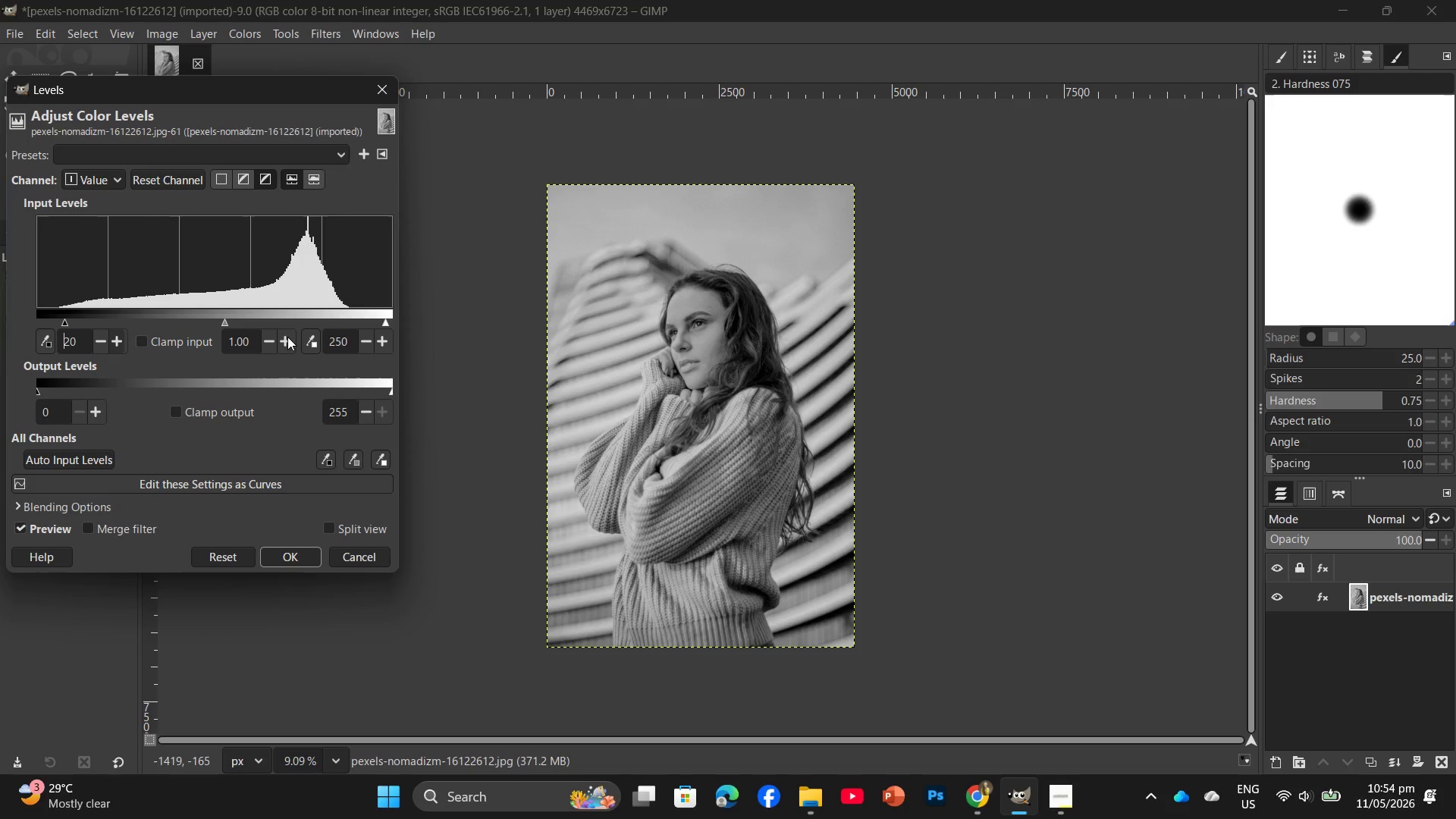 
wait(5.05)
 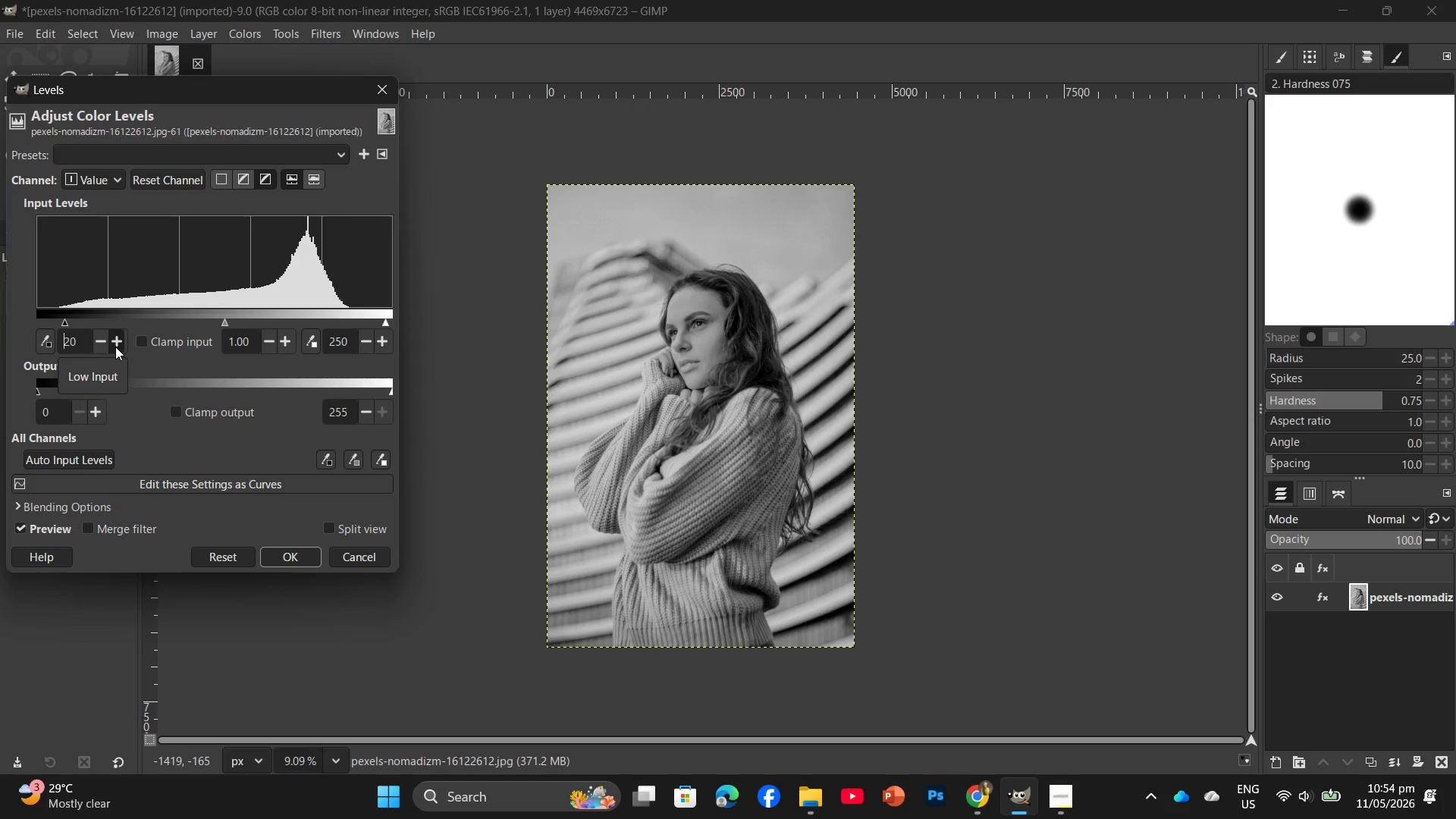 
key(PrintScreen)
 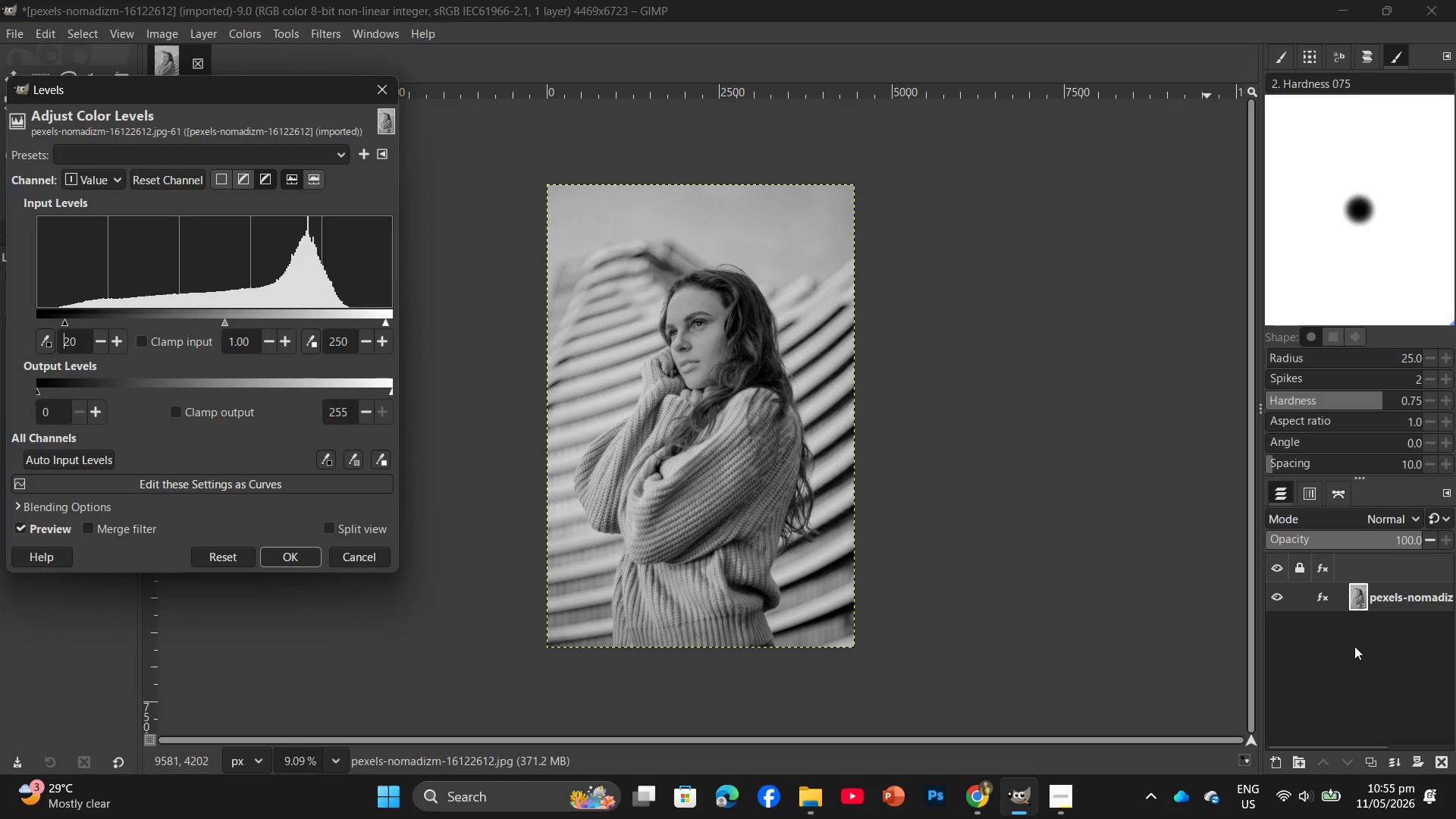 
wait(7.42)
 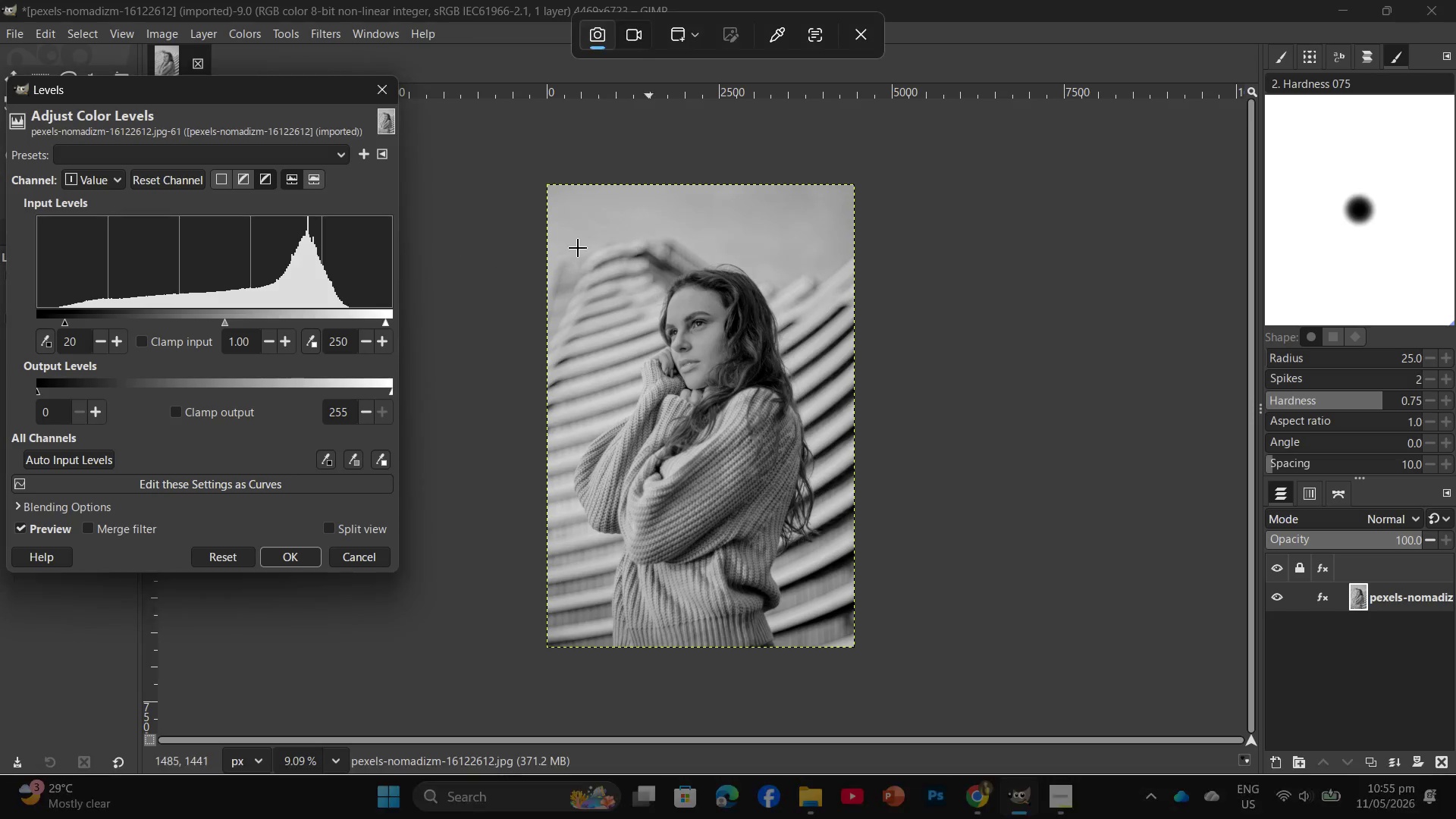 
left_click([905, 419])
 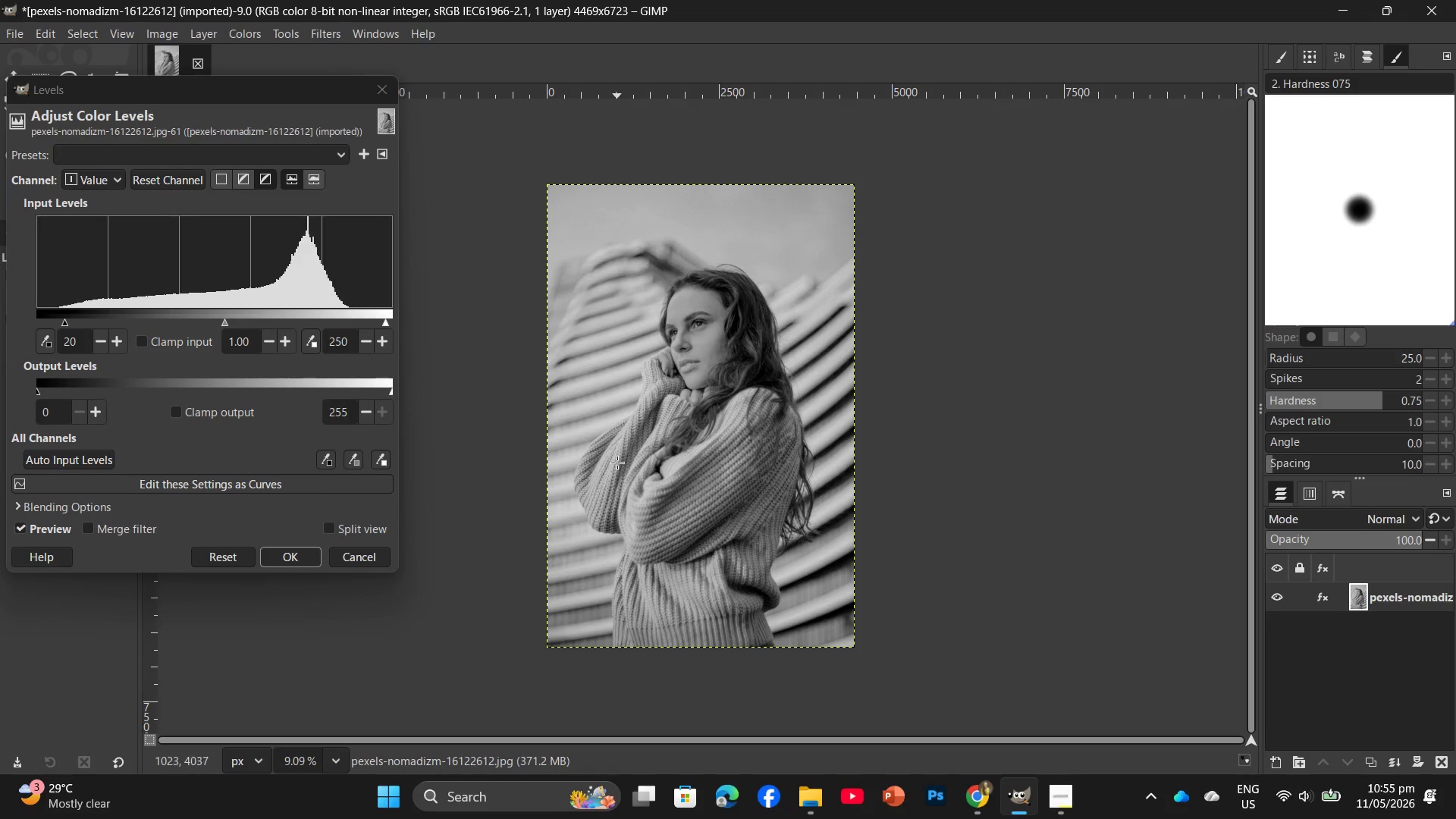 
key(PrintScreen)
 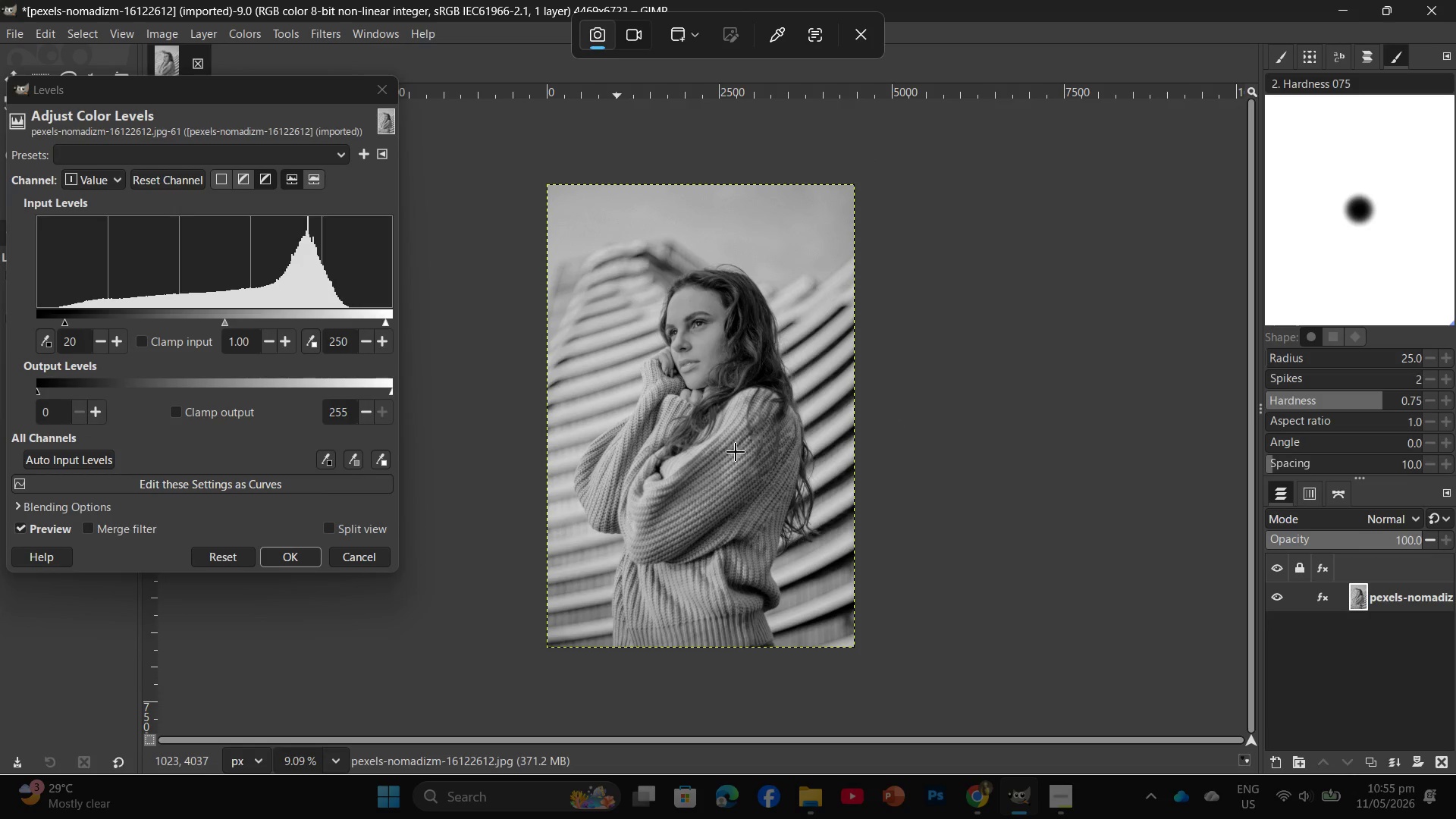 
left_click([701, 138])
 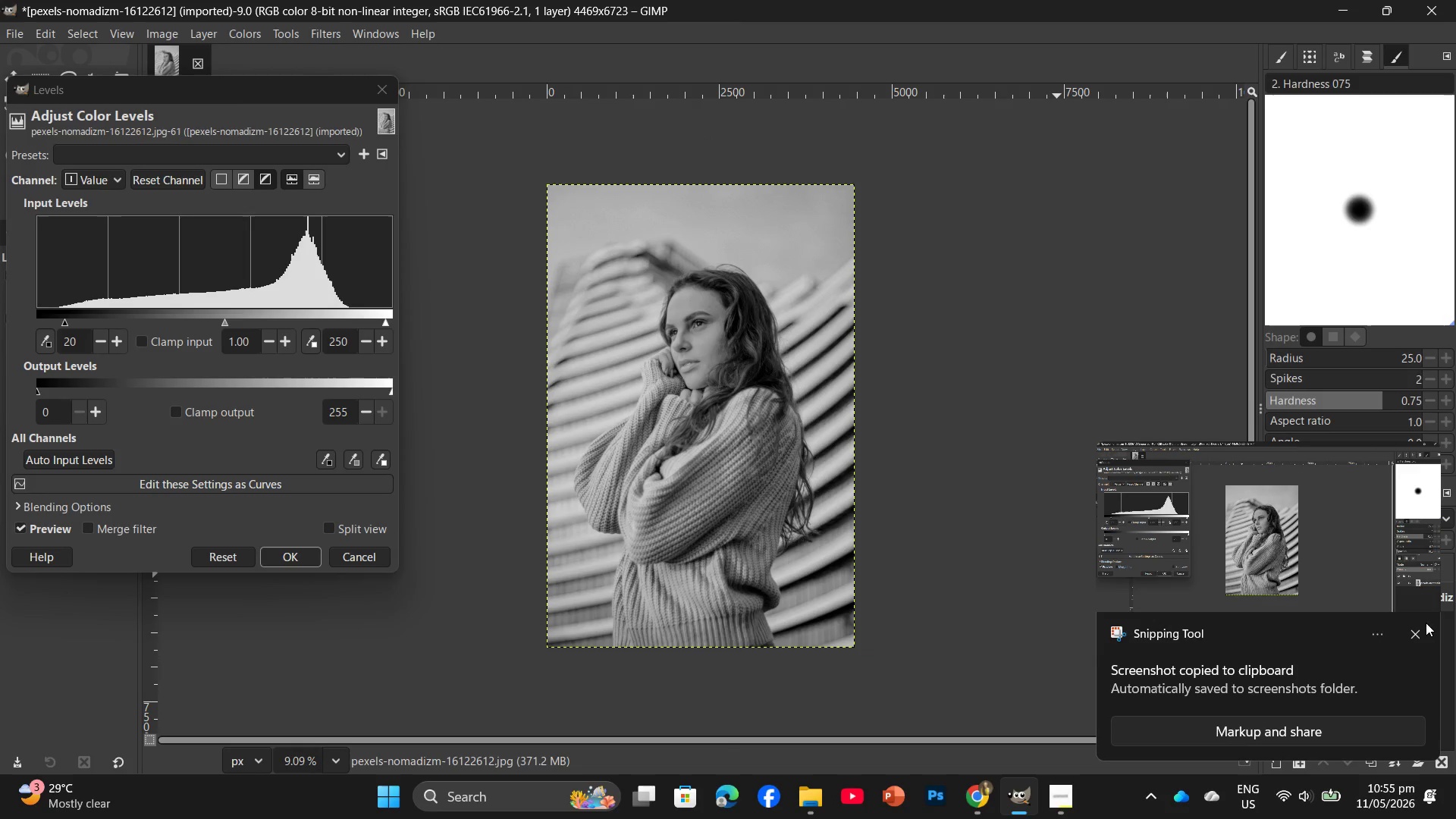 
wait(8.31)
 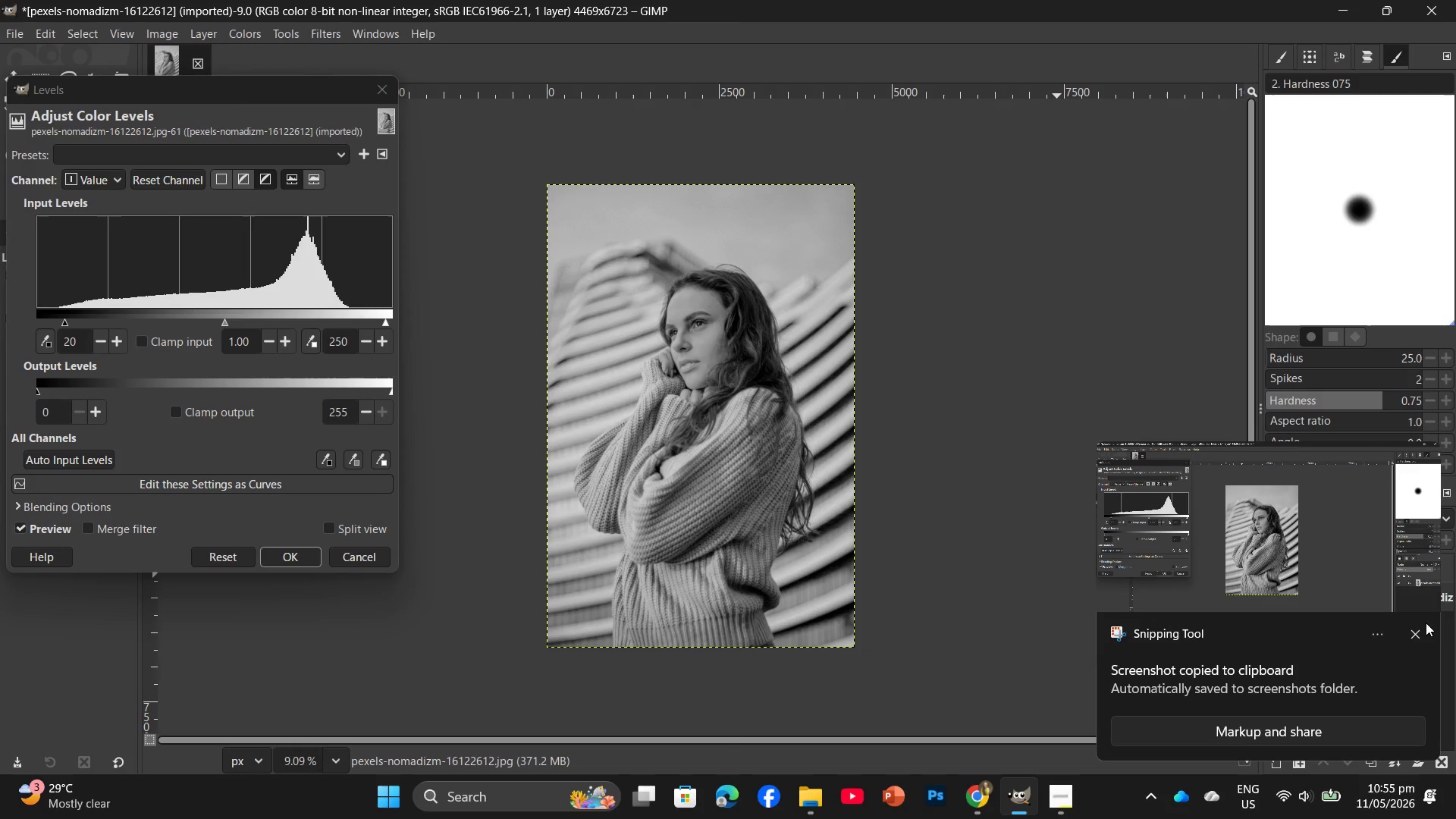 
left_click([806, 735])
 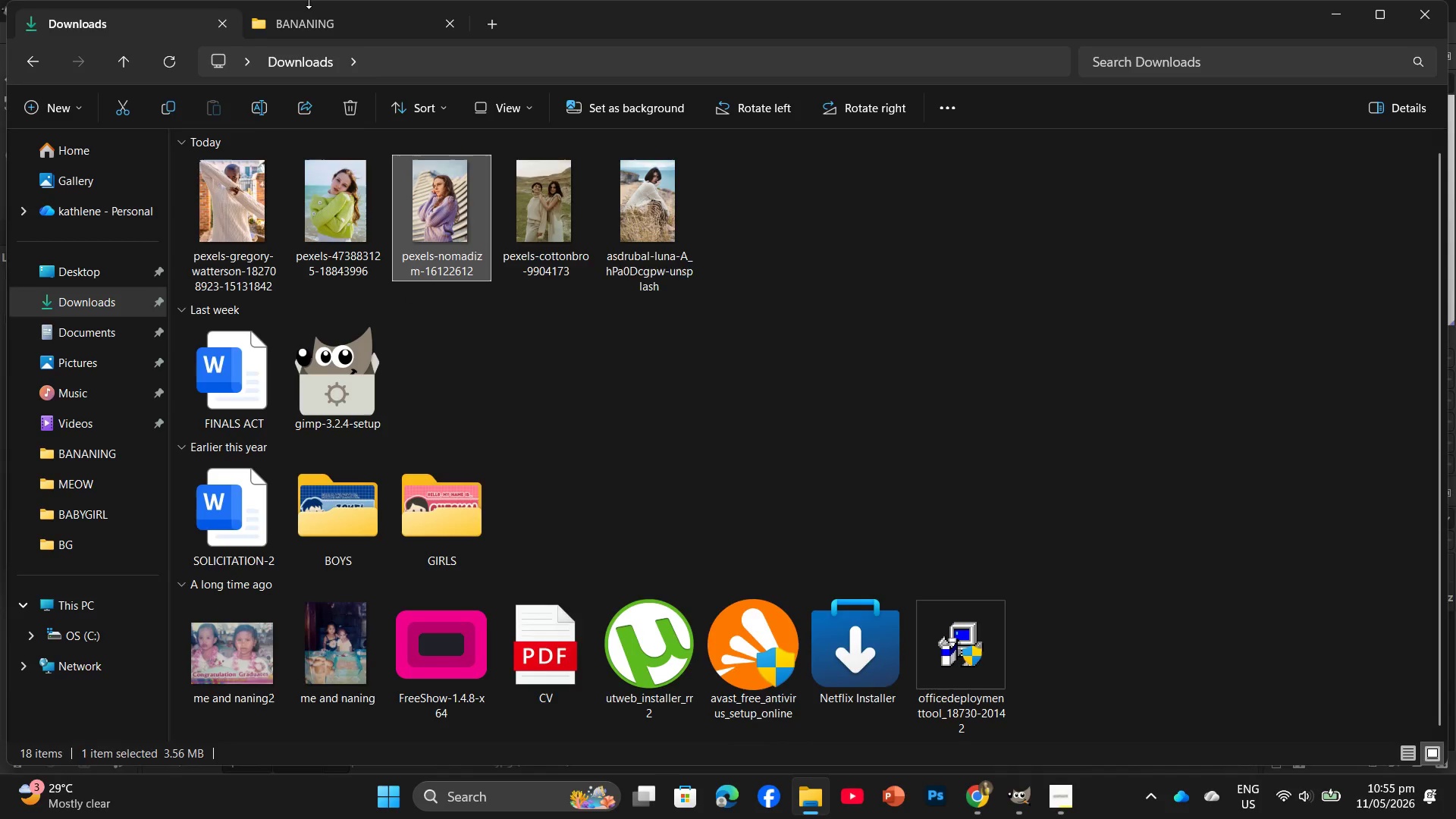 
double_click([311, 28])
 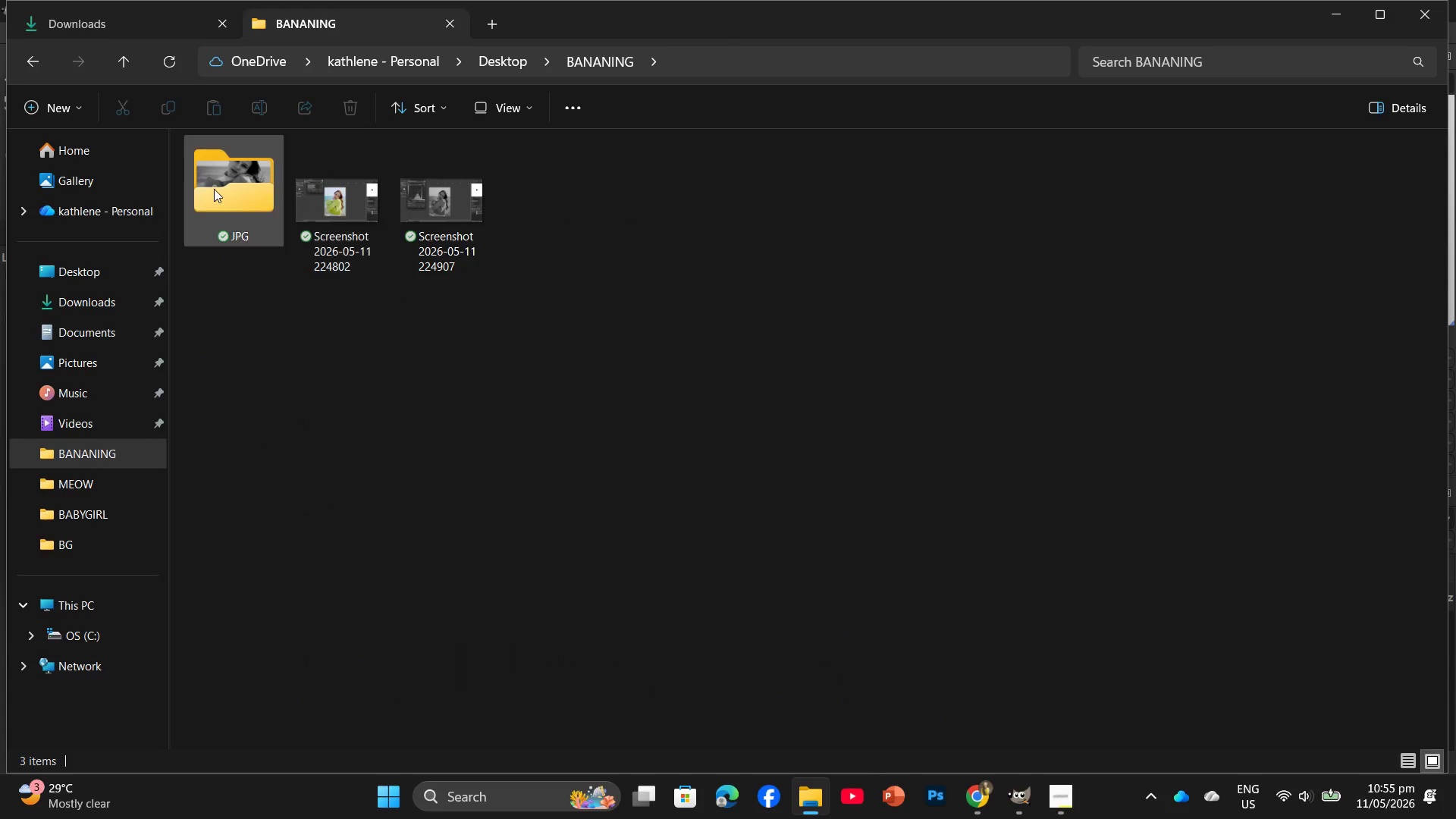 
double_click([211, 188])
 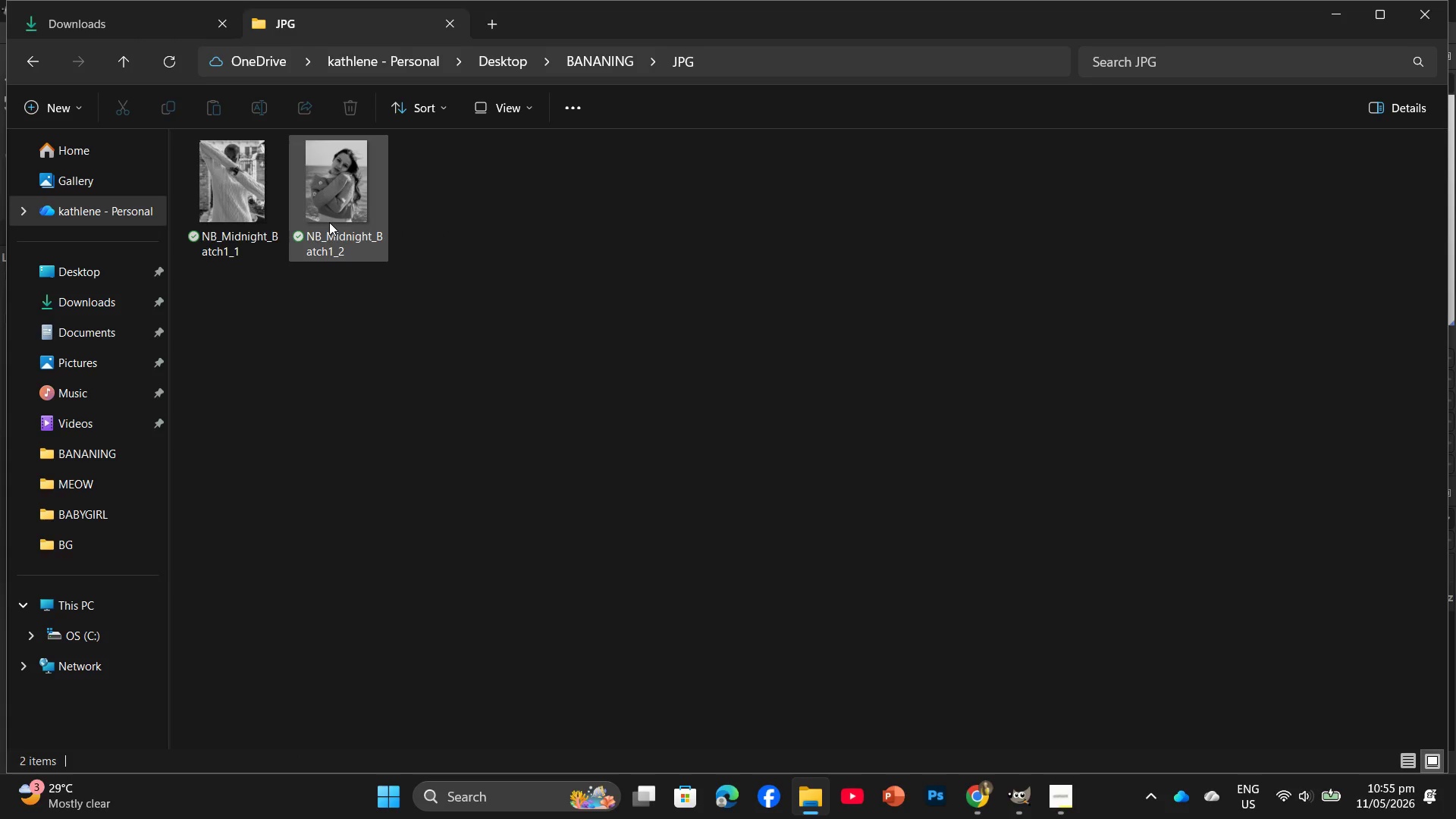 
double_click([329, 222])
 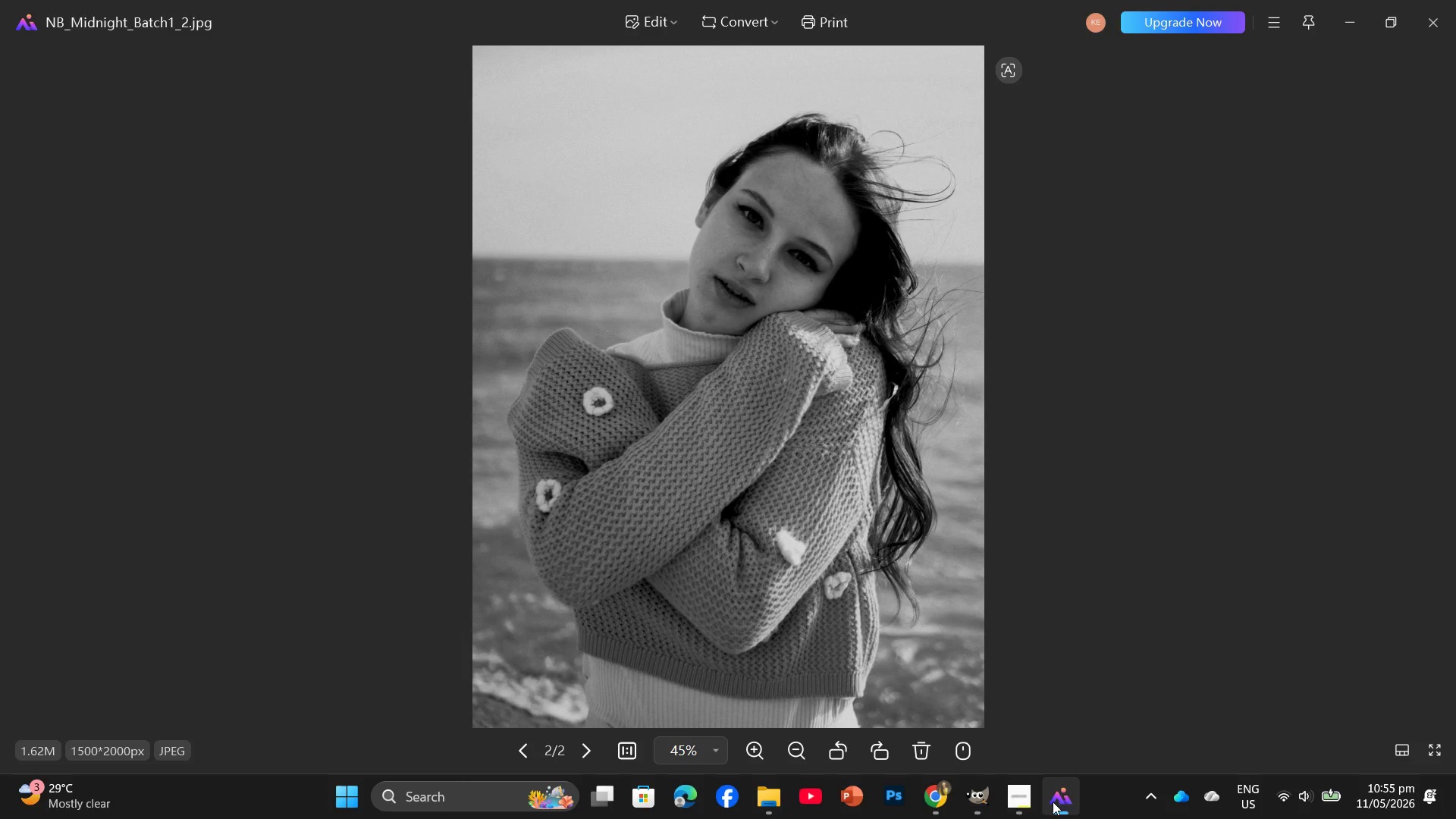 
left_click([983, 755])
 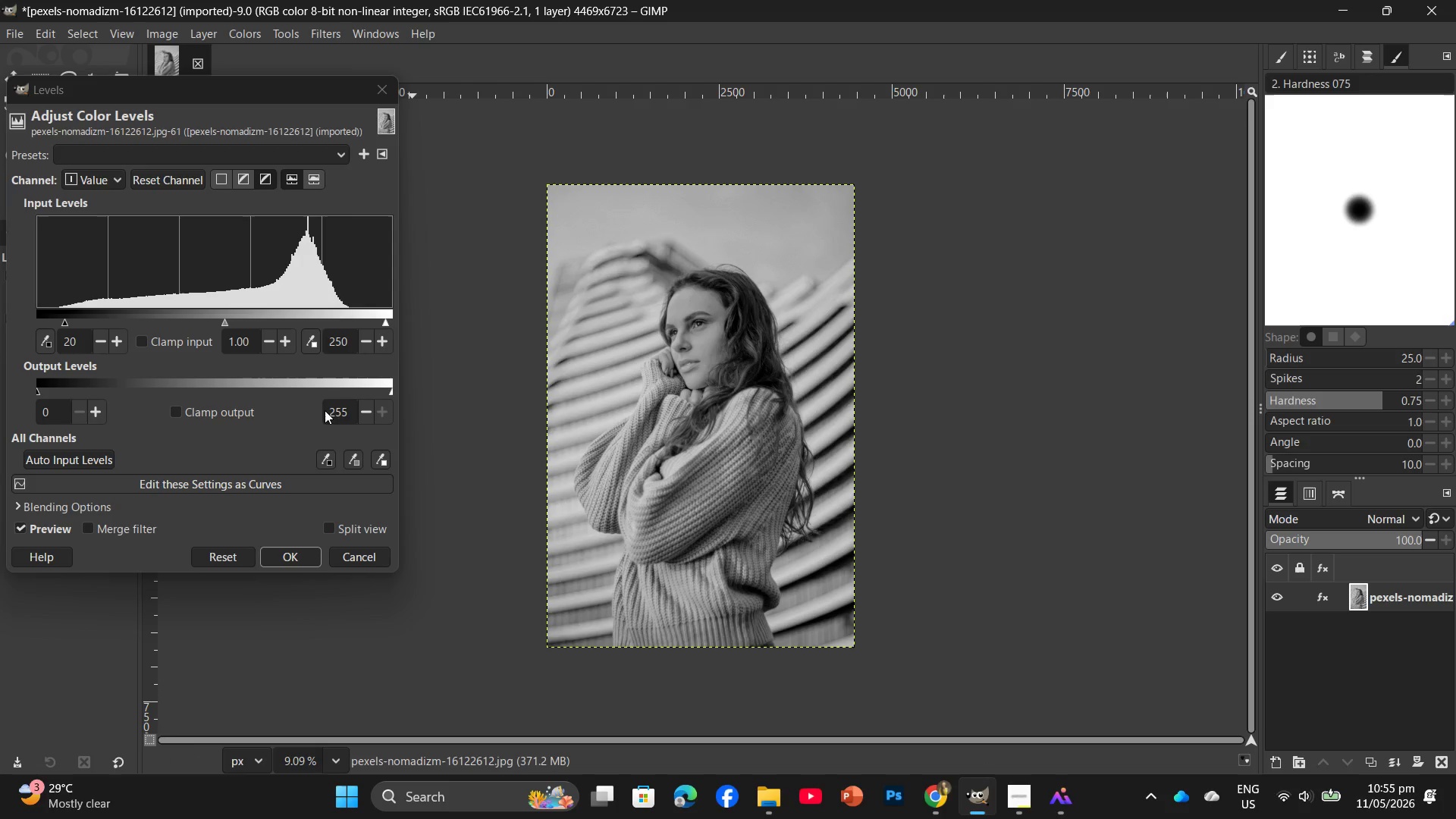 
left_click([300, 554])
 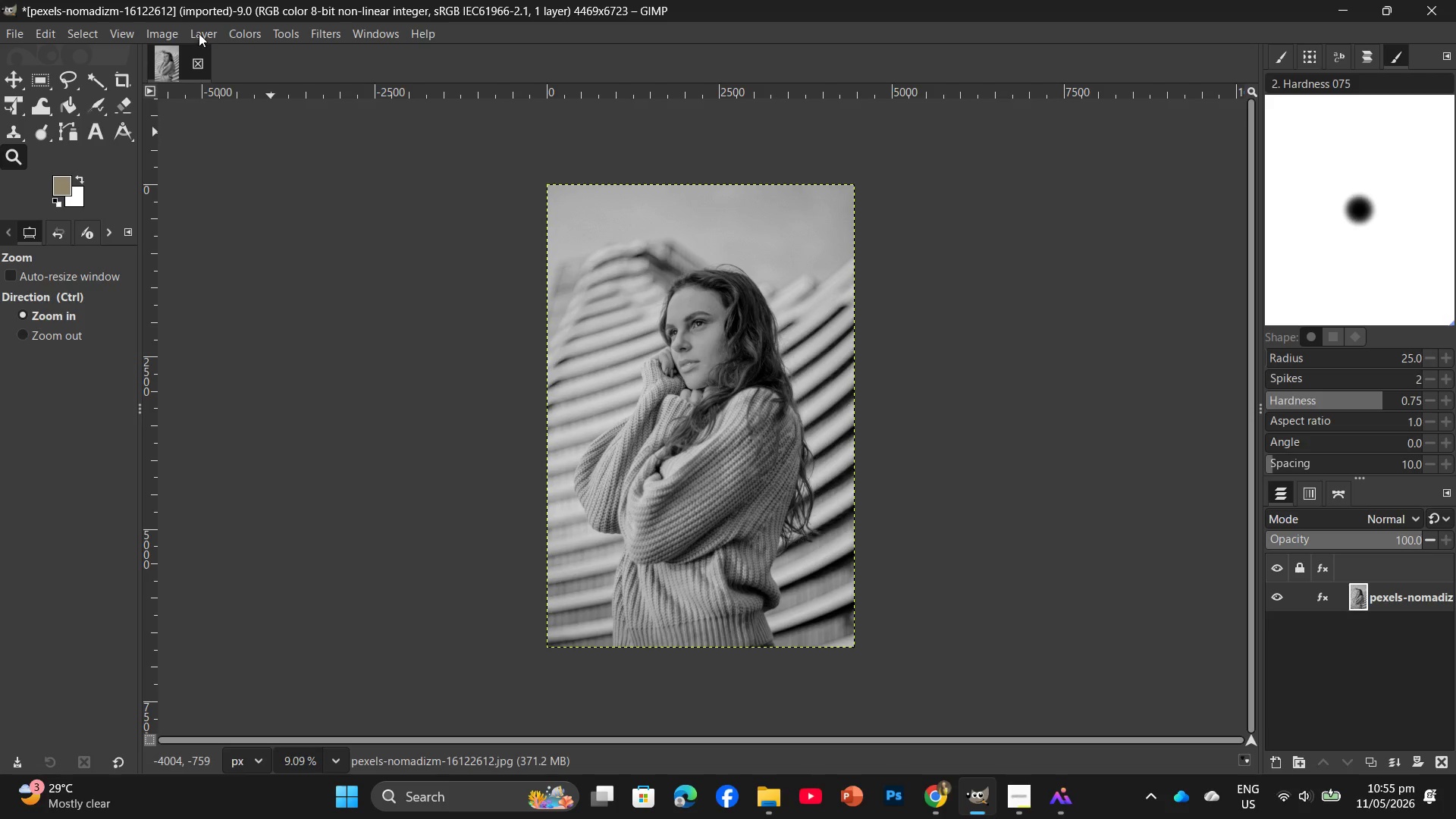 
double_click([260, 36])
 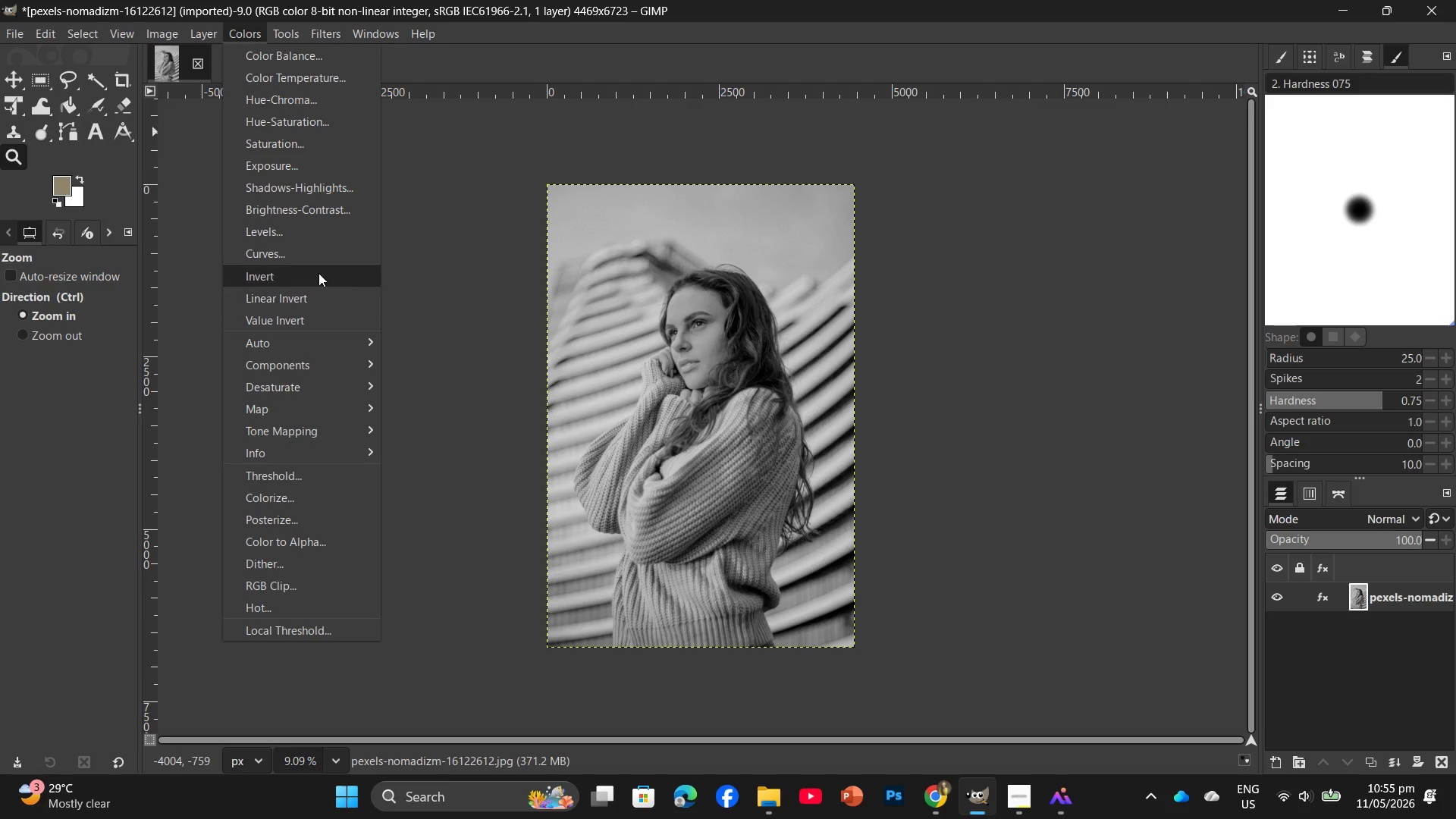 
left_click([318, 242])
 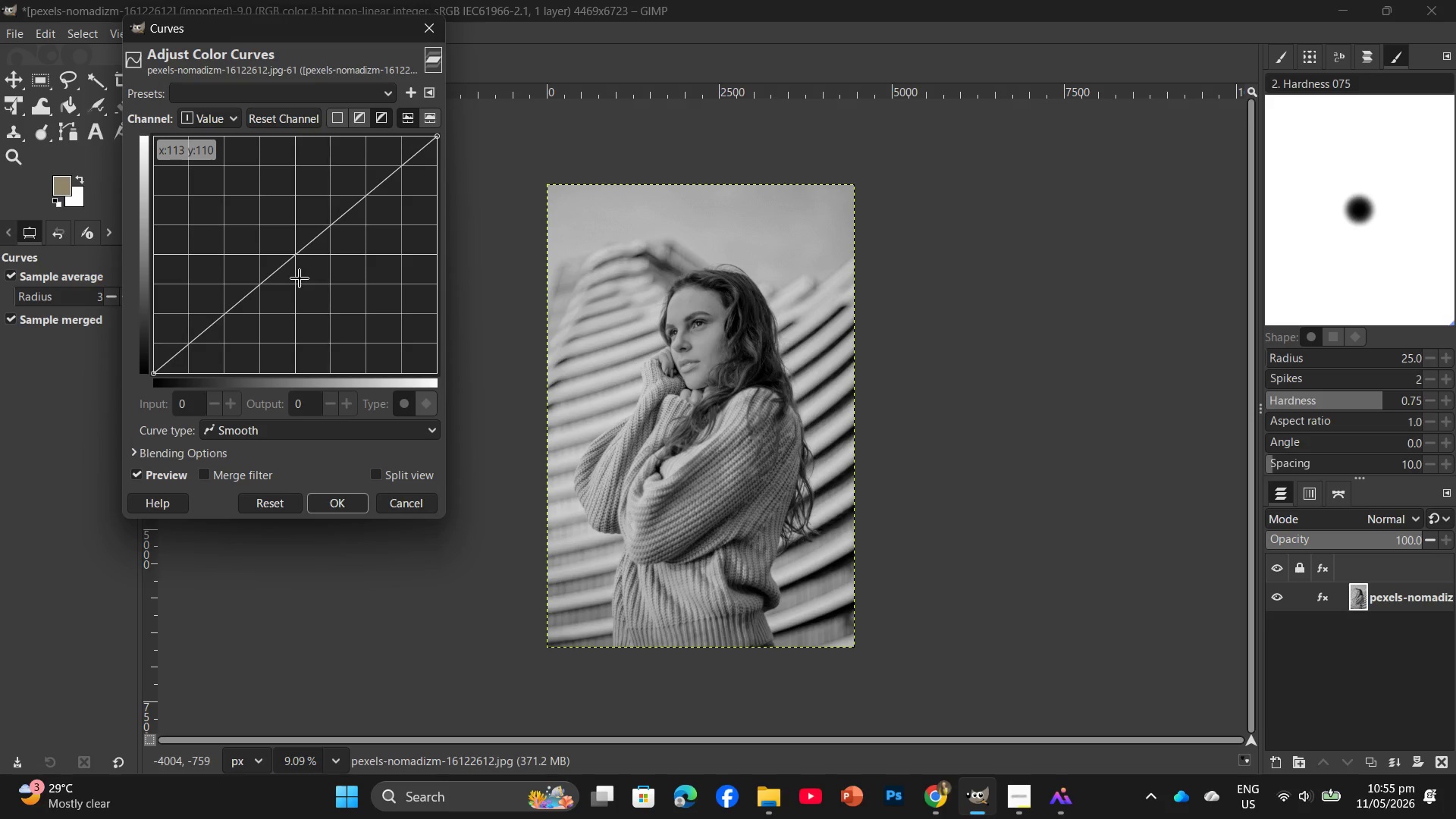 
left_click([329, 239])
 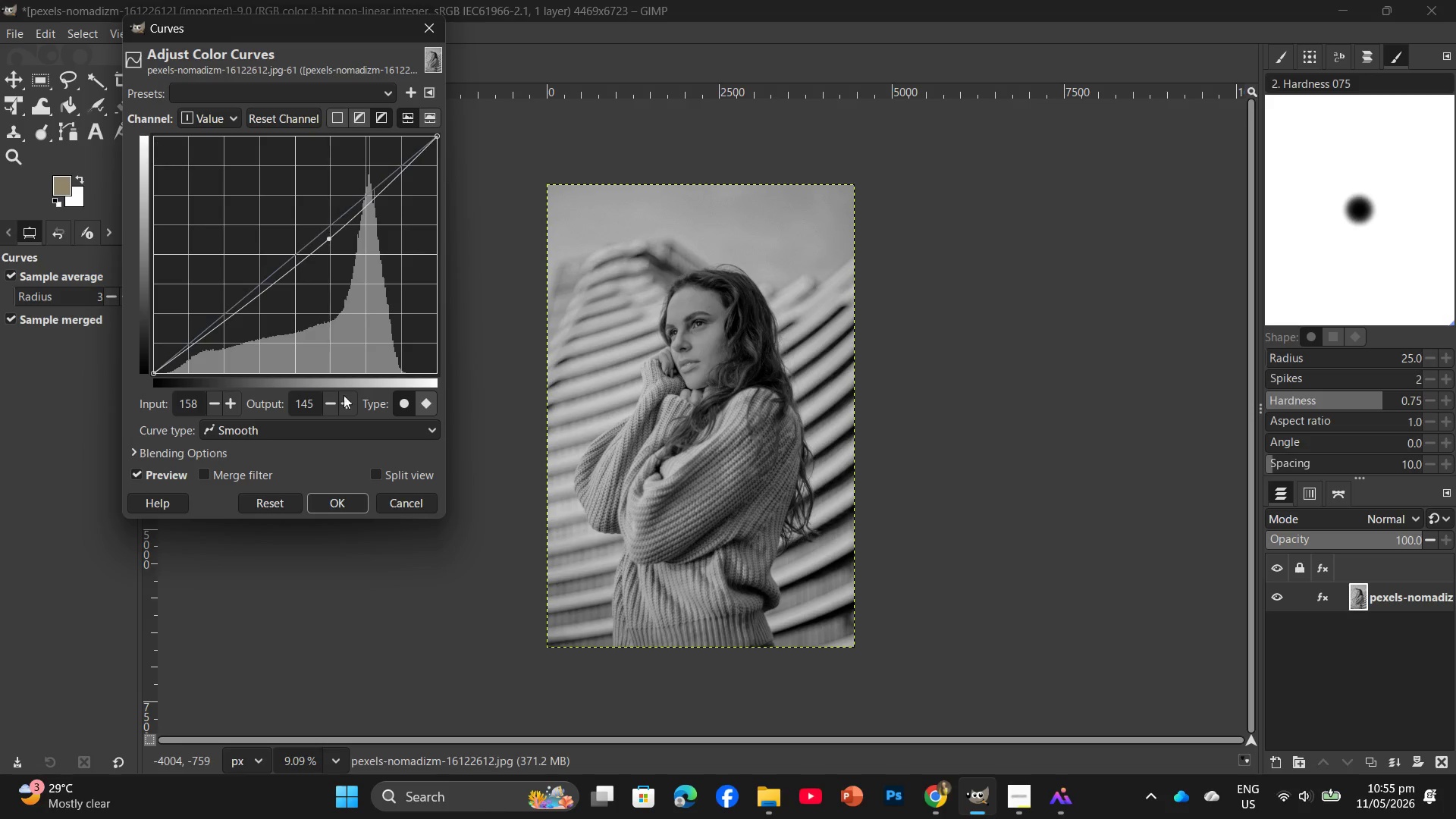 
left_click([311, 396])
 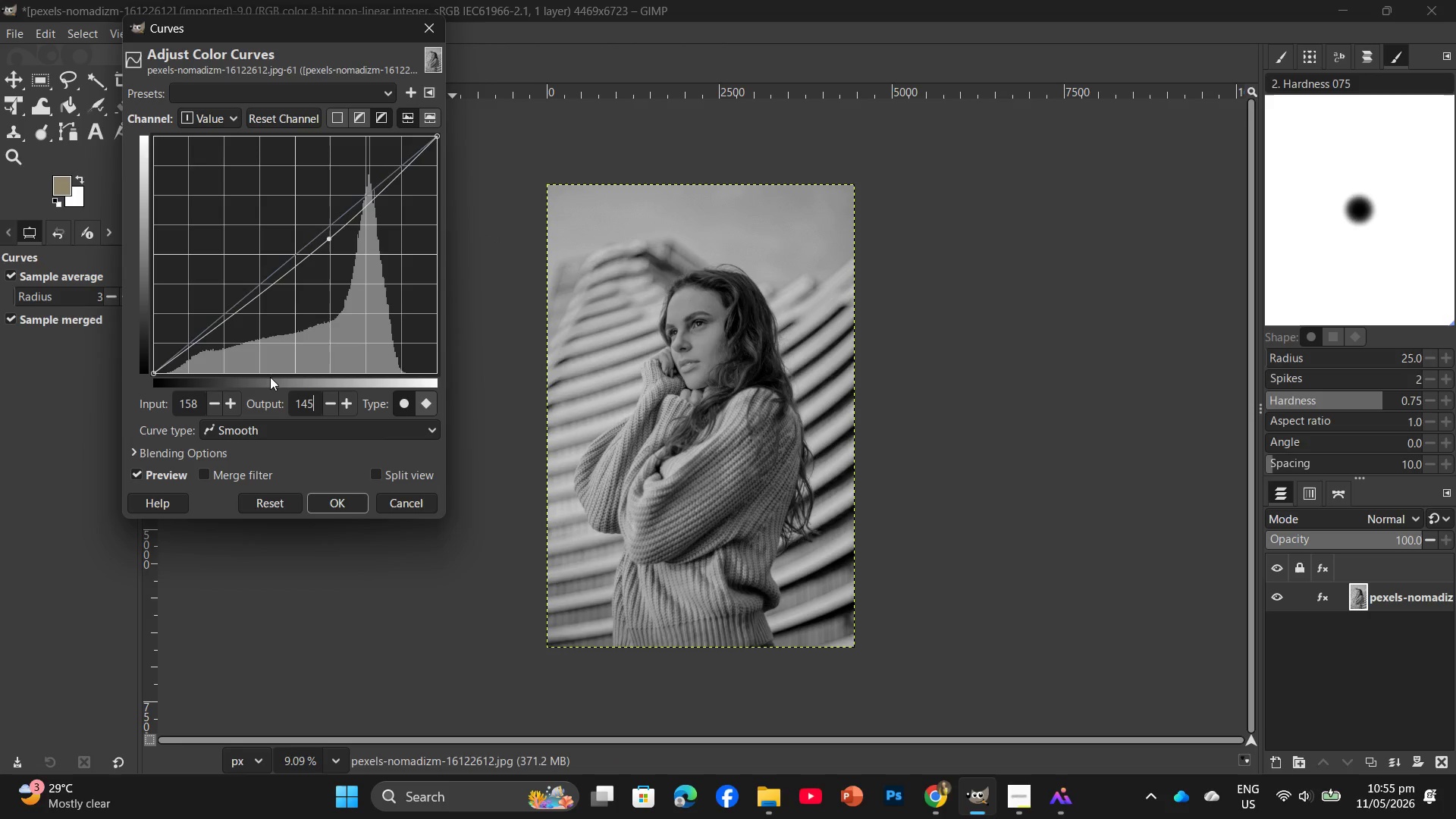 
left_click([199, 400])
 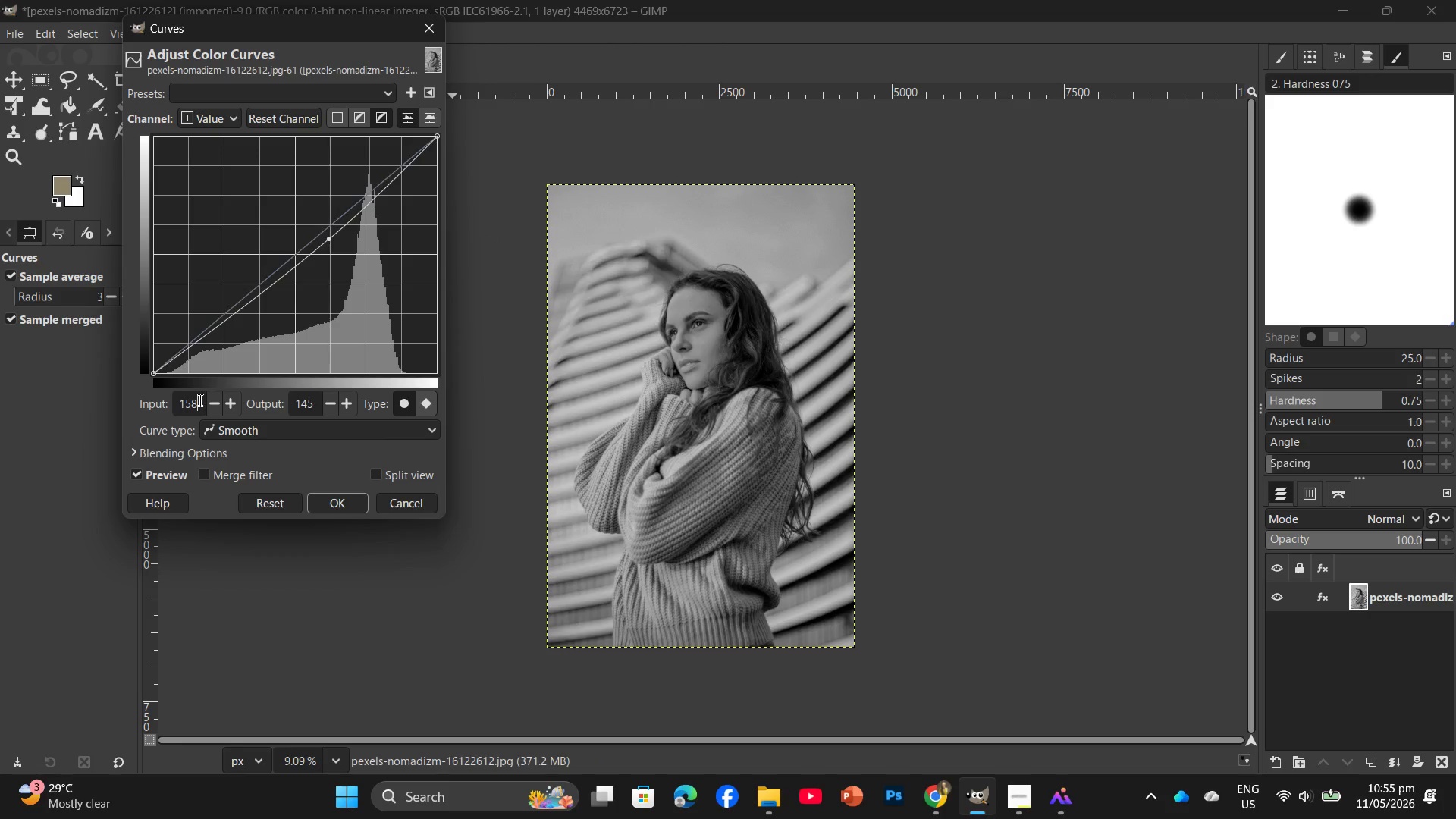 
key(Backspace)
 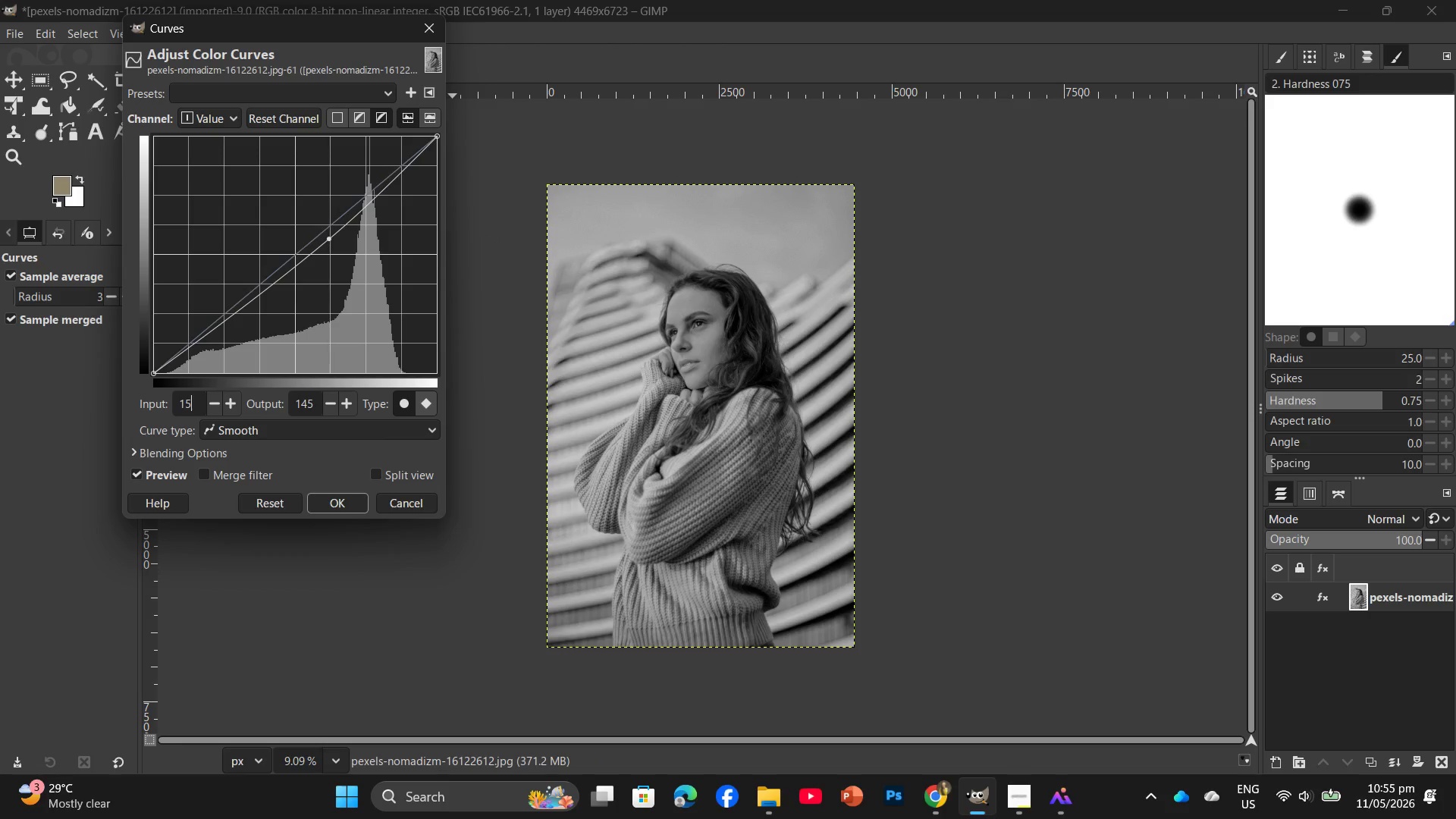 
key(Backspace)
 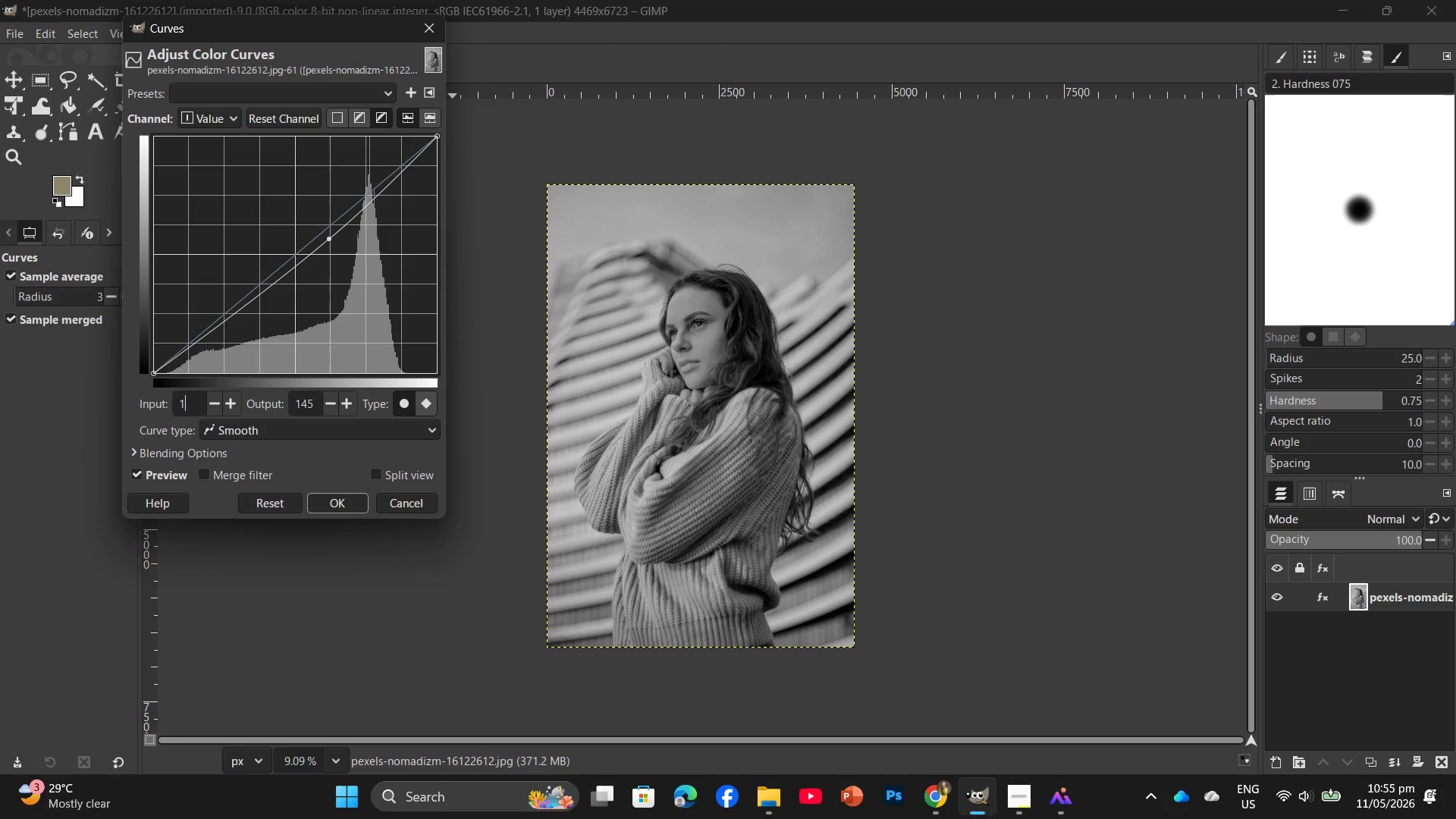 
key(Numpad7)
 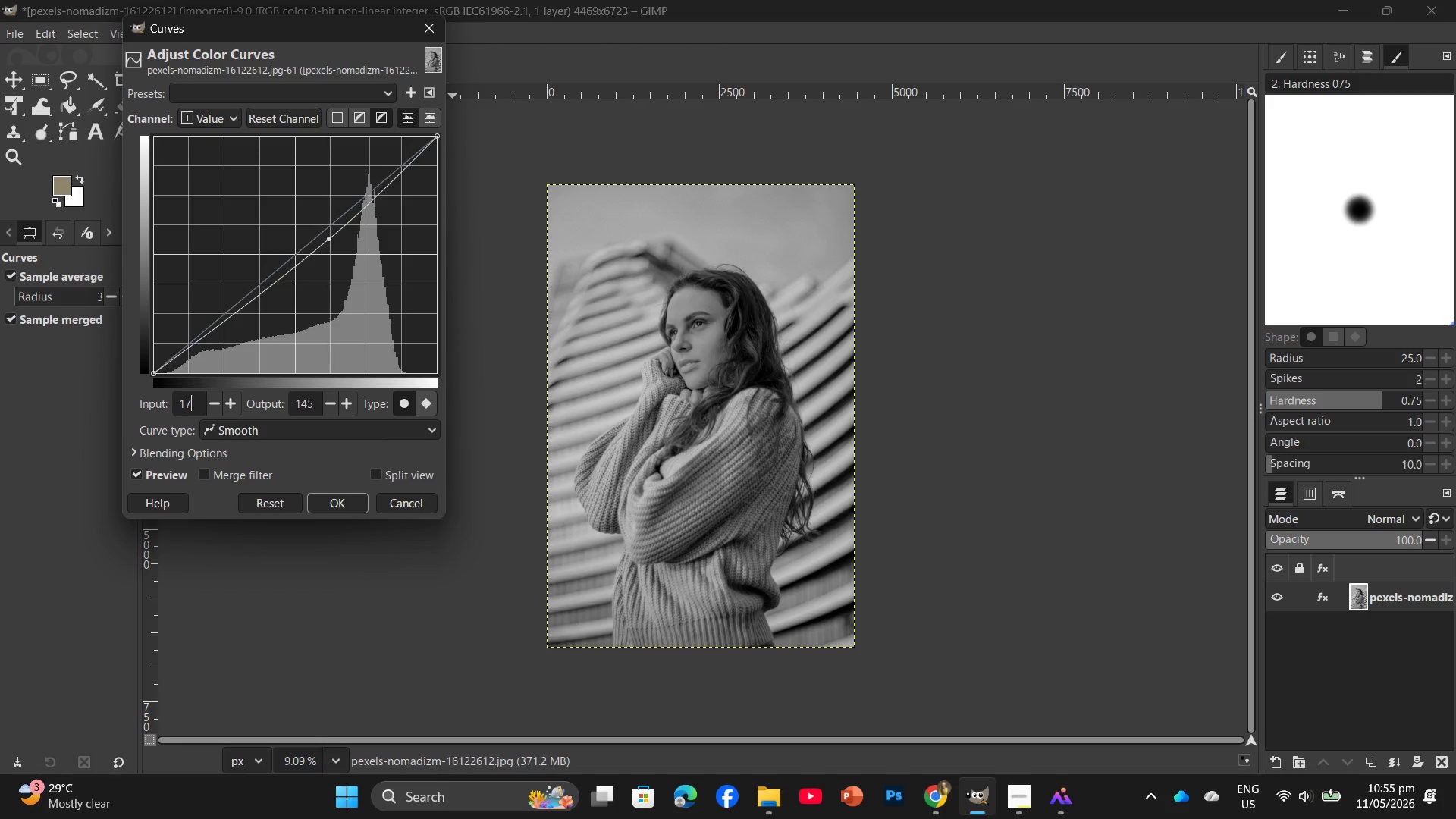 
key(Numpad0)
 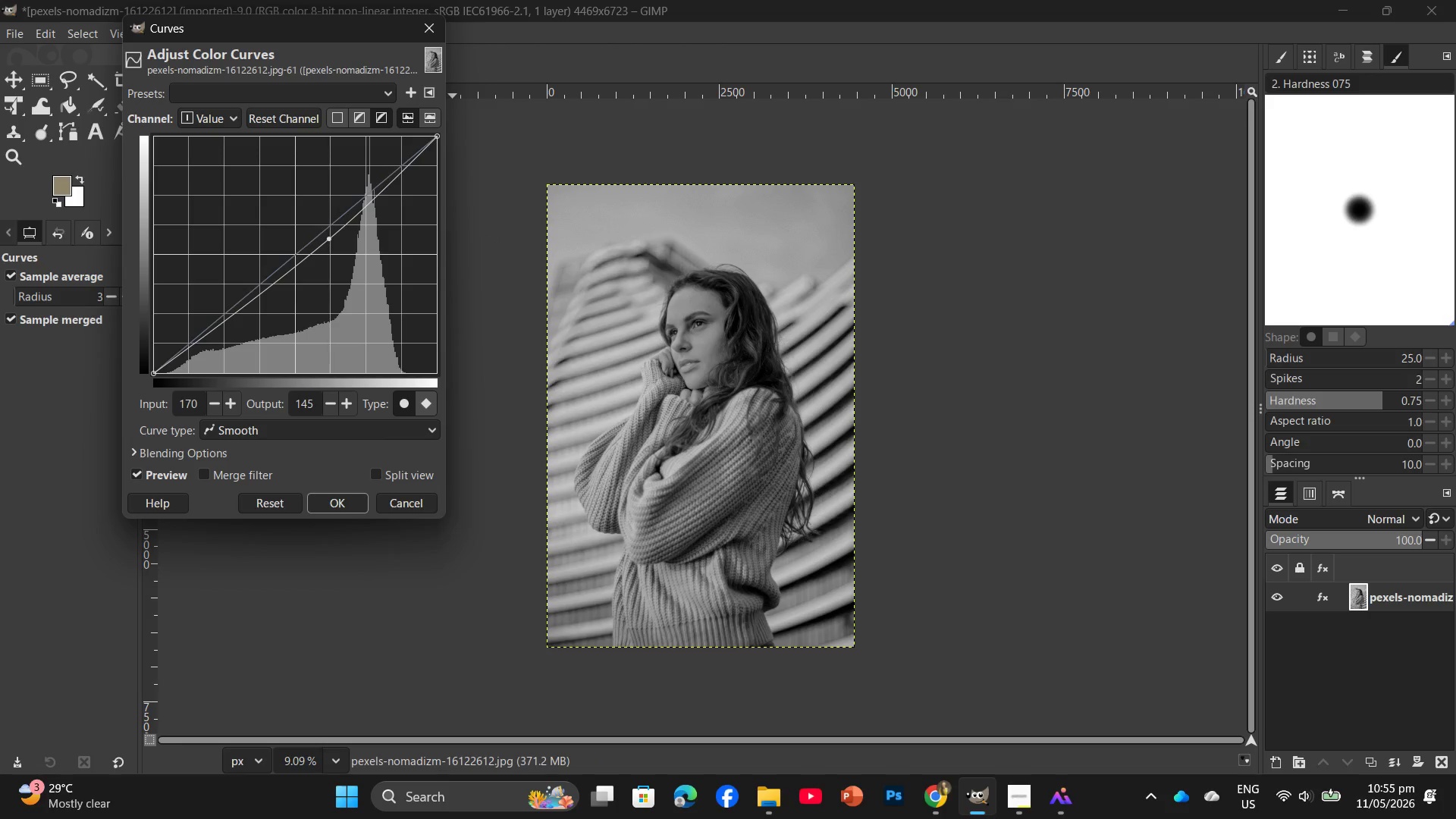 
key(Enter)
 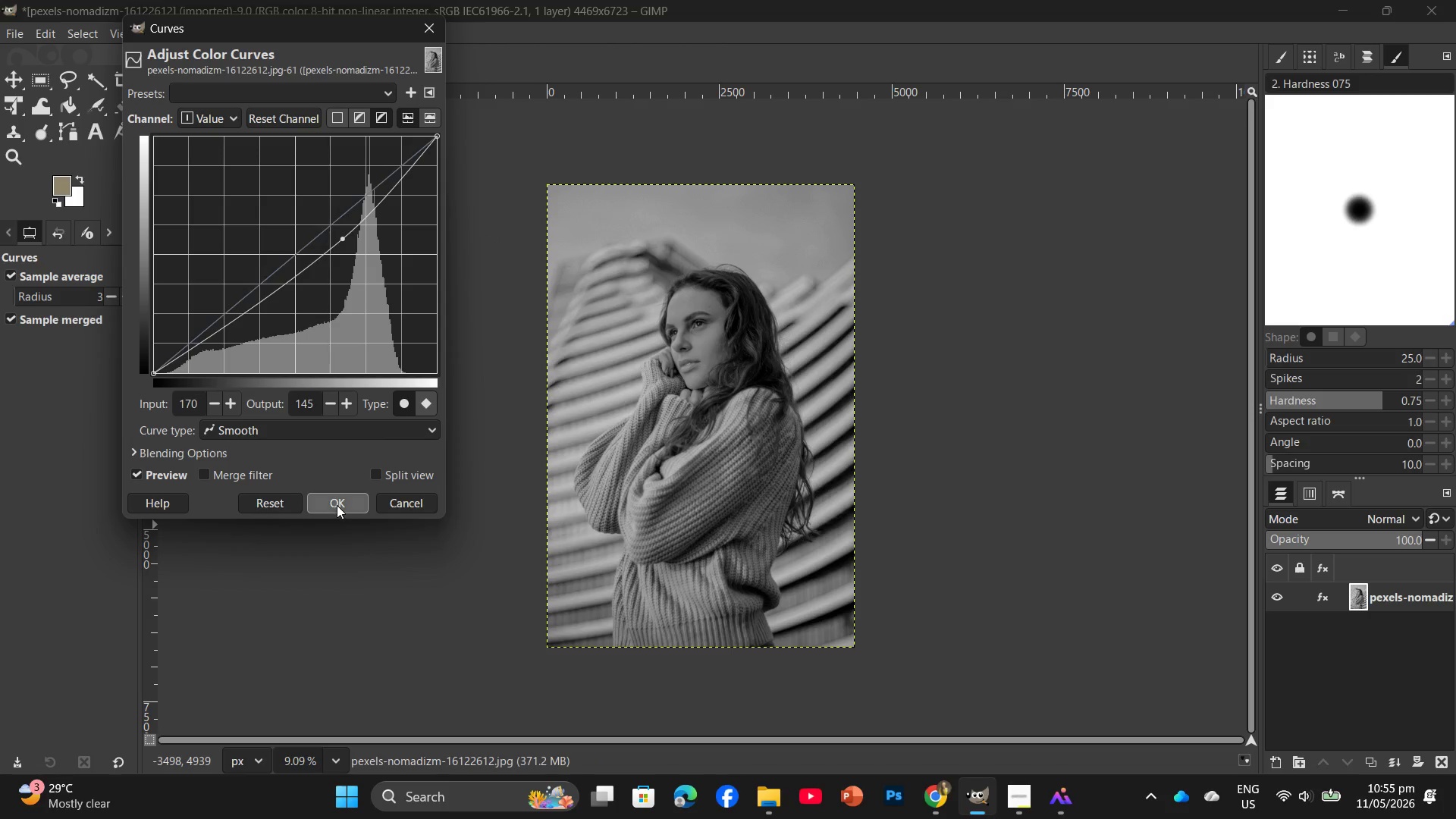 
key(PrintScreen)
 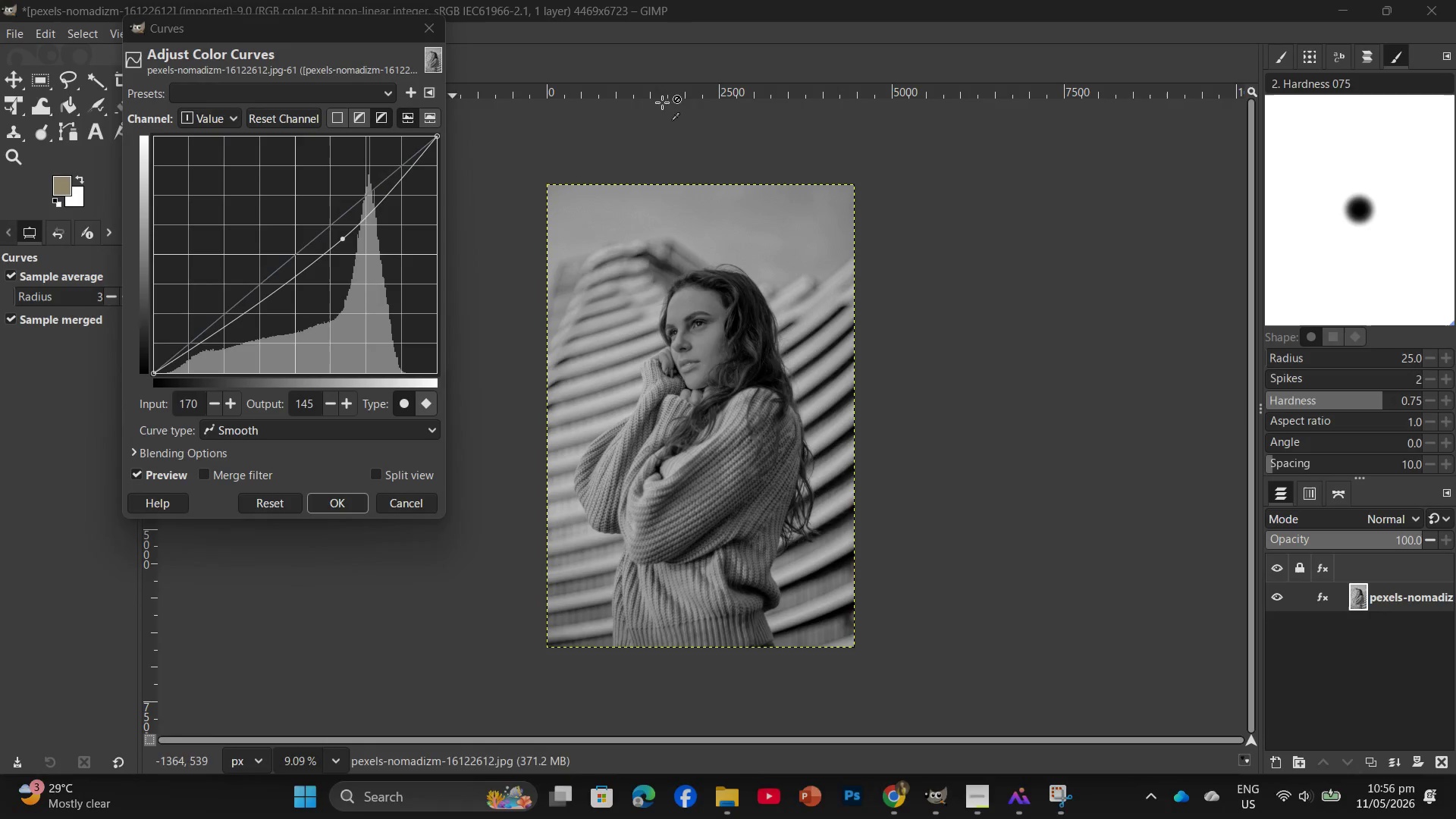 
wait(5.14)
 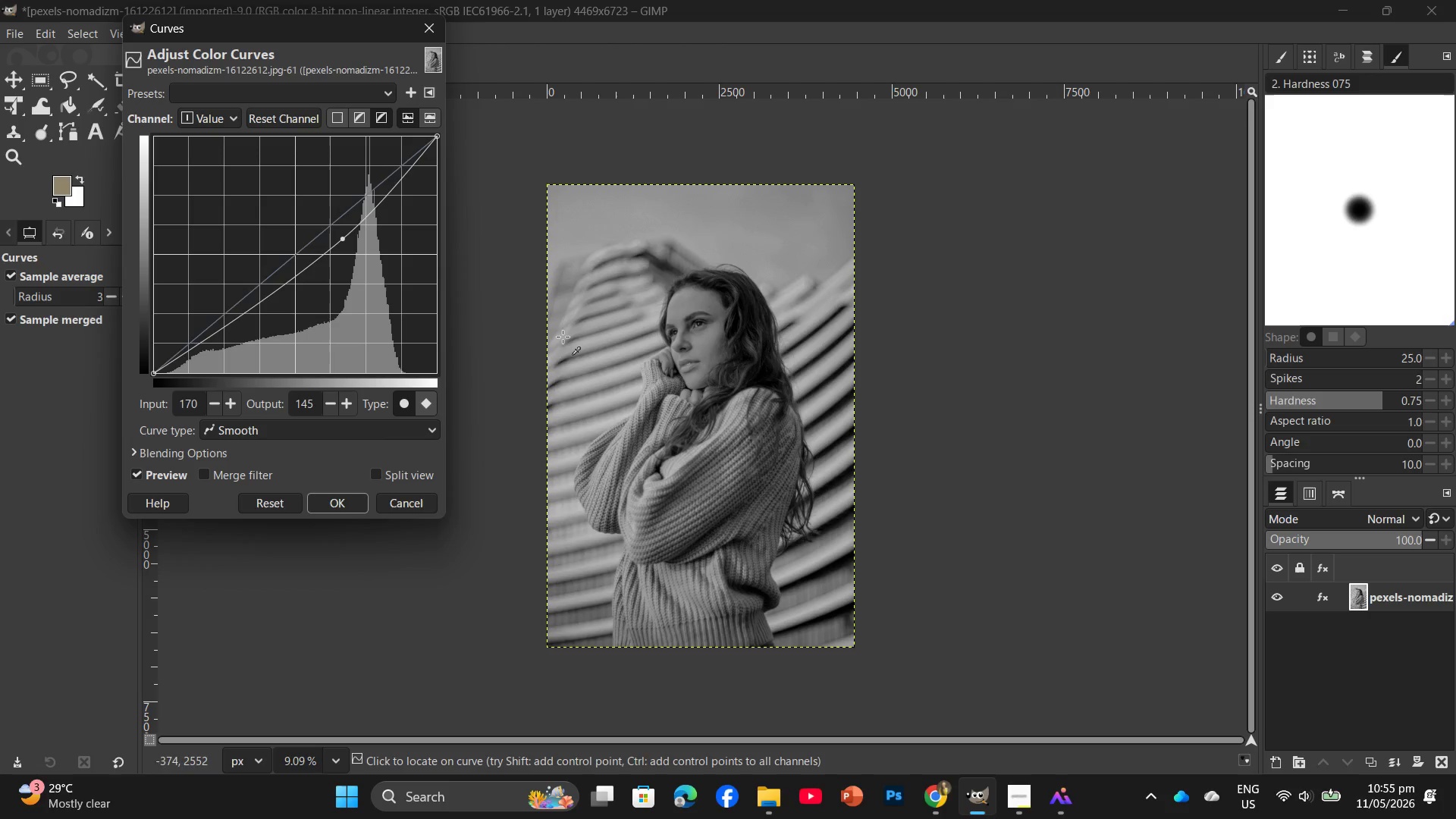 
left_click([338, 508])
 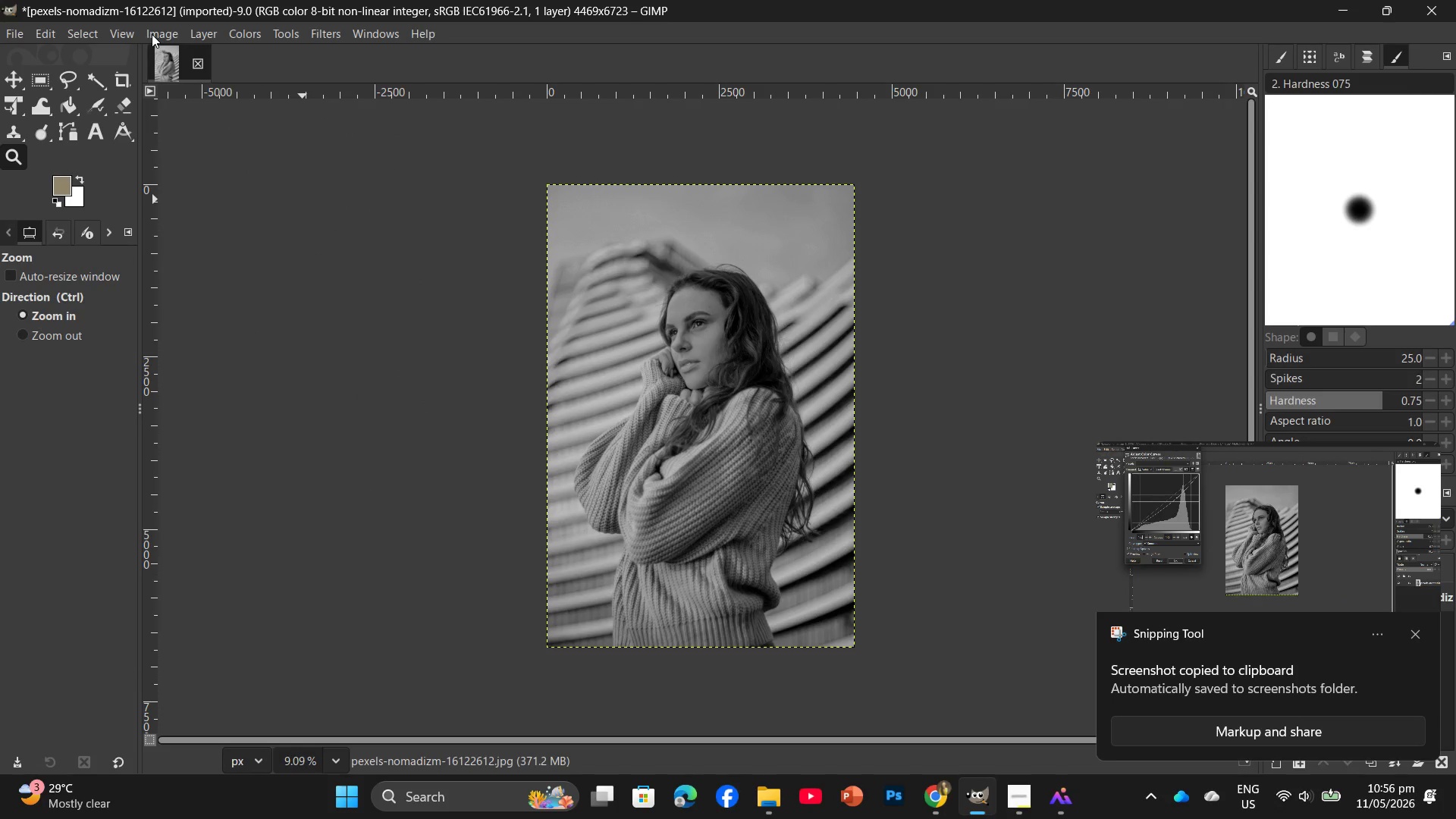 
left_click([152, 34])
 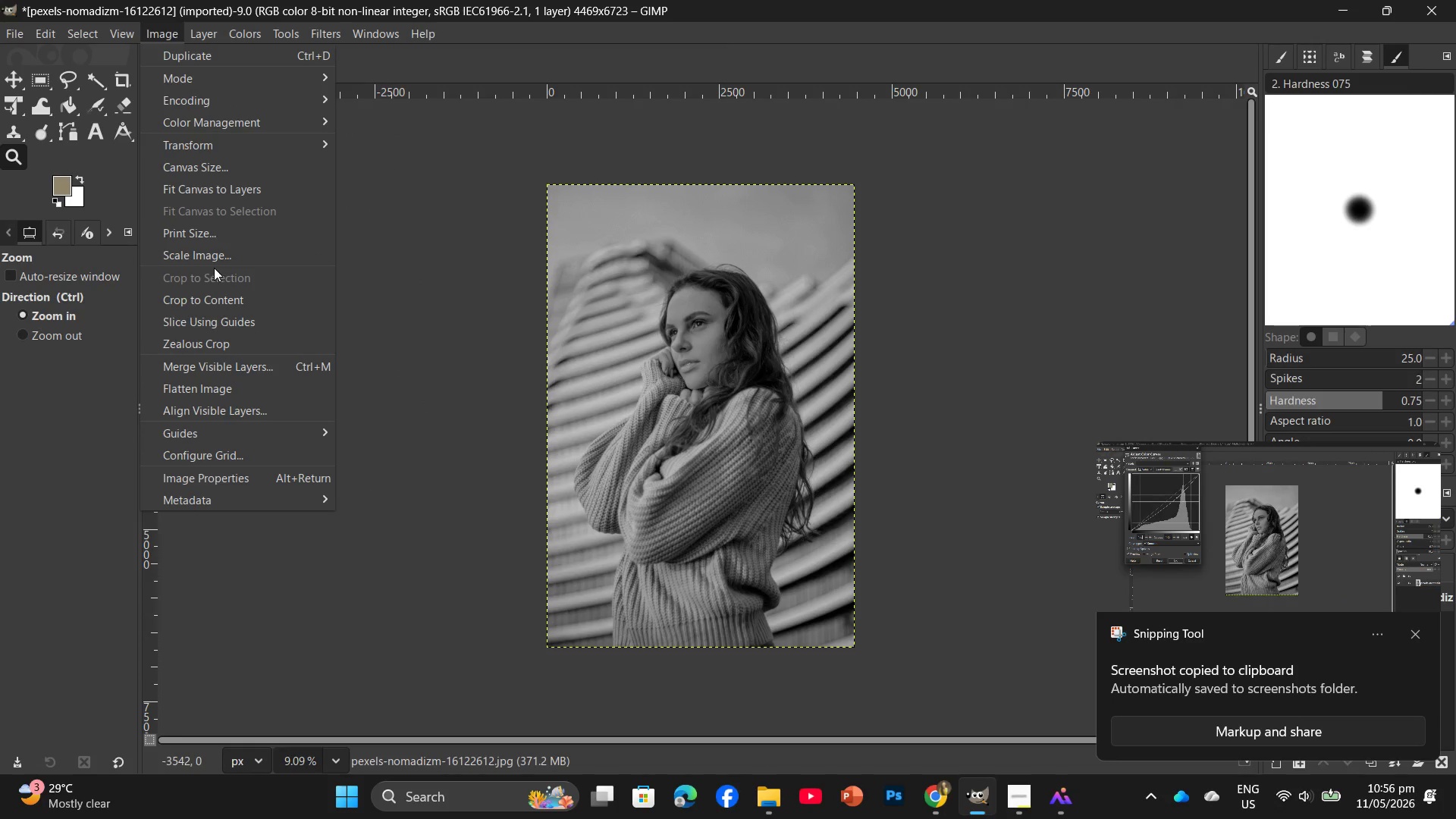 
left_click([214, 258])
 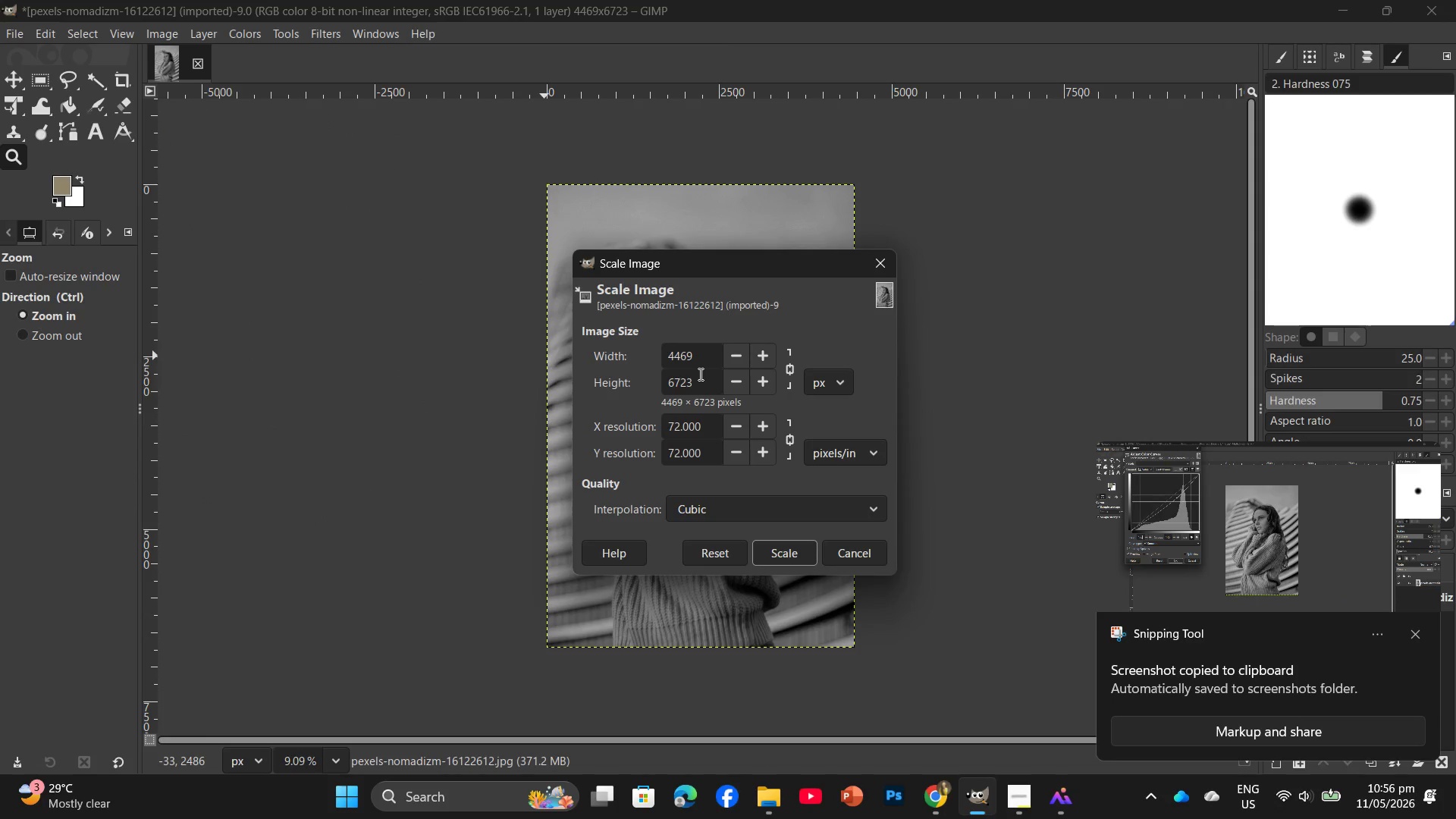 
left_click_drag(start_coordinate=[699, 360], to_coordinate=[663, 360])
 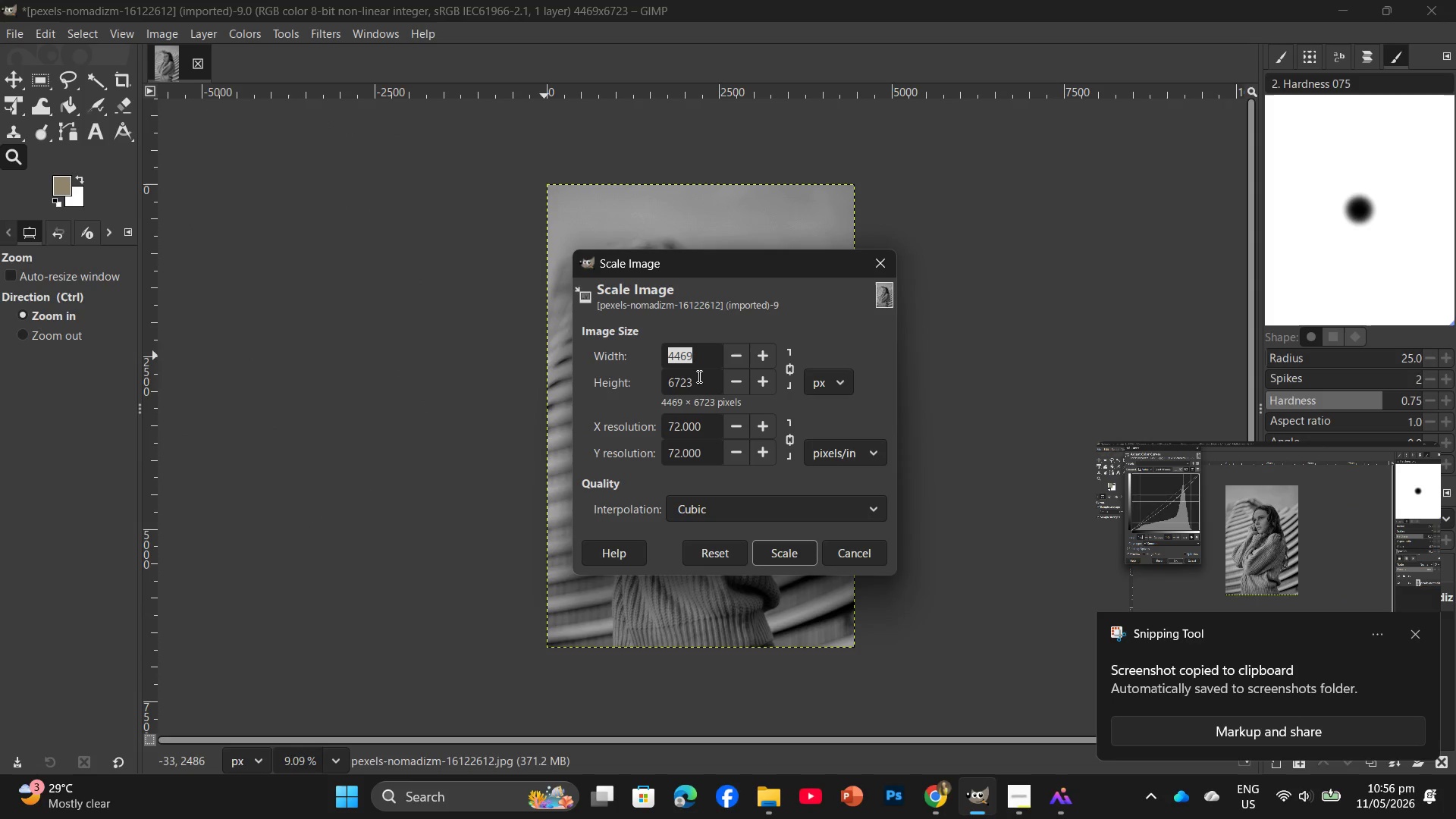 
left_click_drag(start_coordinate=[698, 376], to_coordinate=[623, 384])
 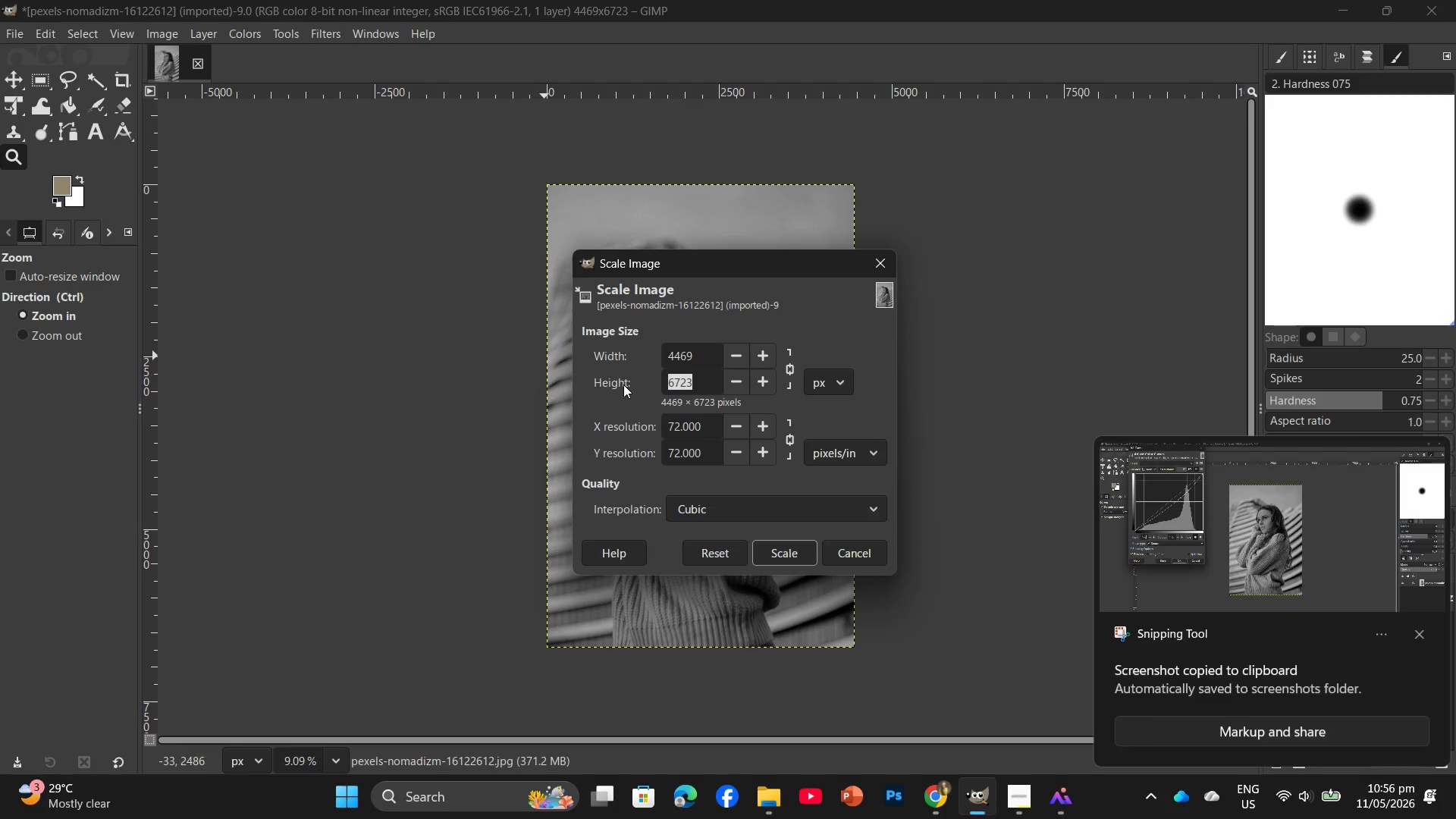 
key(Numpad2)
 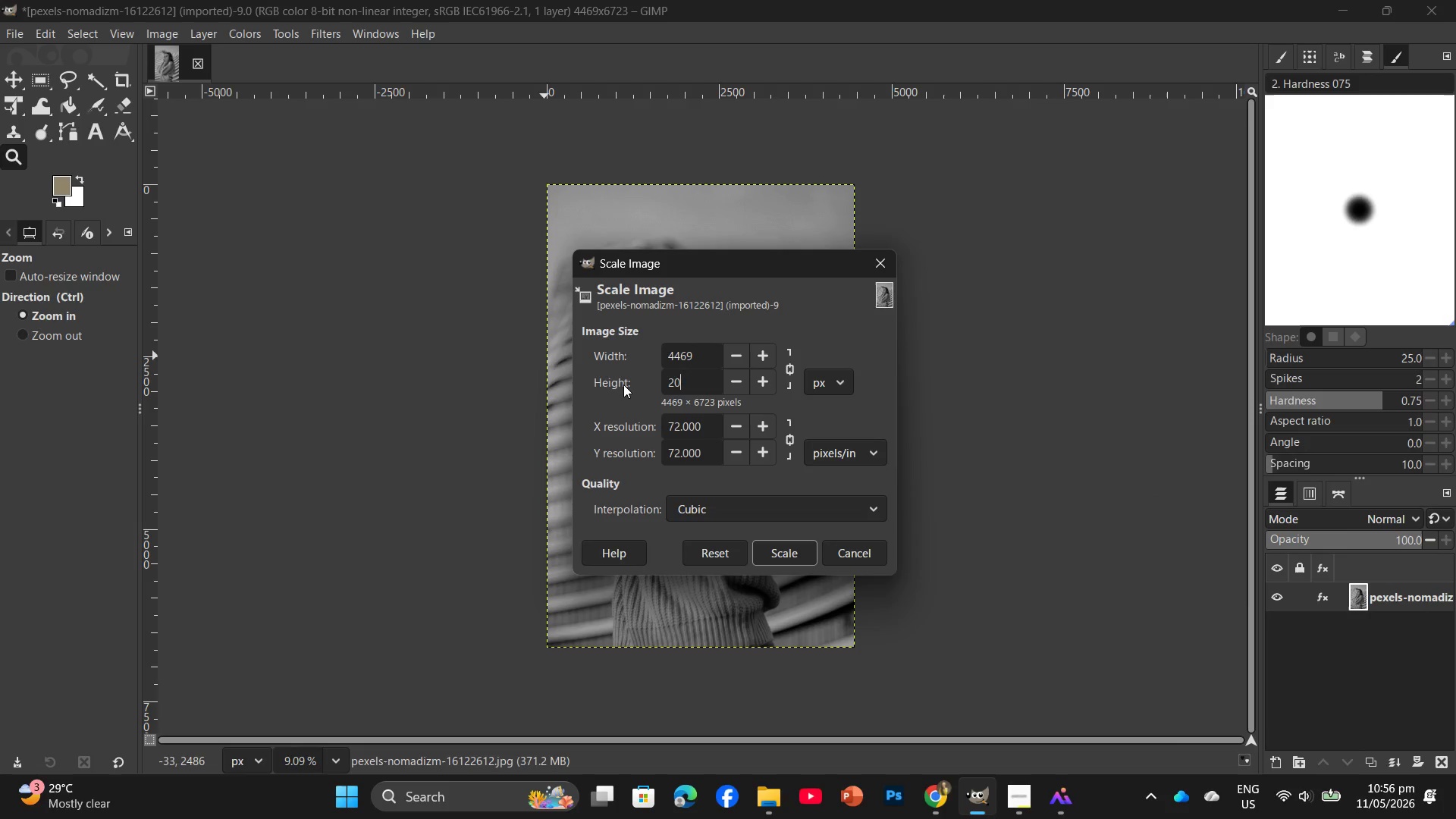 
key(Numpad0)
 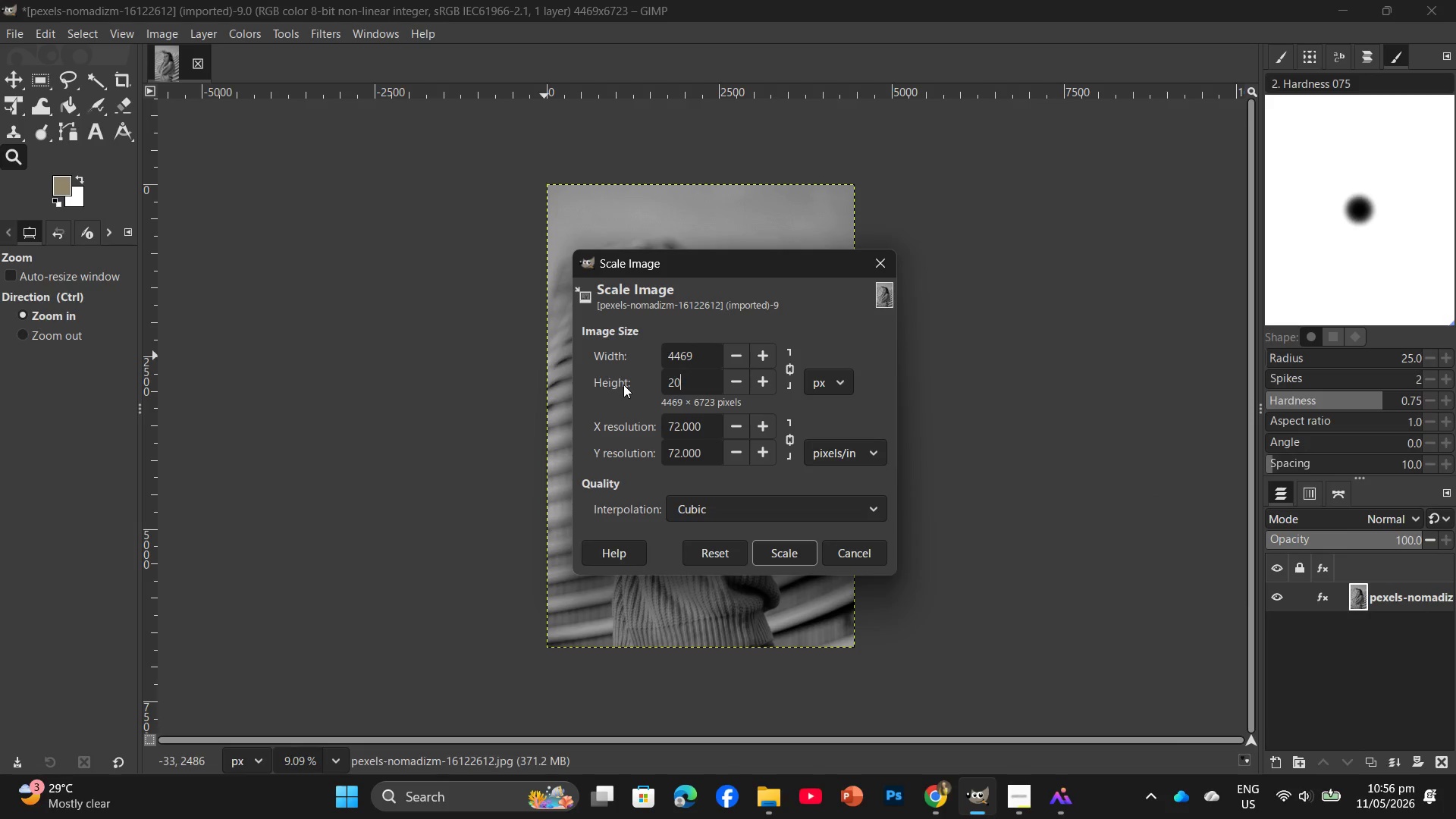 
key(Numpad0)
 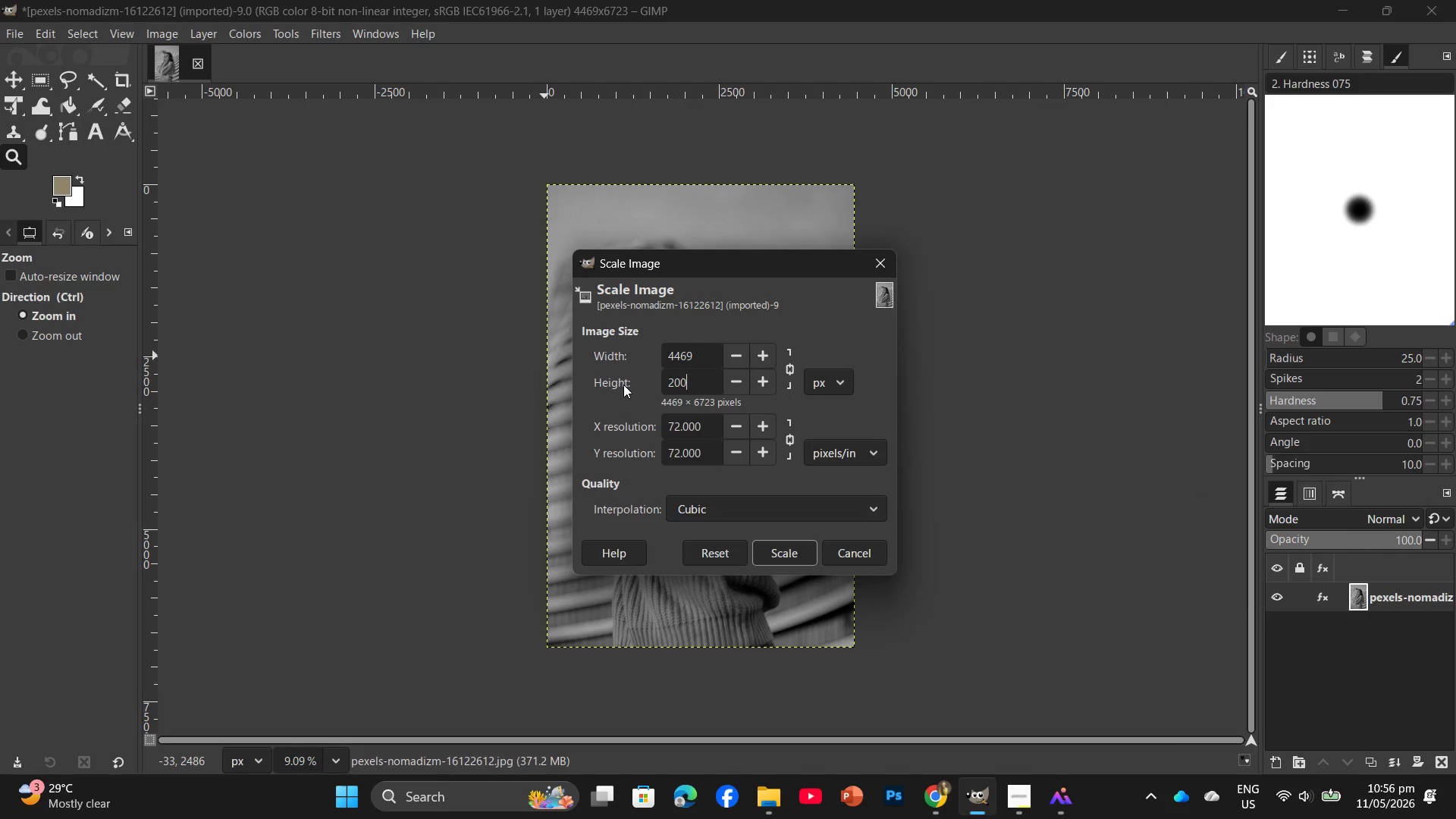 
key(Numpad0)
 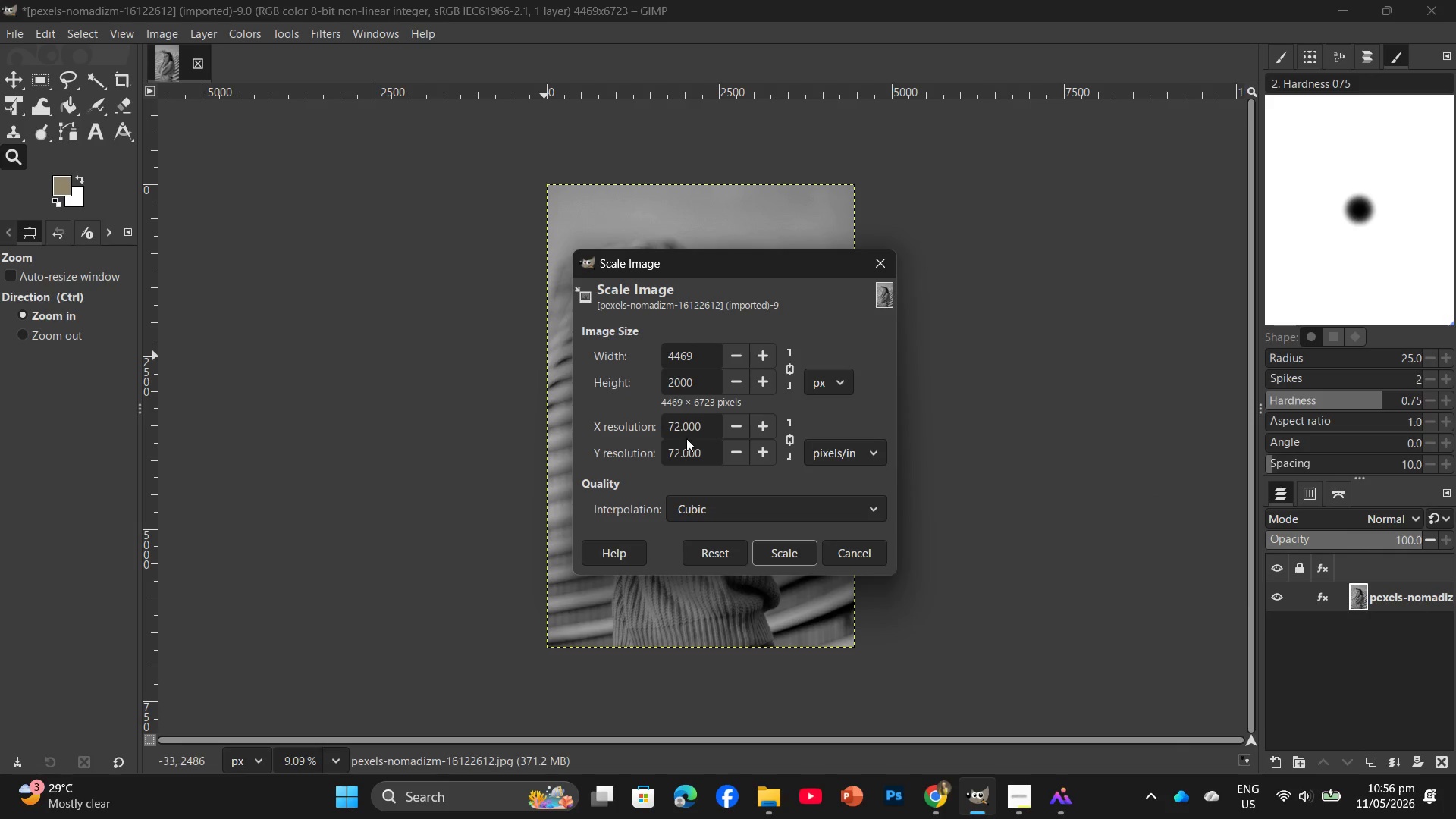 
left_click_drag(start_coordinate=[703, 430], to_coordinate=[618, 430])
 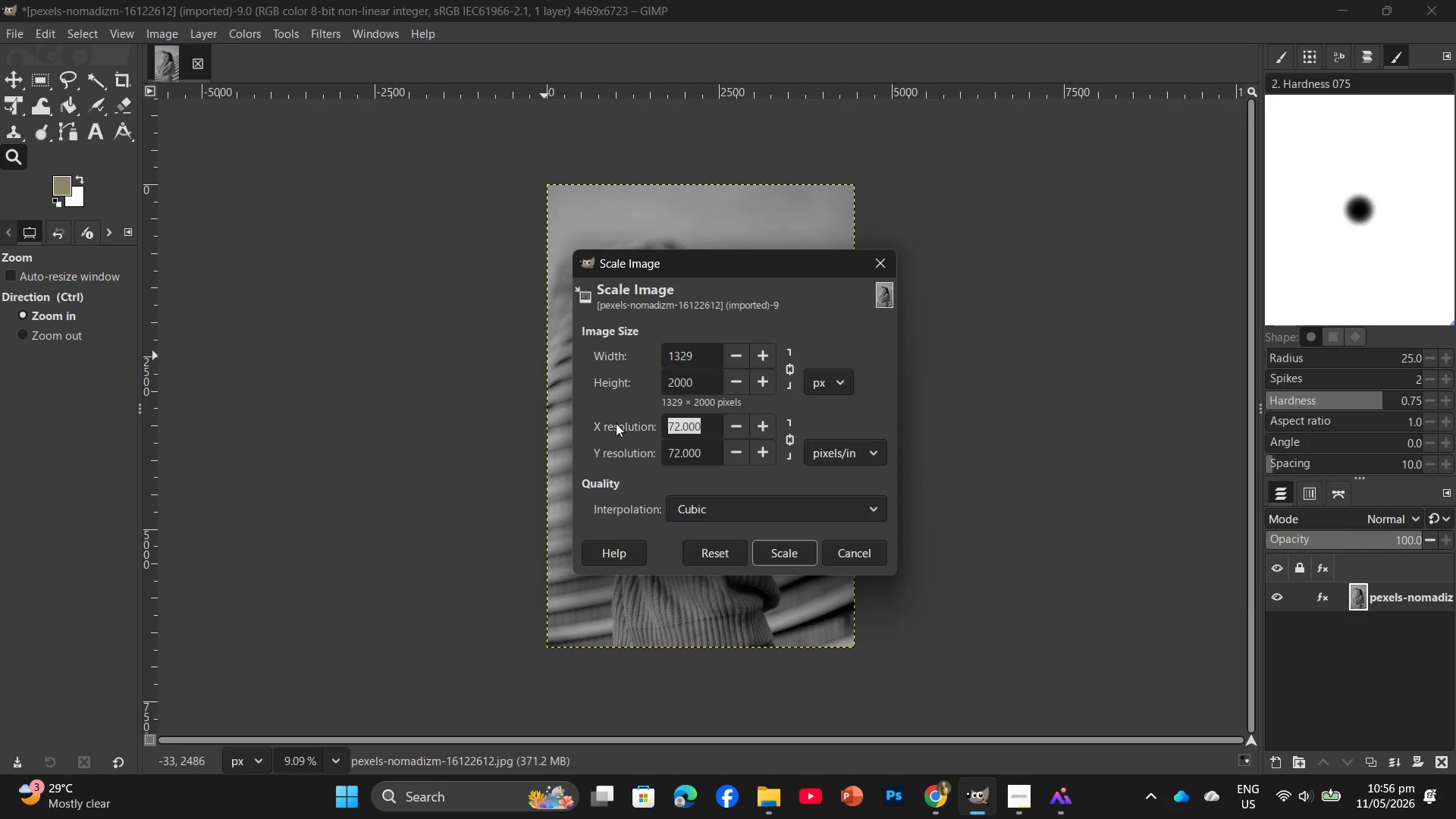 
key(Numpad3)
 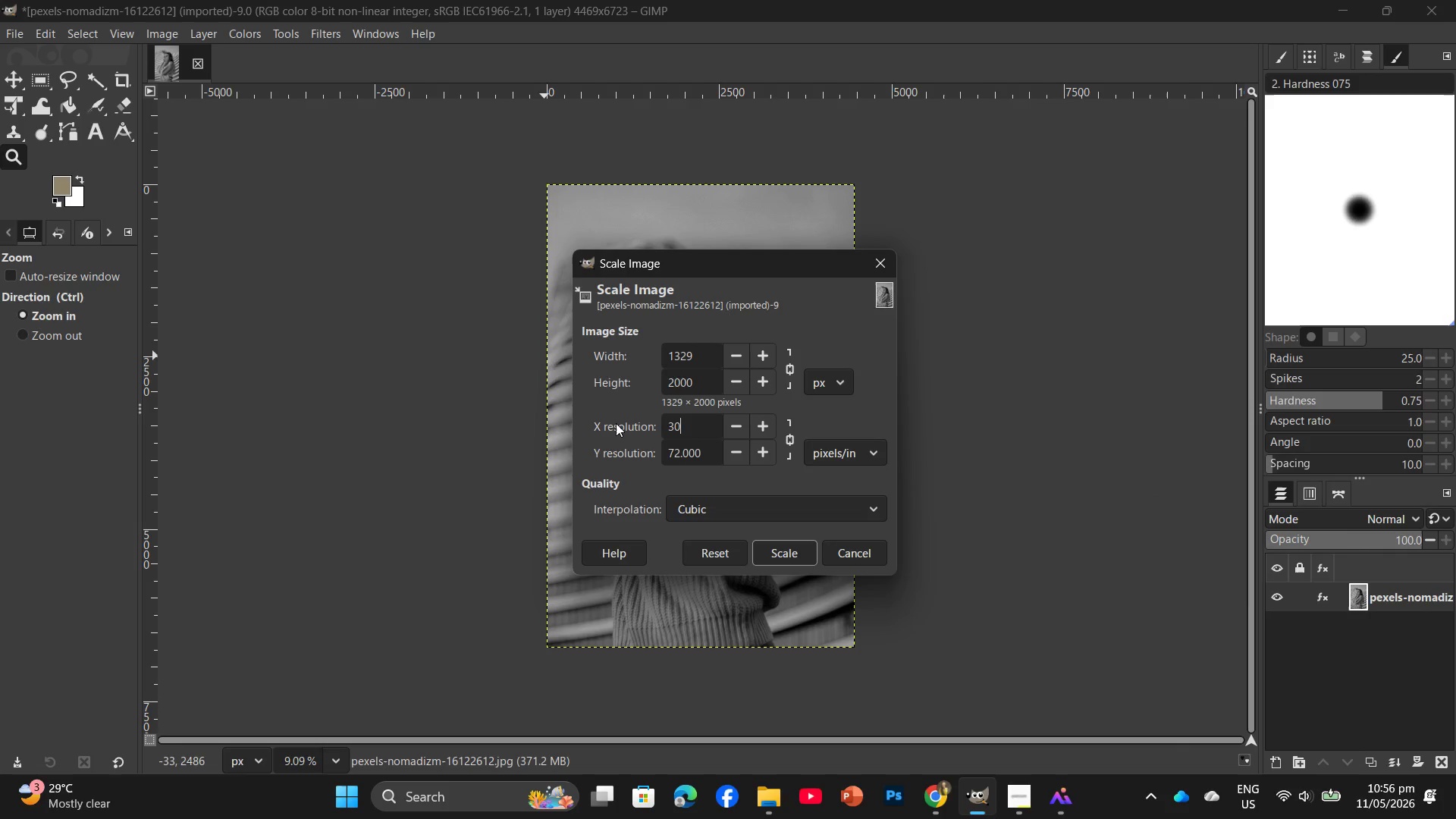 
key(Numpad0)
 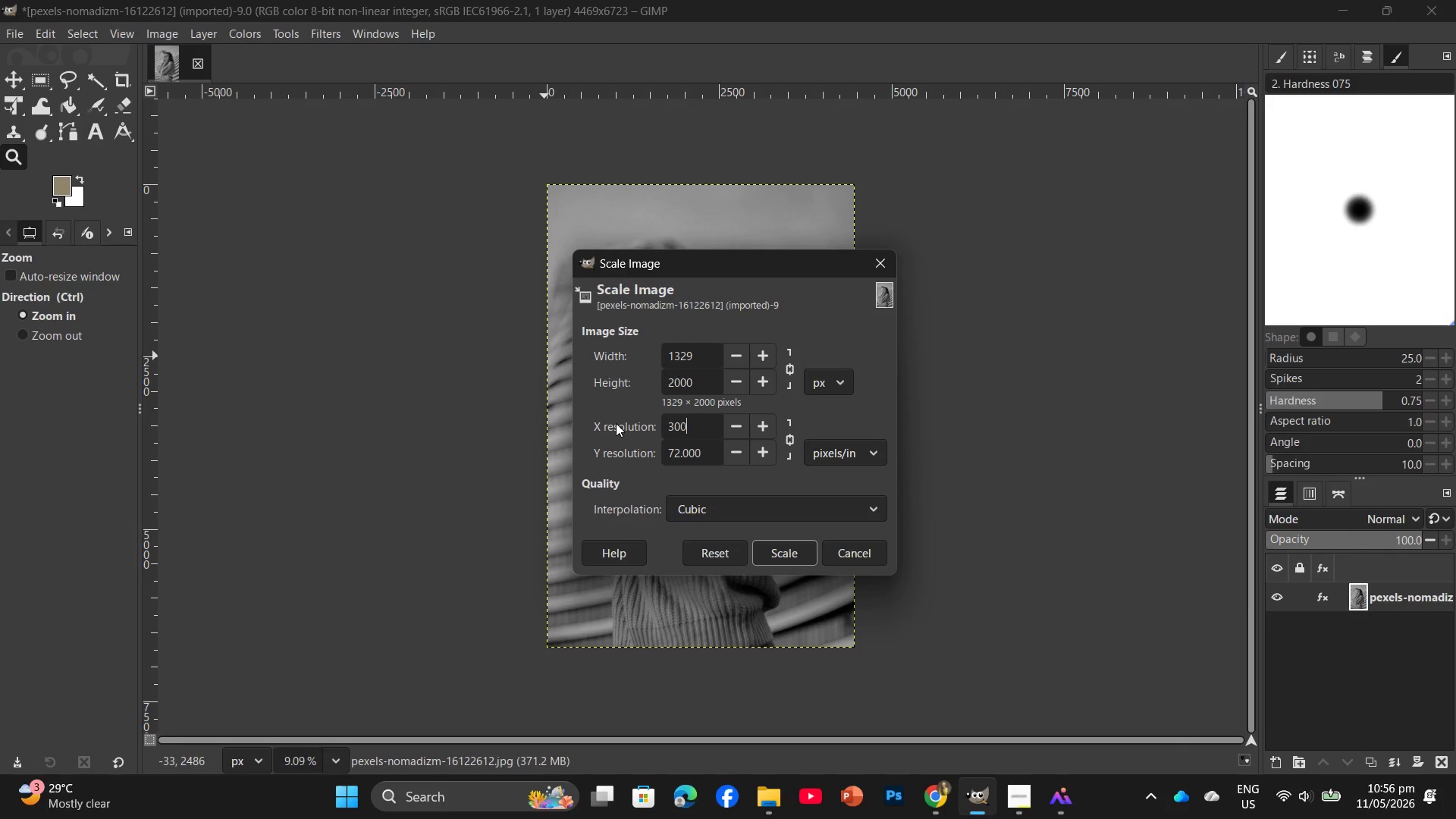 
key(Numpad0)
 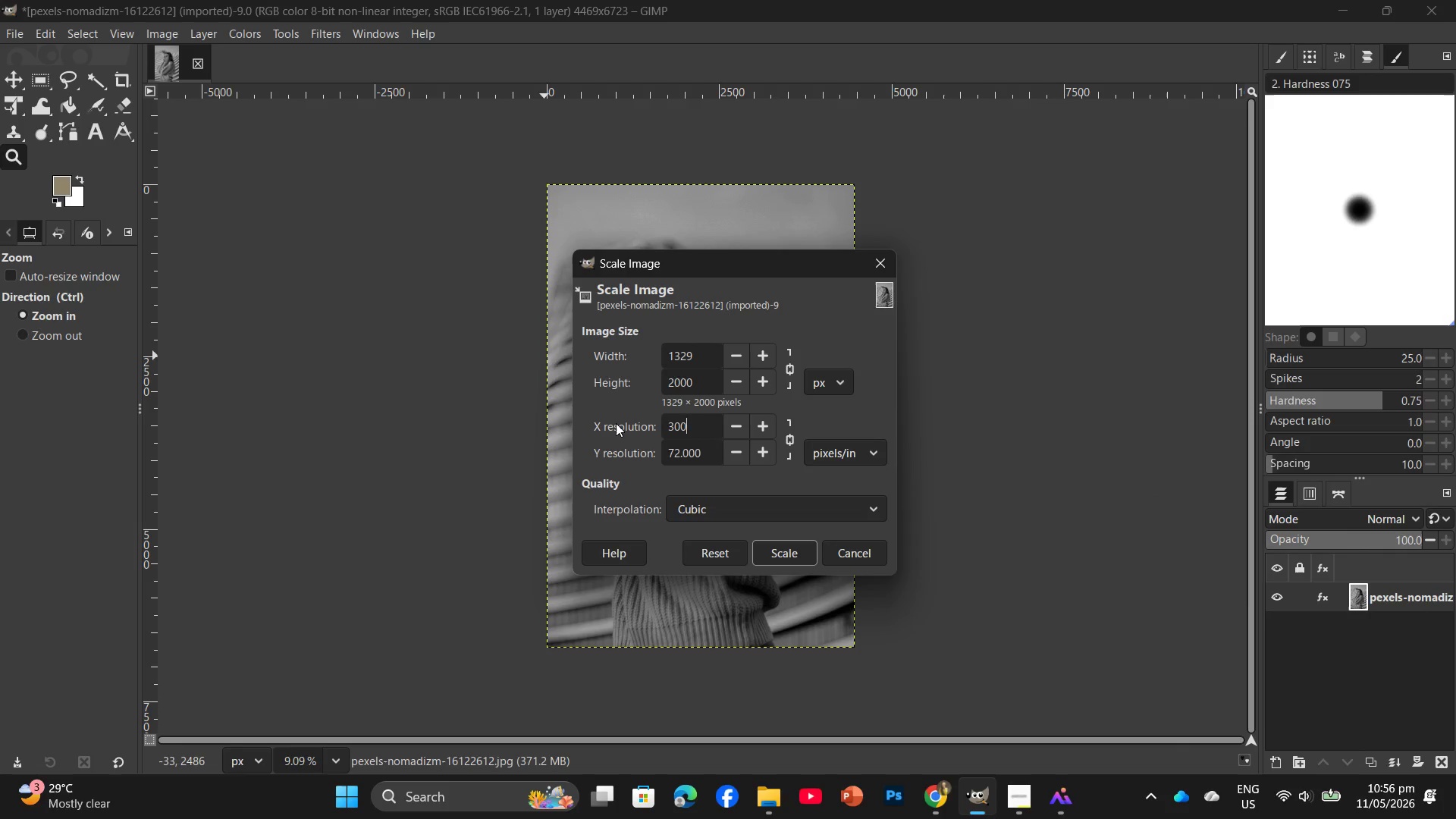 
key(Enter)
 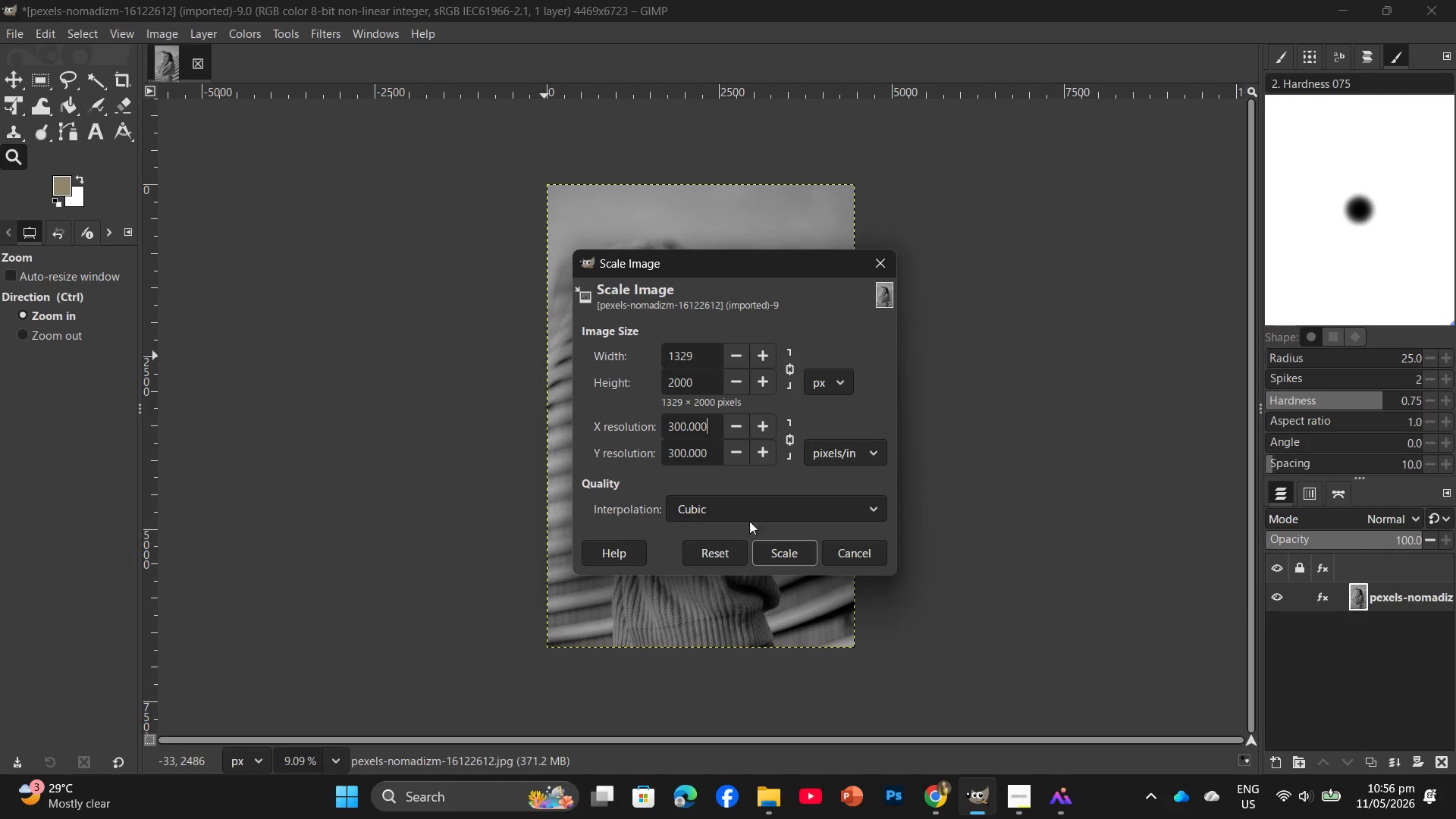 
left_click([797, 551])
 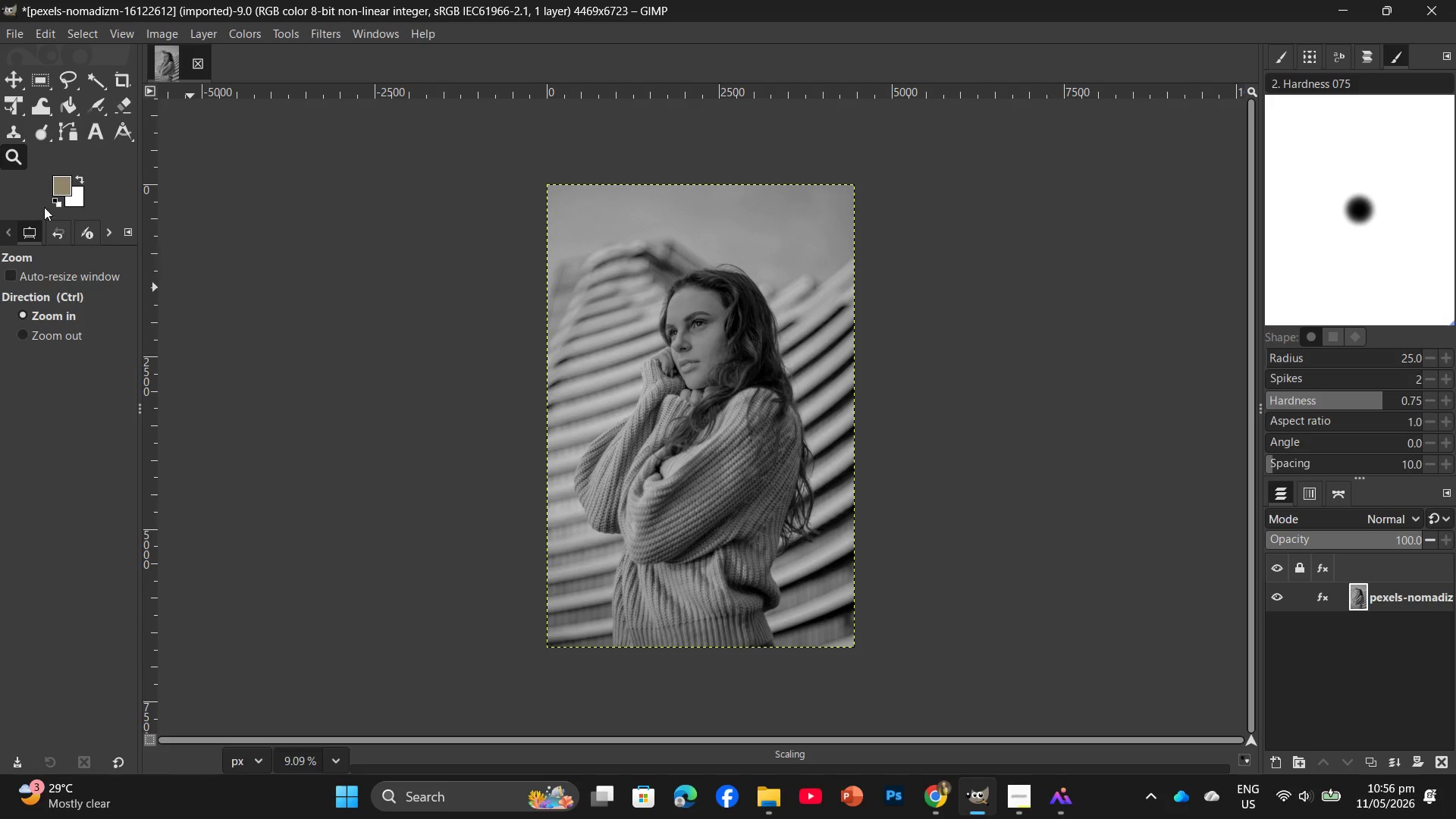 
left_click([14, 30])
 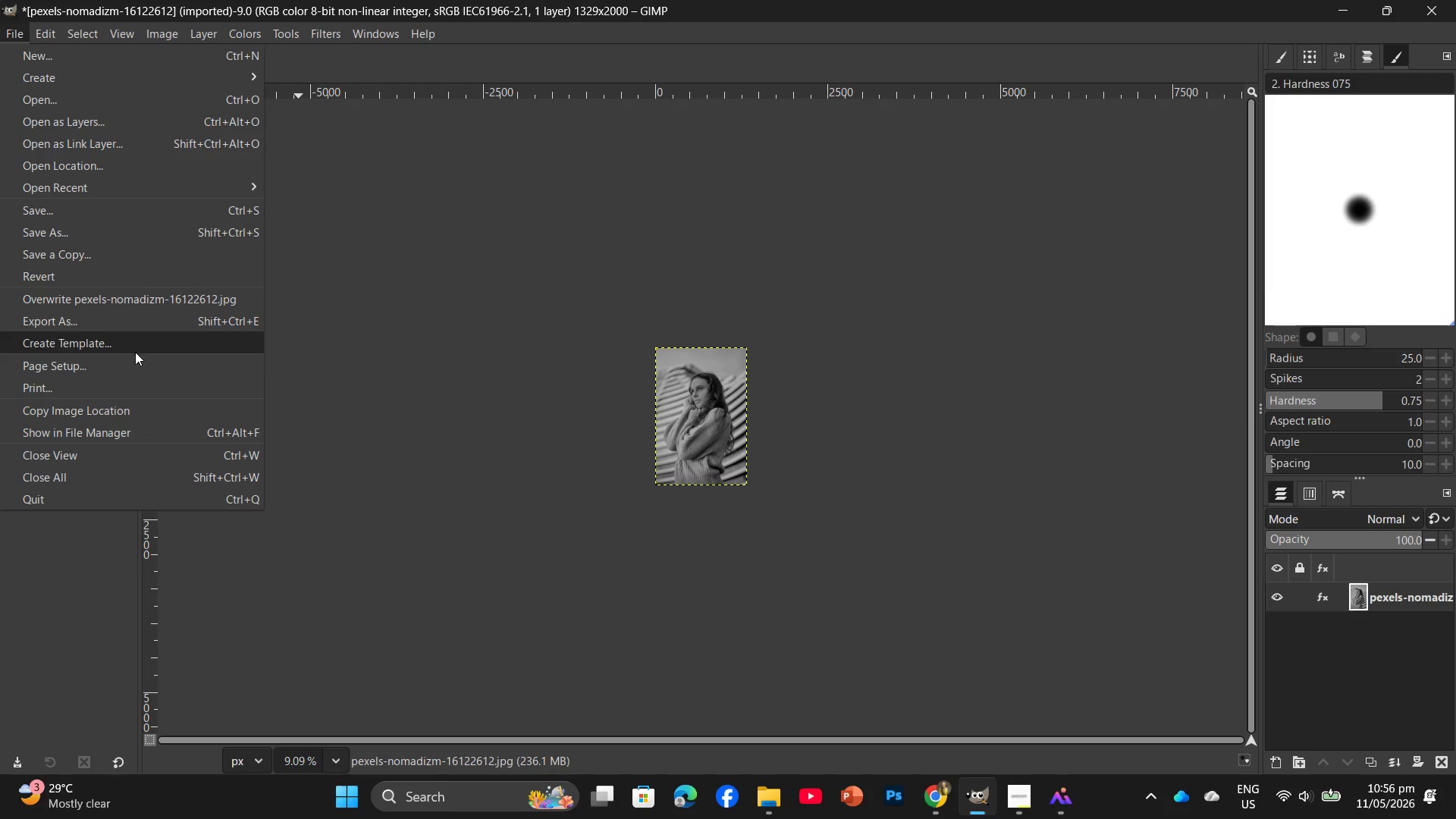 
left_click([97, 320])
 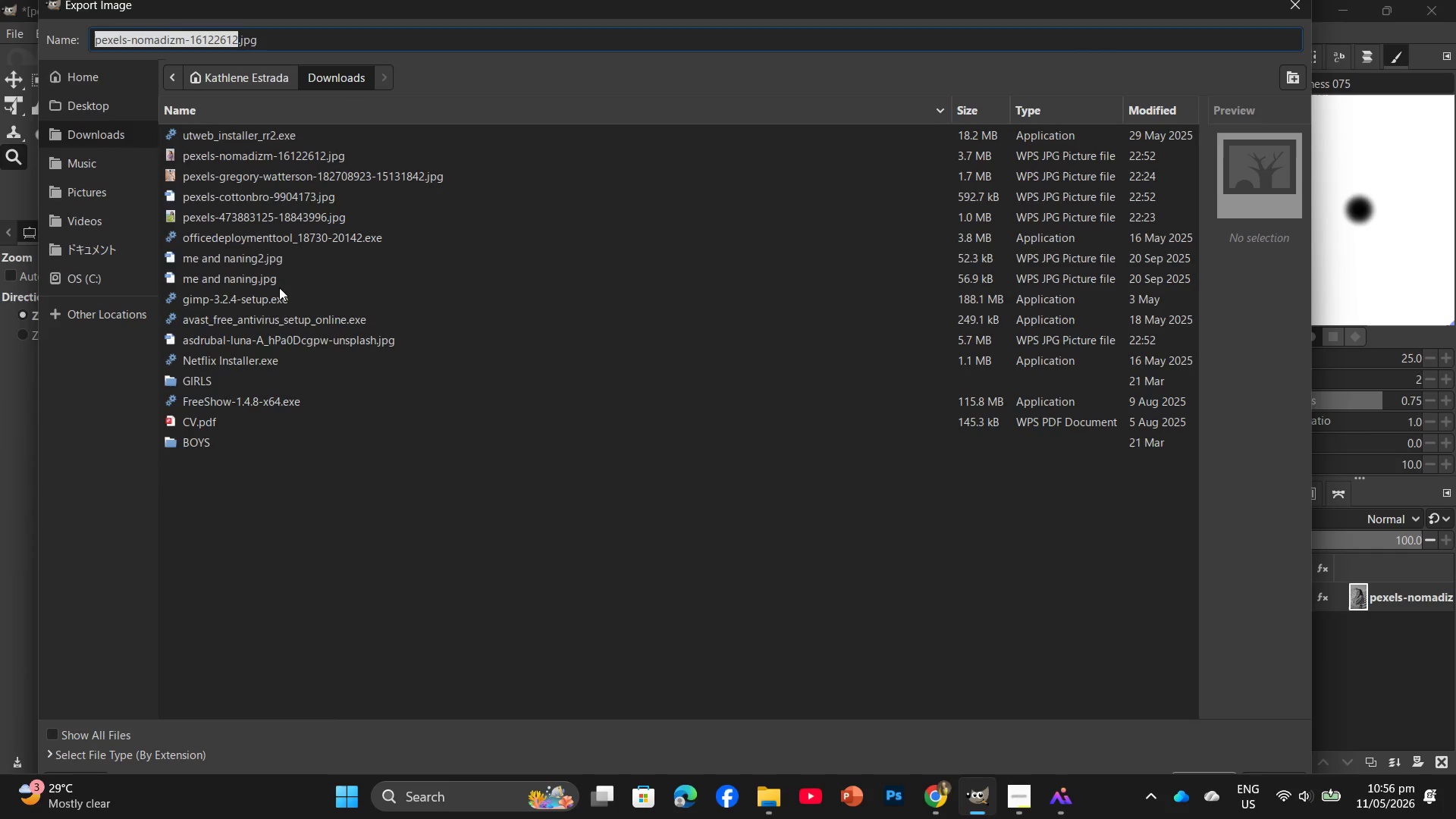 
left_click([56, 116])
 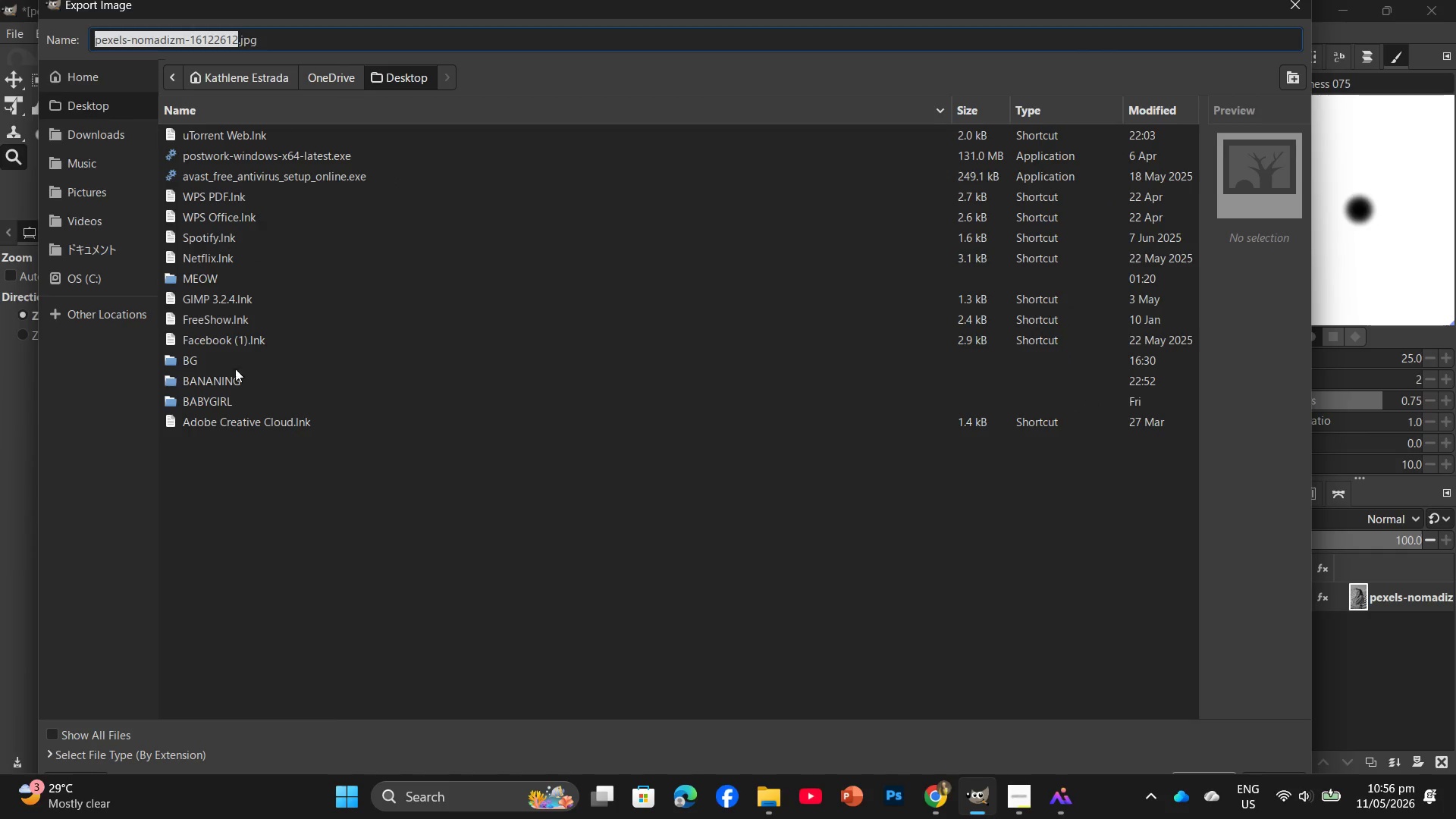 
double_click([234, 381])
 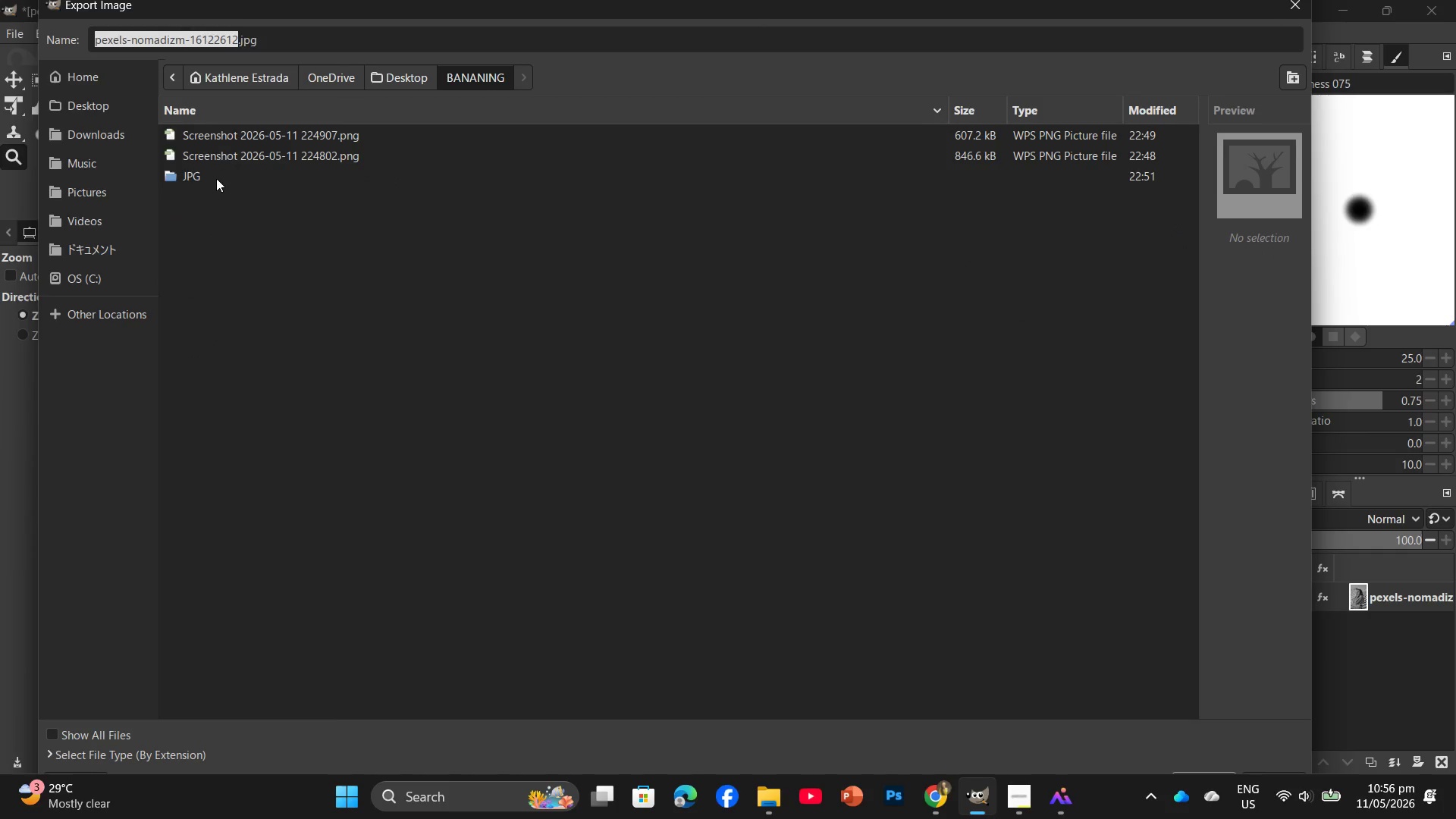 
double_click([216, 179])
 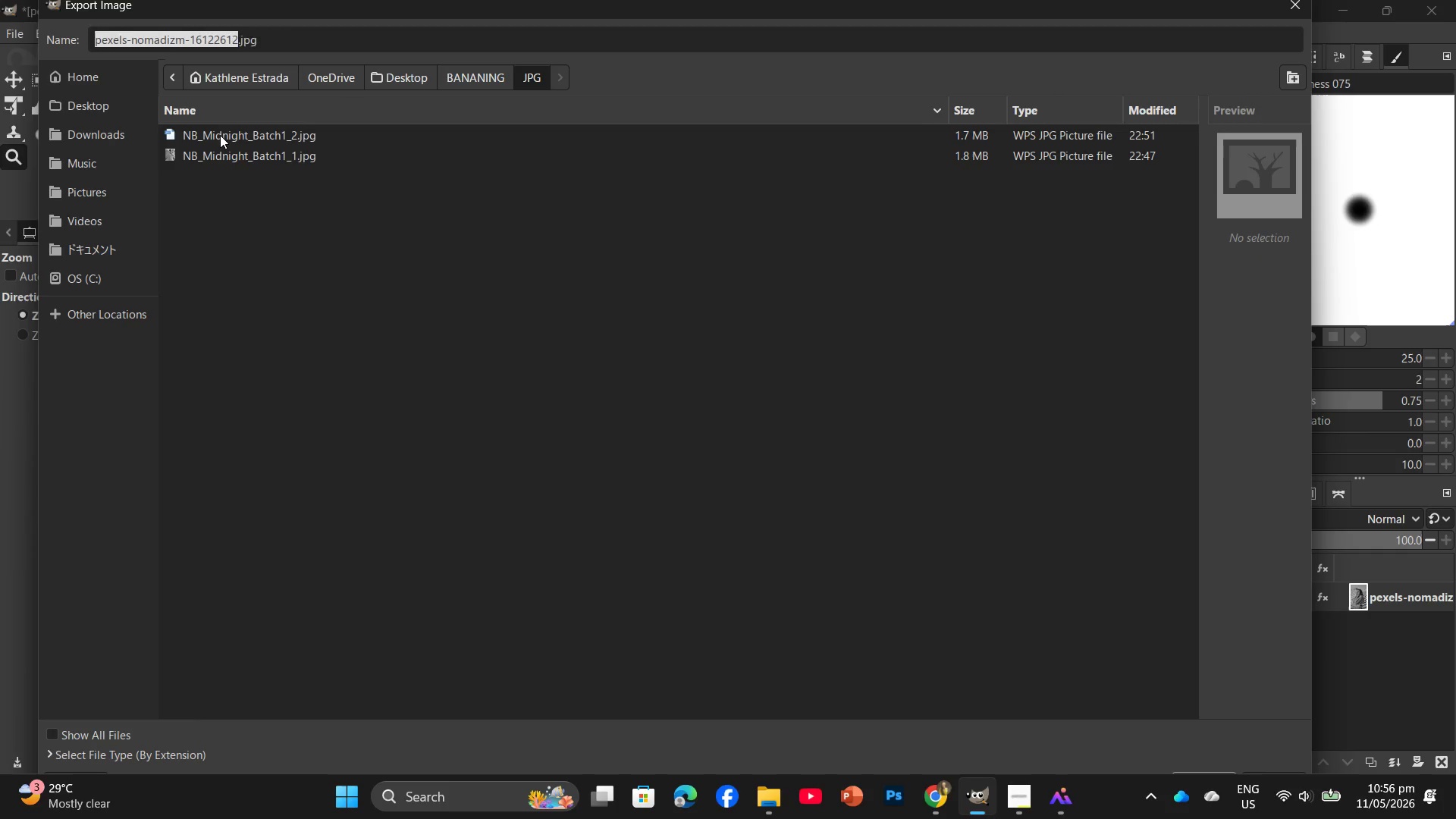 
left_click([220, 135])
 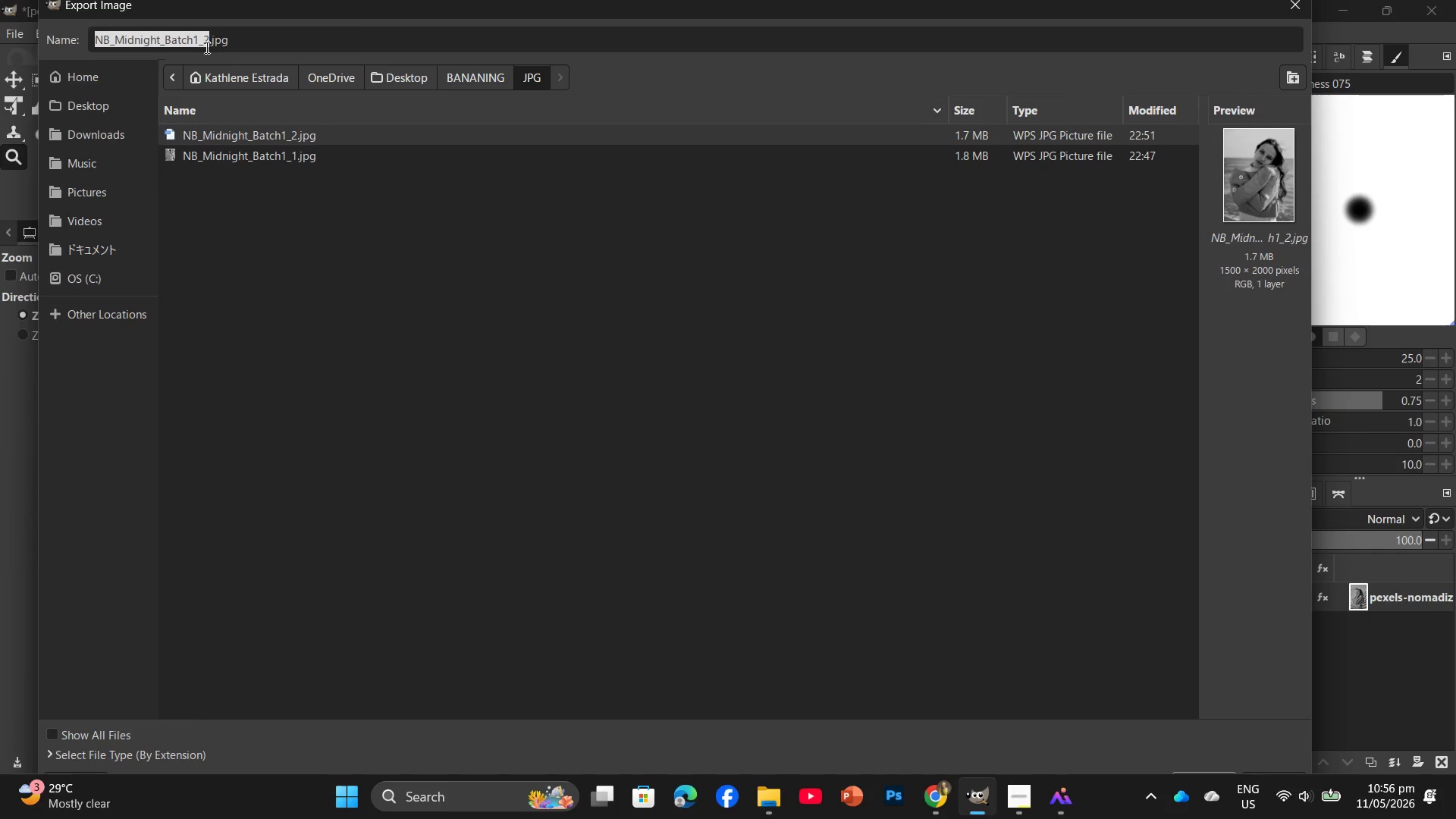 
left_click([209, 45])
 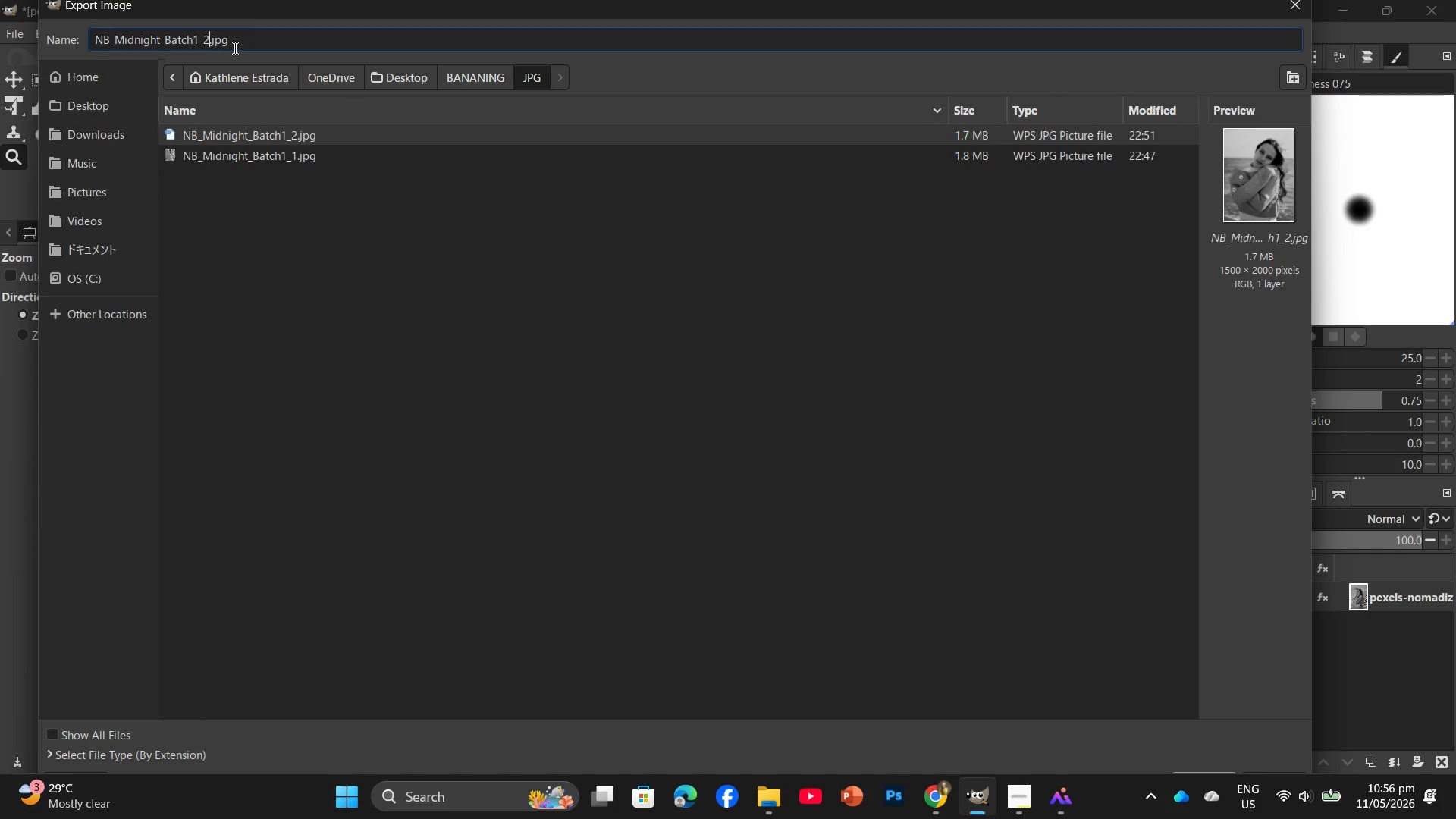 
key(Backspace)
 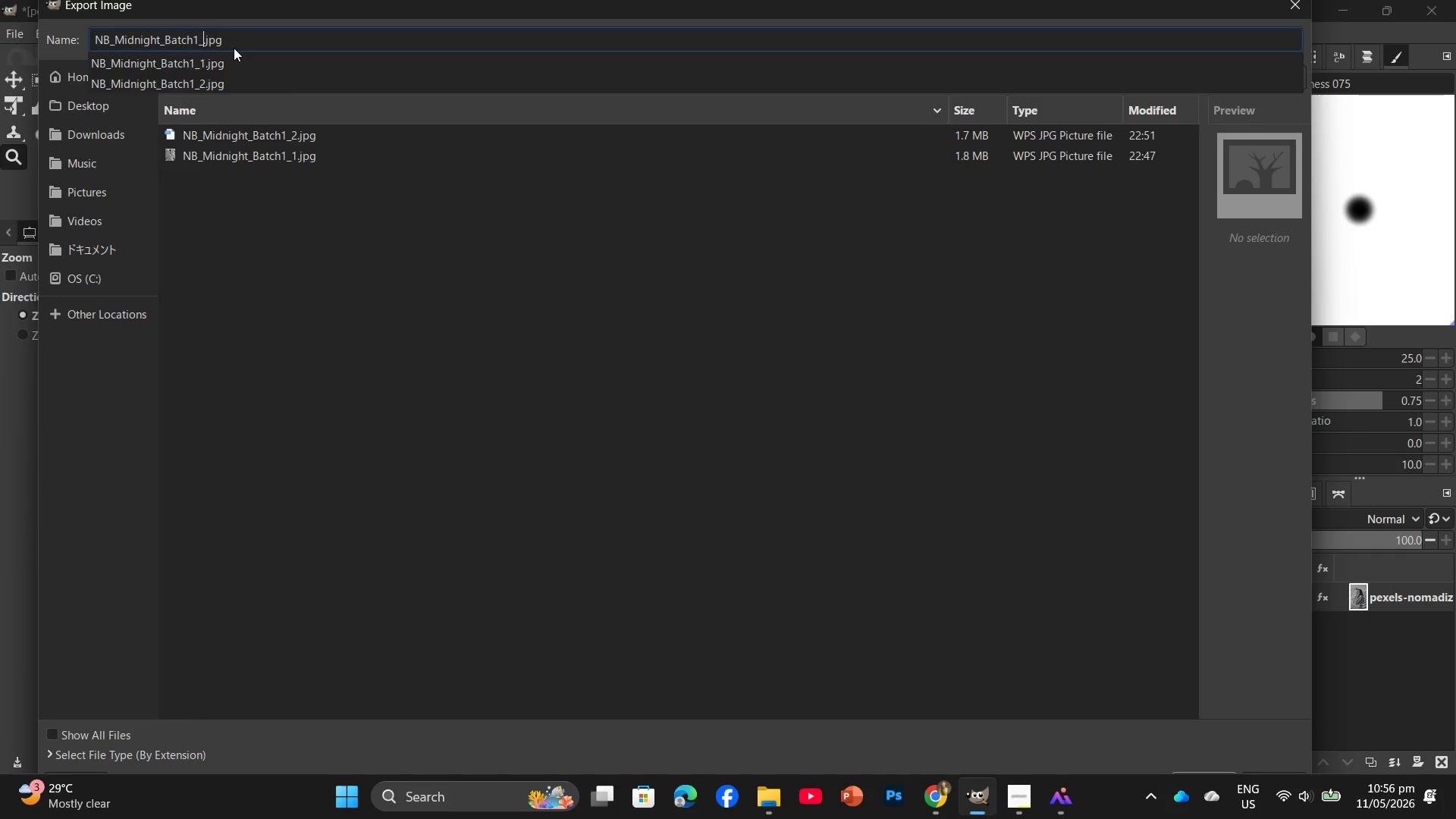 
key(Numpad3)
 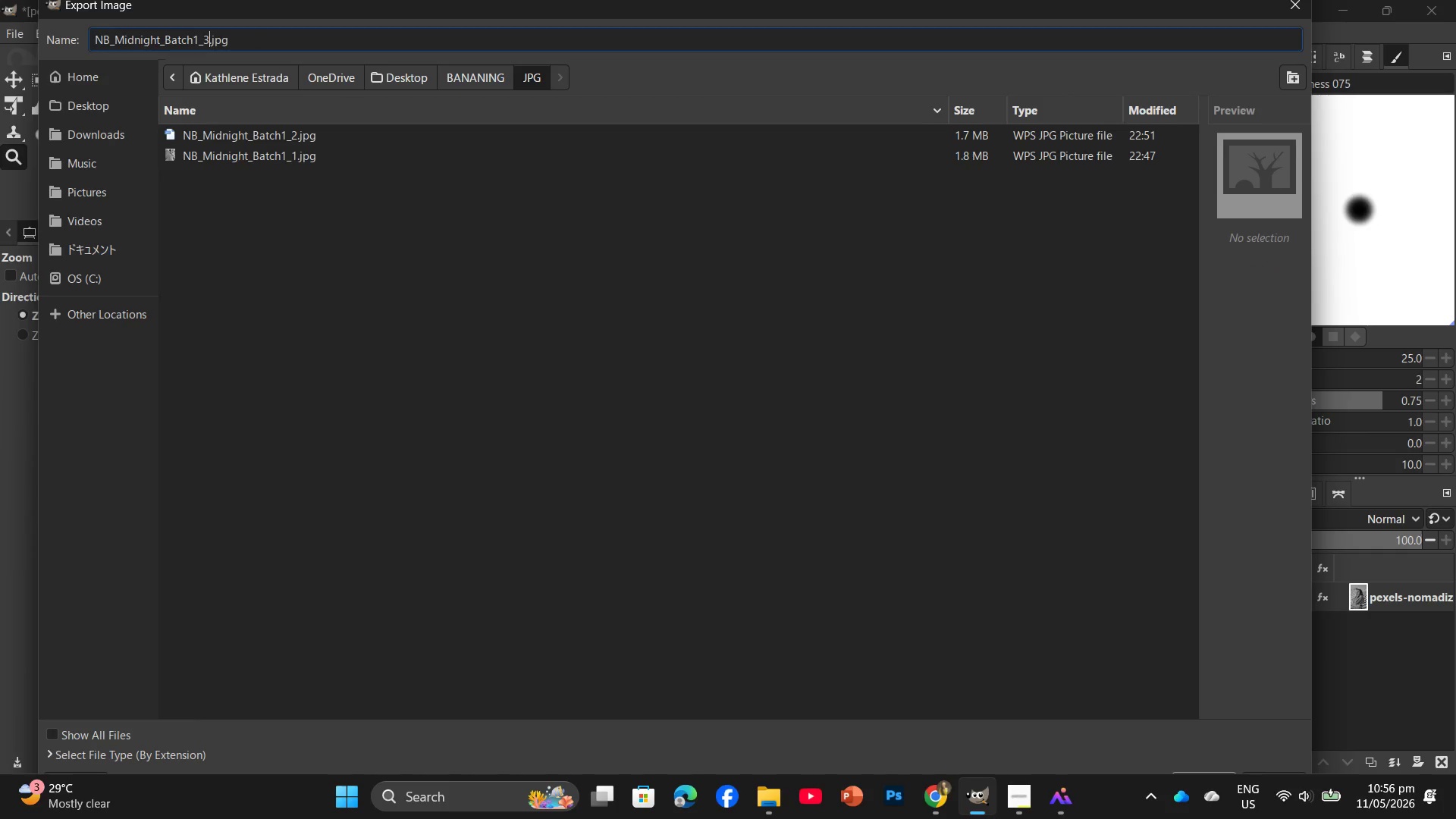 
key(Enter)
 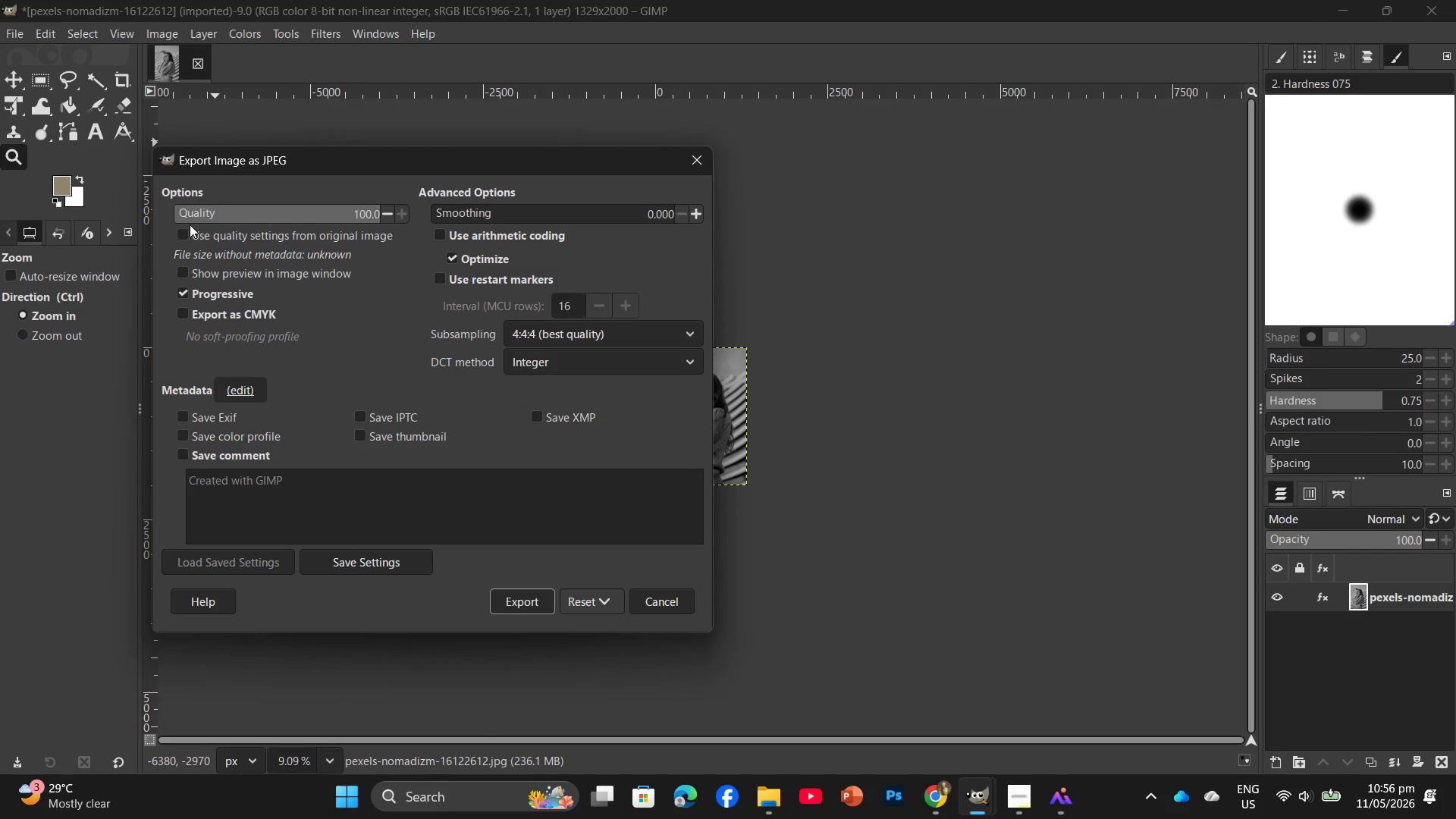 
wait(5.86)
 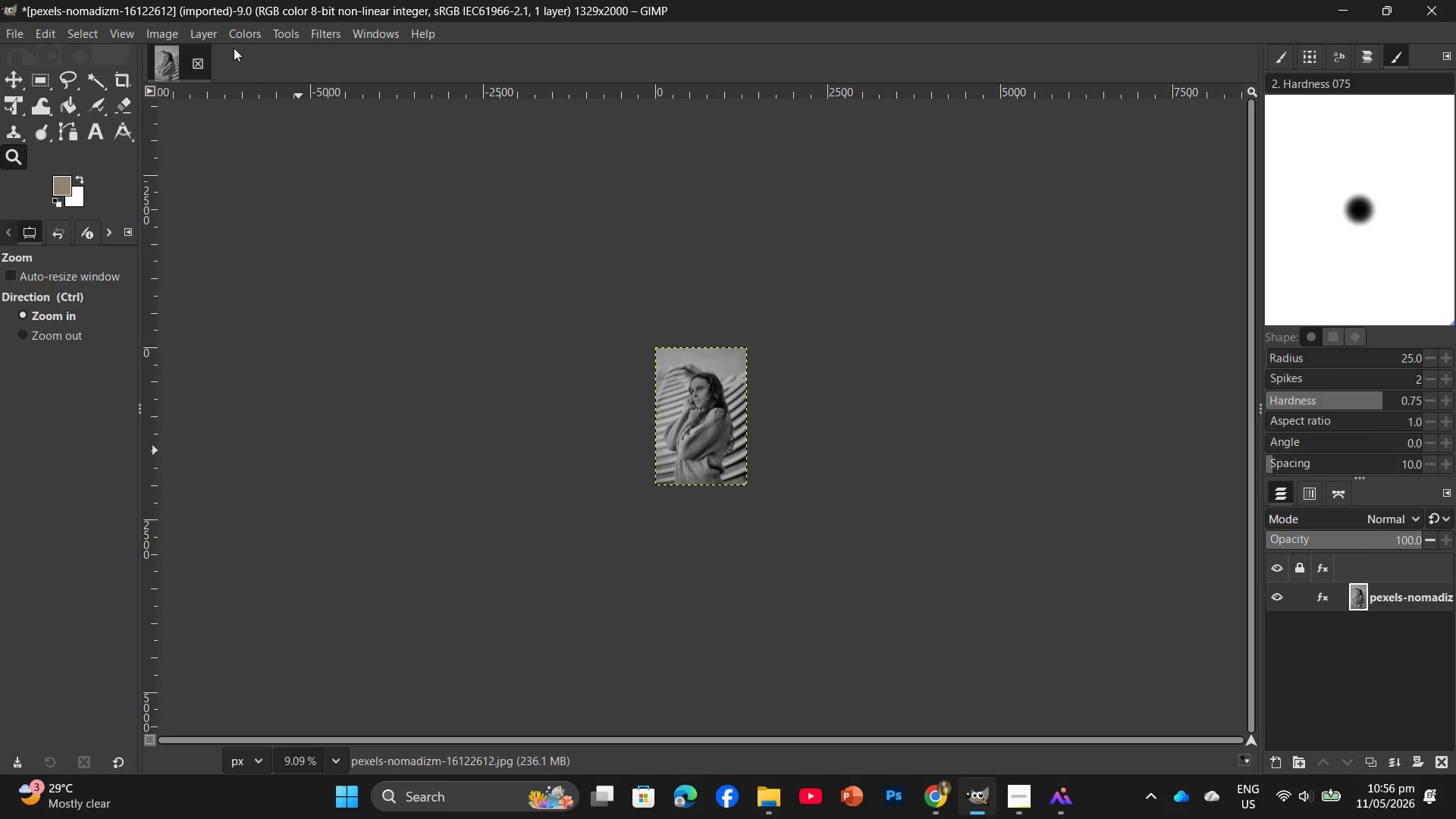 
left_click([541, 607])
 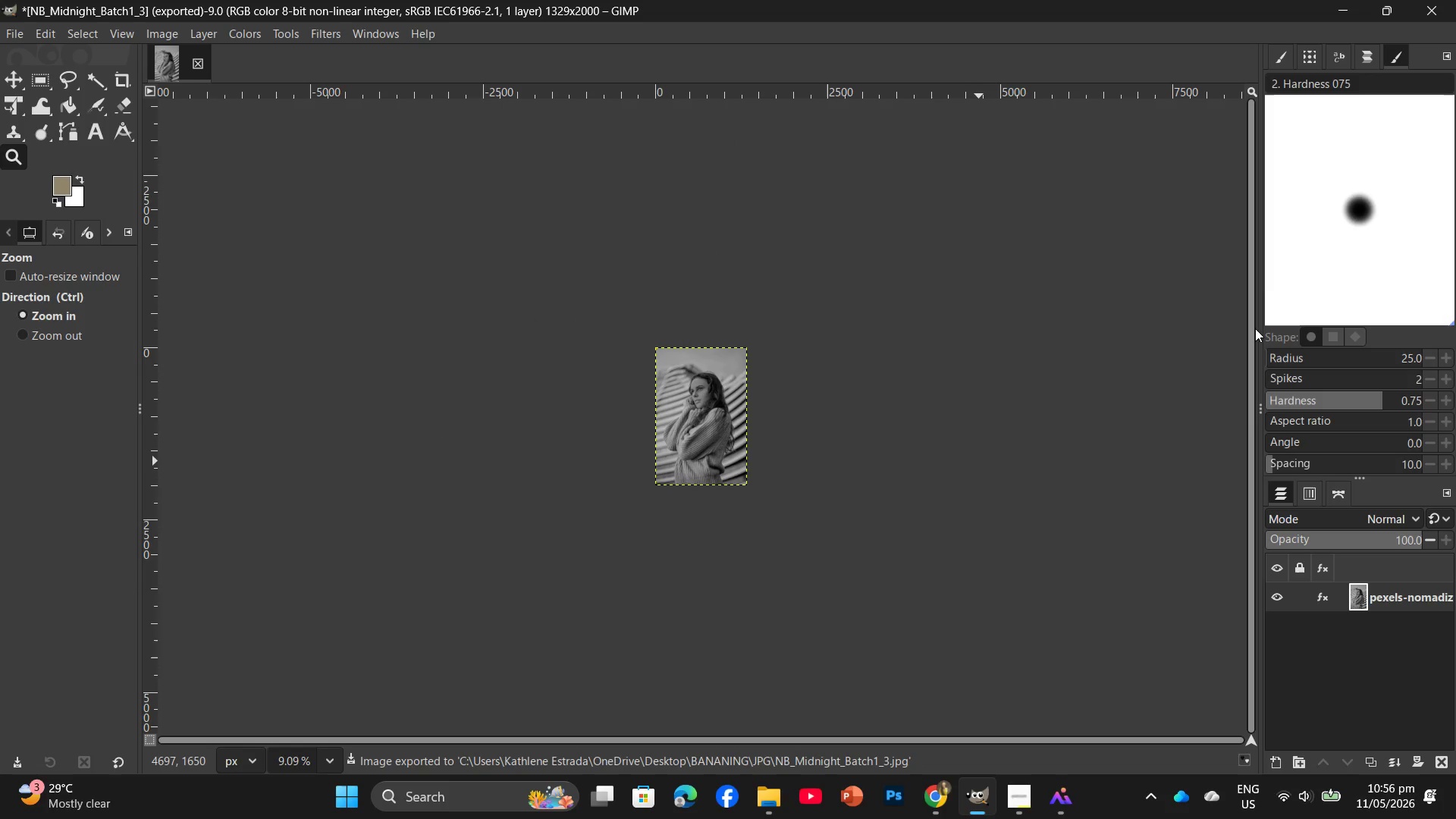 
wait(7.27)
 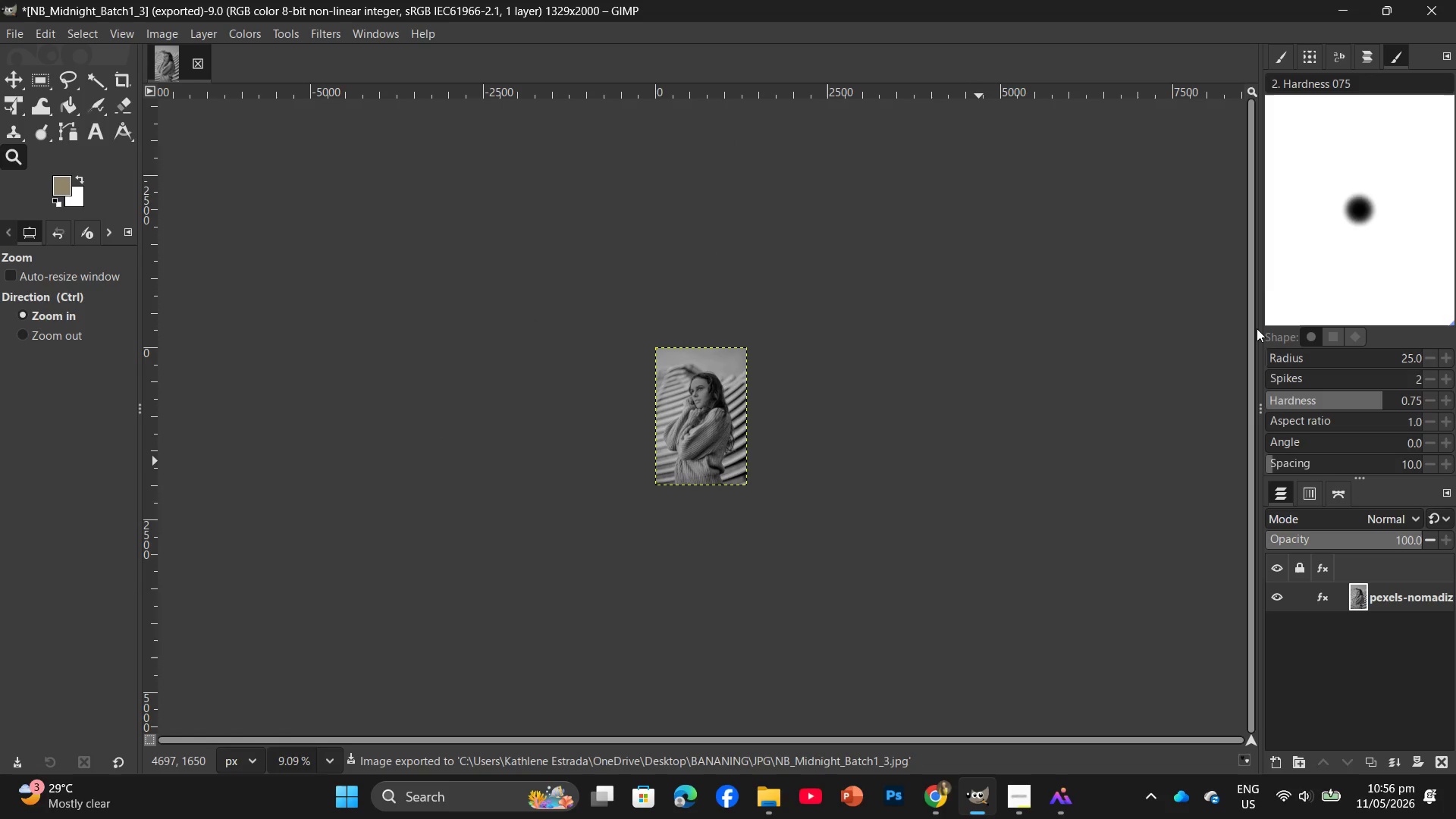 
left_click([1040, 741])
 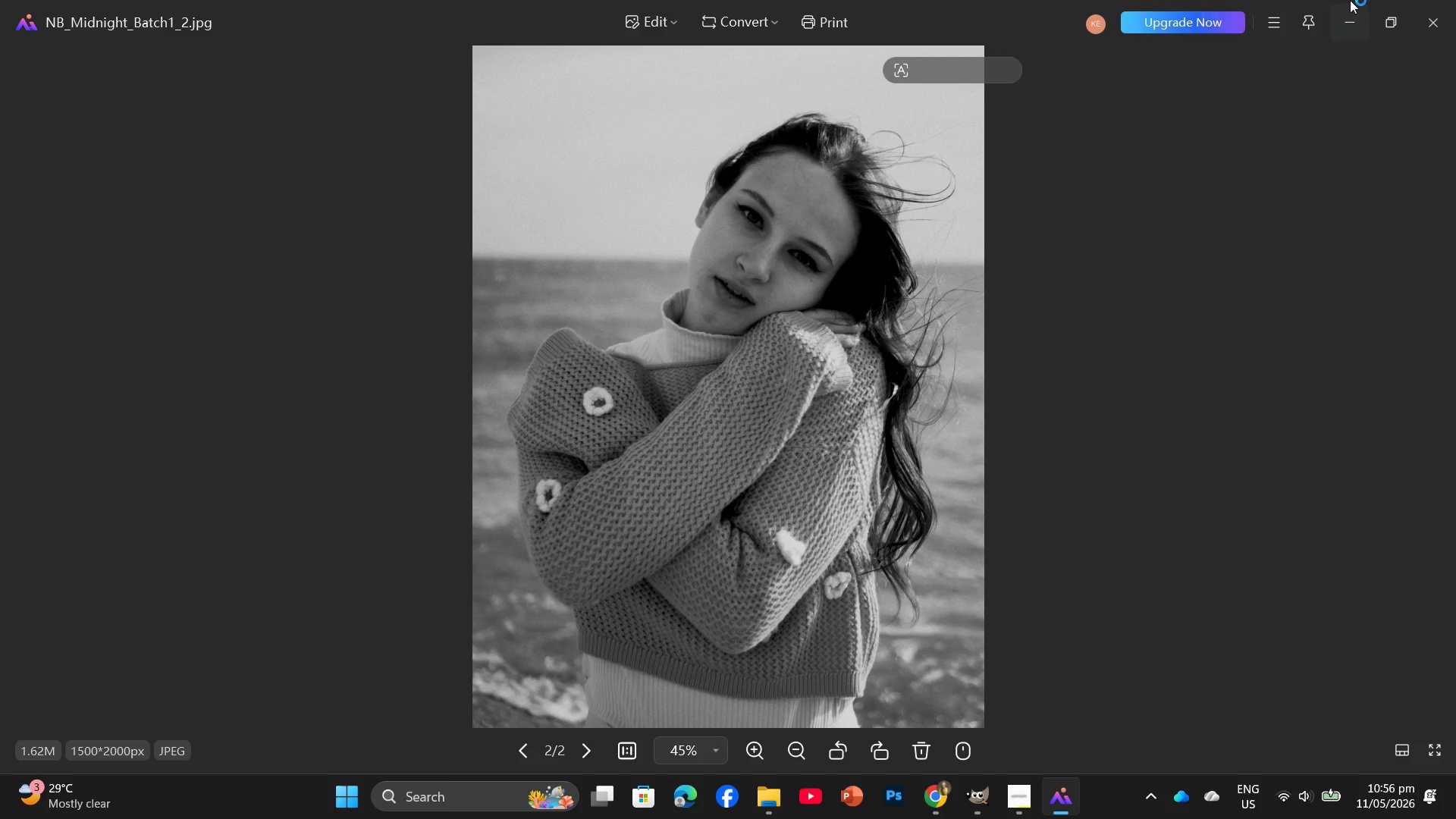 
left_click([1421, 24])
 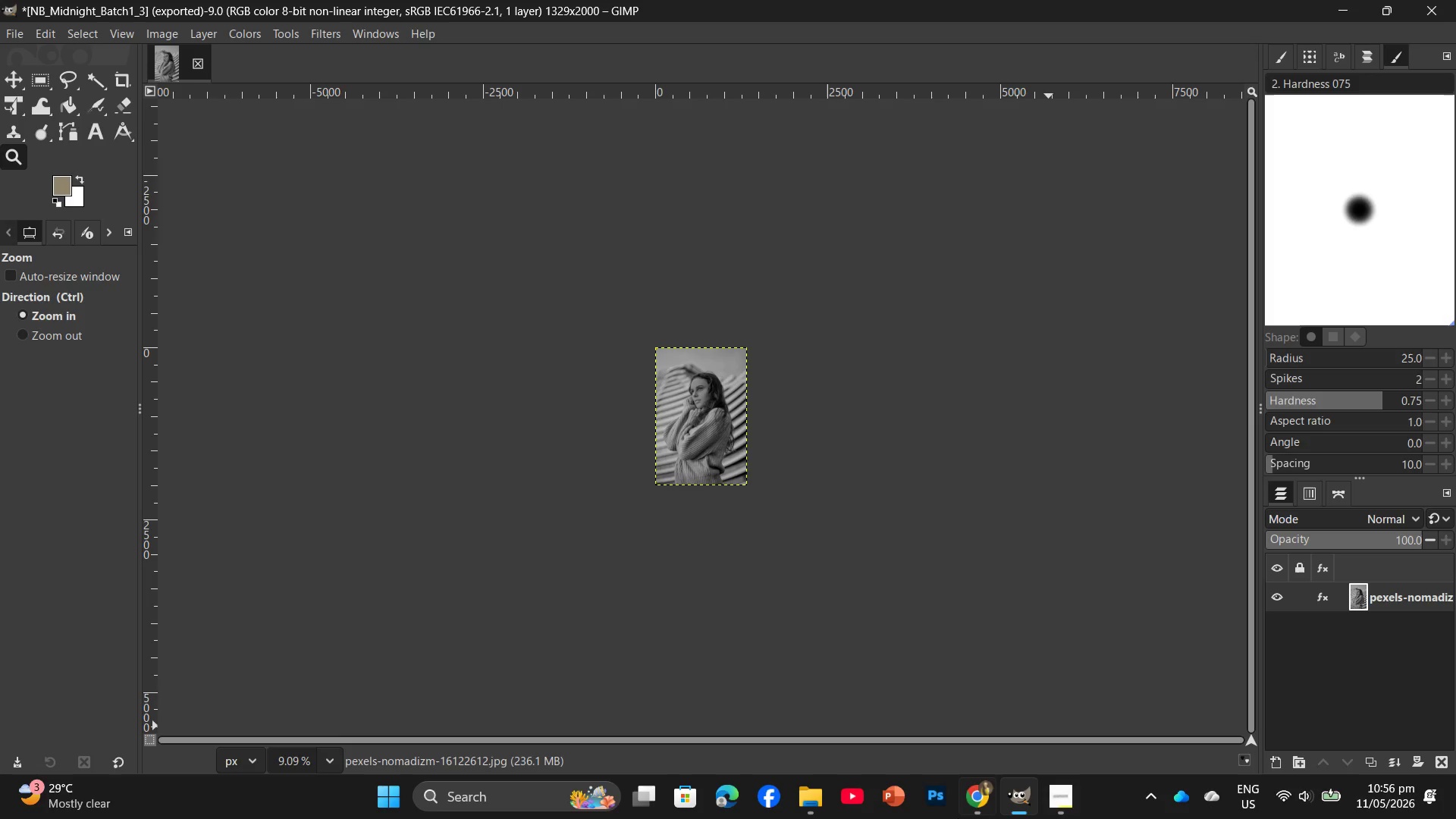 
left_click([813, 802])
 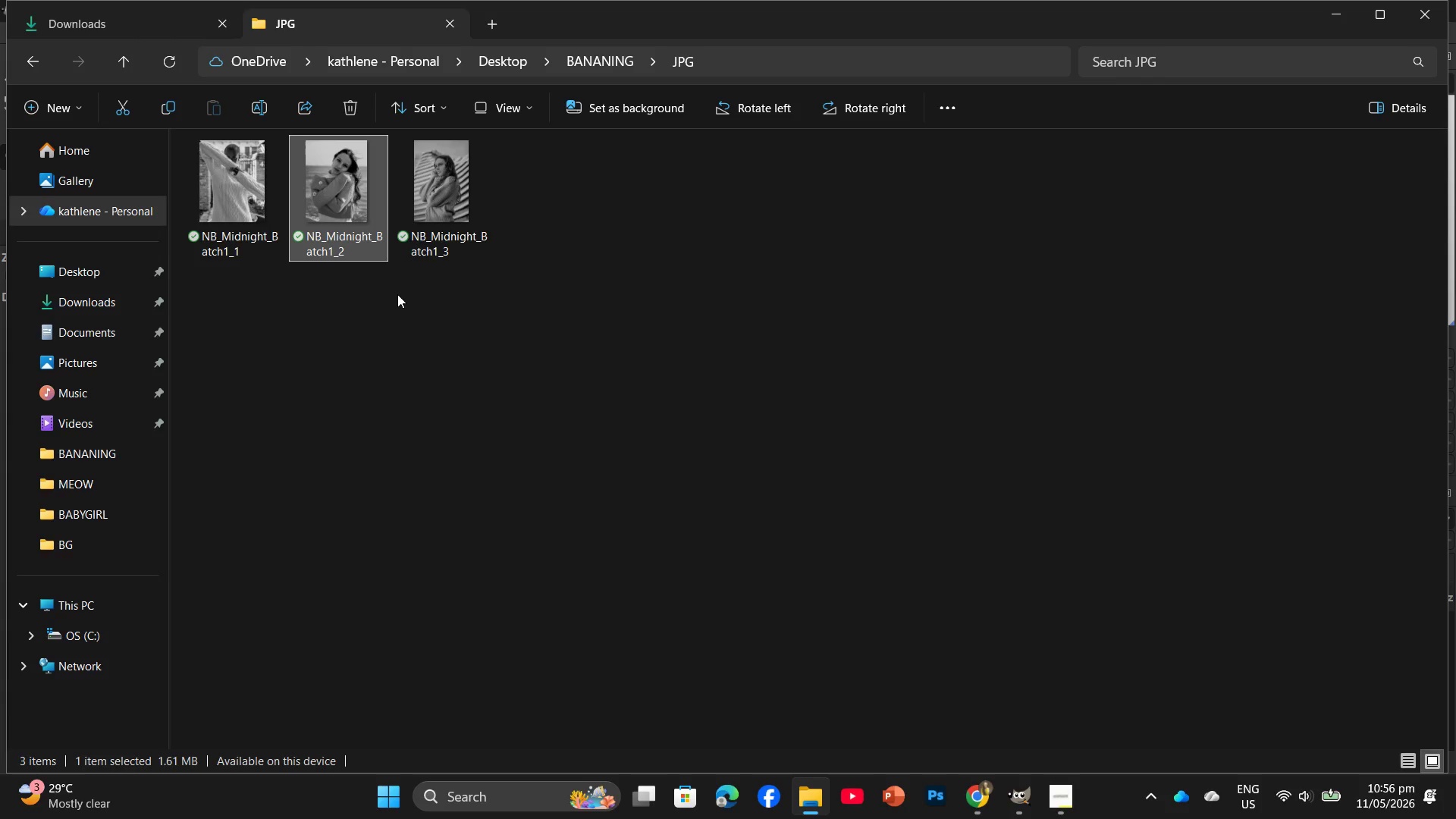 
left_click([397, 294])
 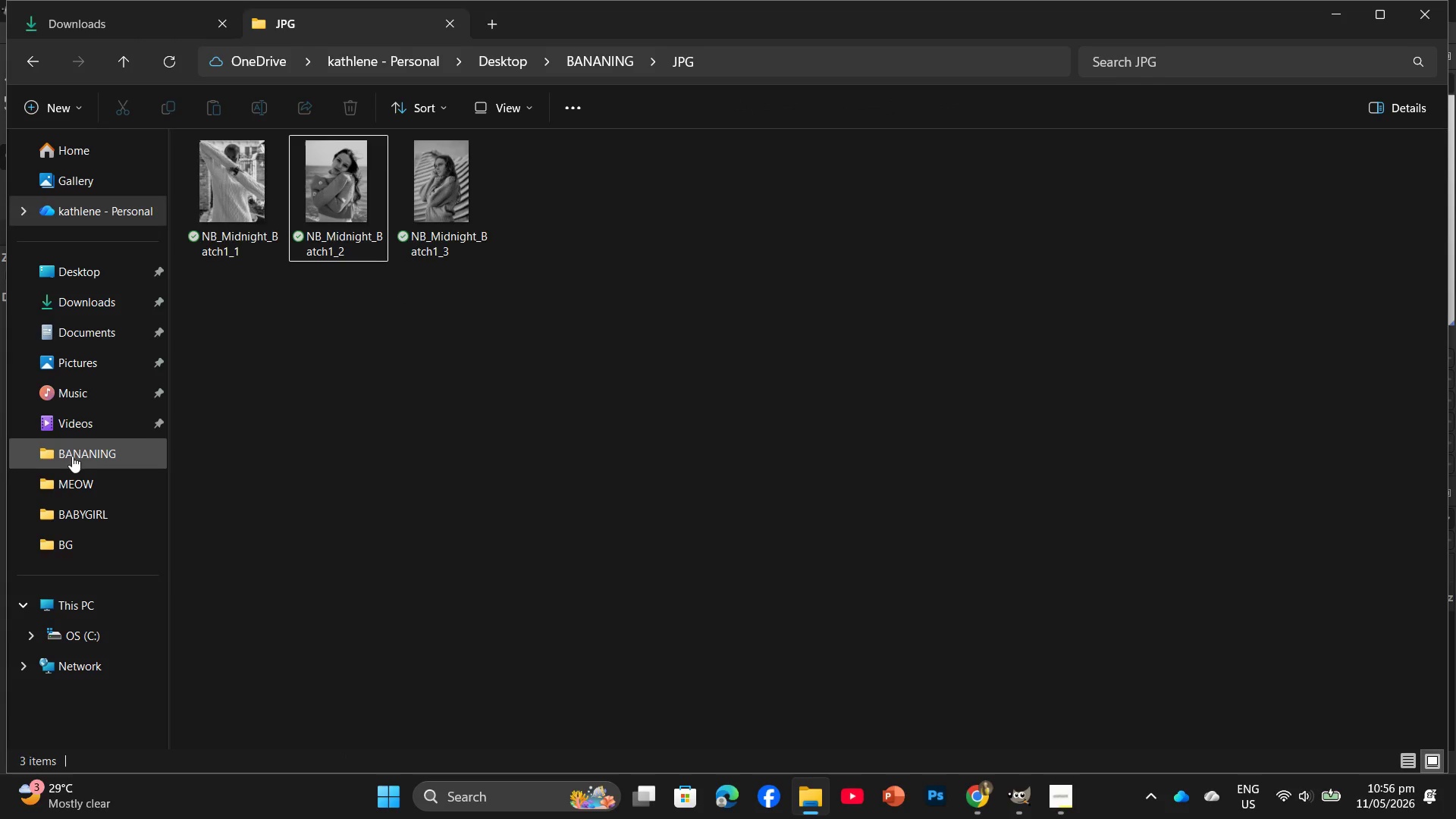 
left_click([99, 369])
 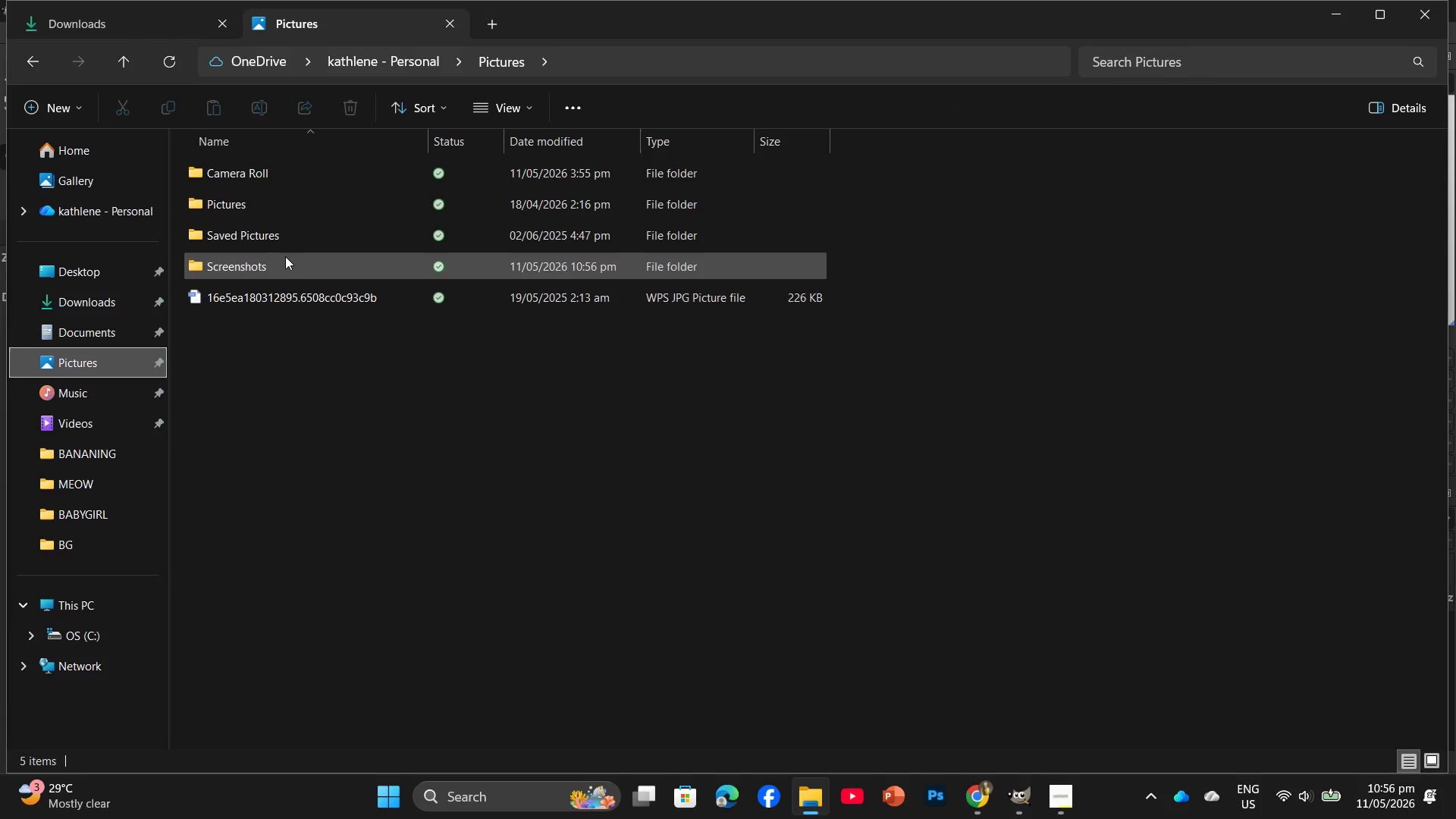 
double_click([285, 256])
 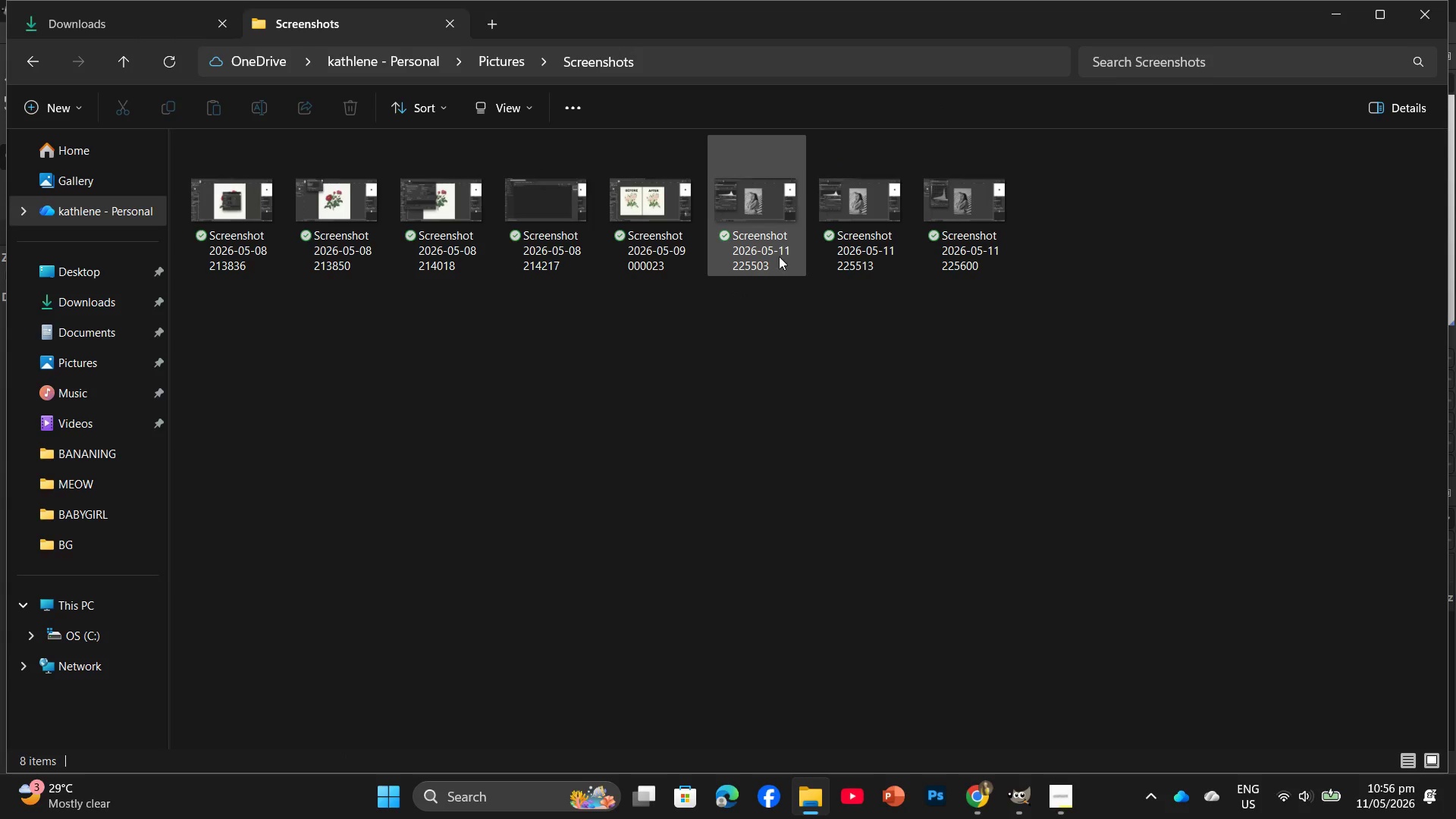 
left_click_drag(start_coordinate=[758, 227], to_coordinate=[74, 450])
 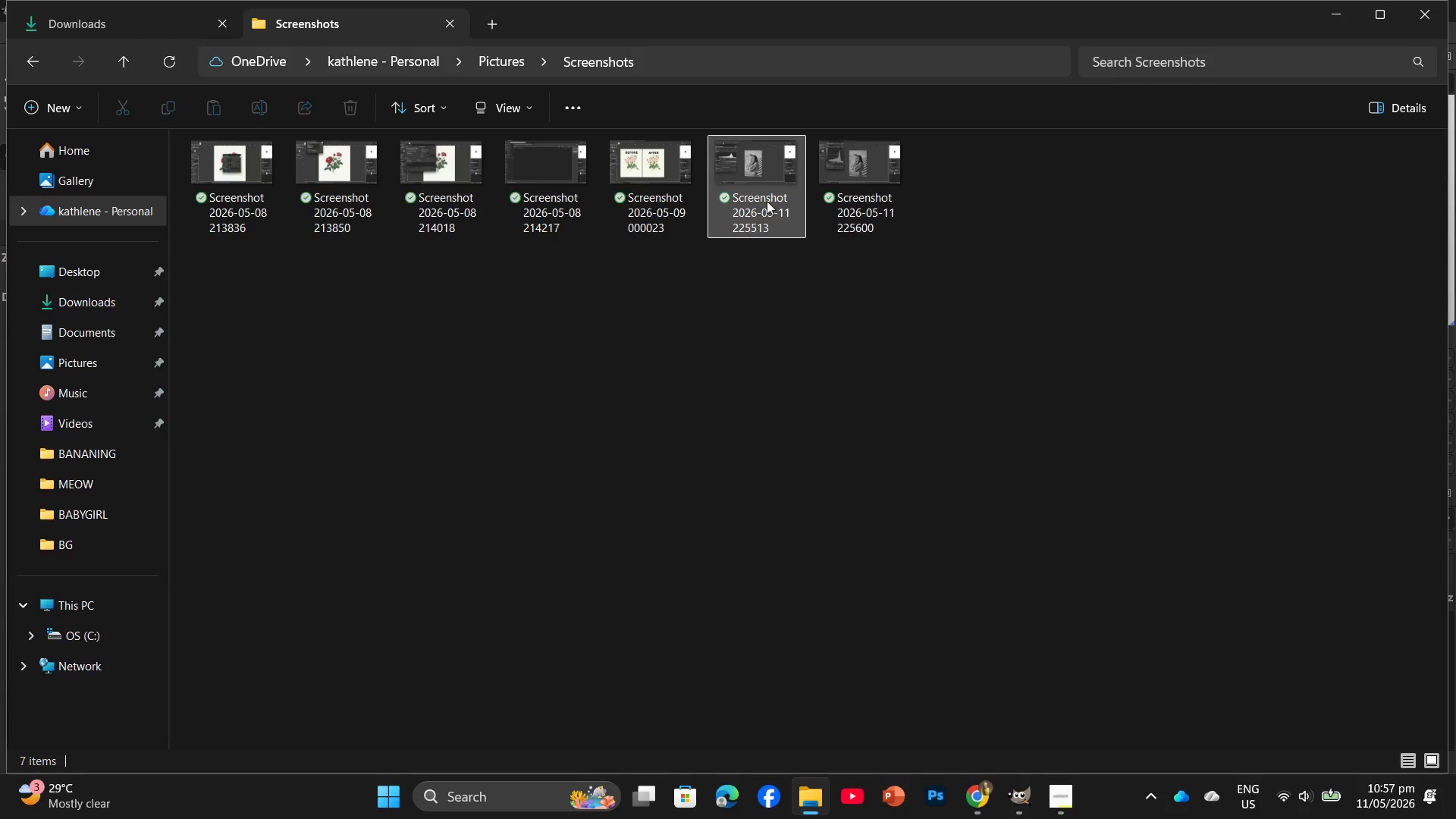 
left_click_drag(start_coordinate=[763, 194], to_coordinate=[69, 458])
 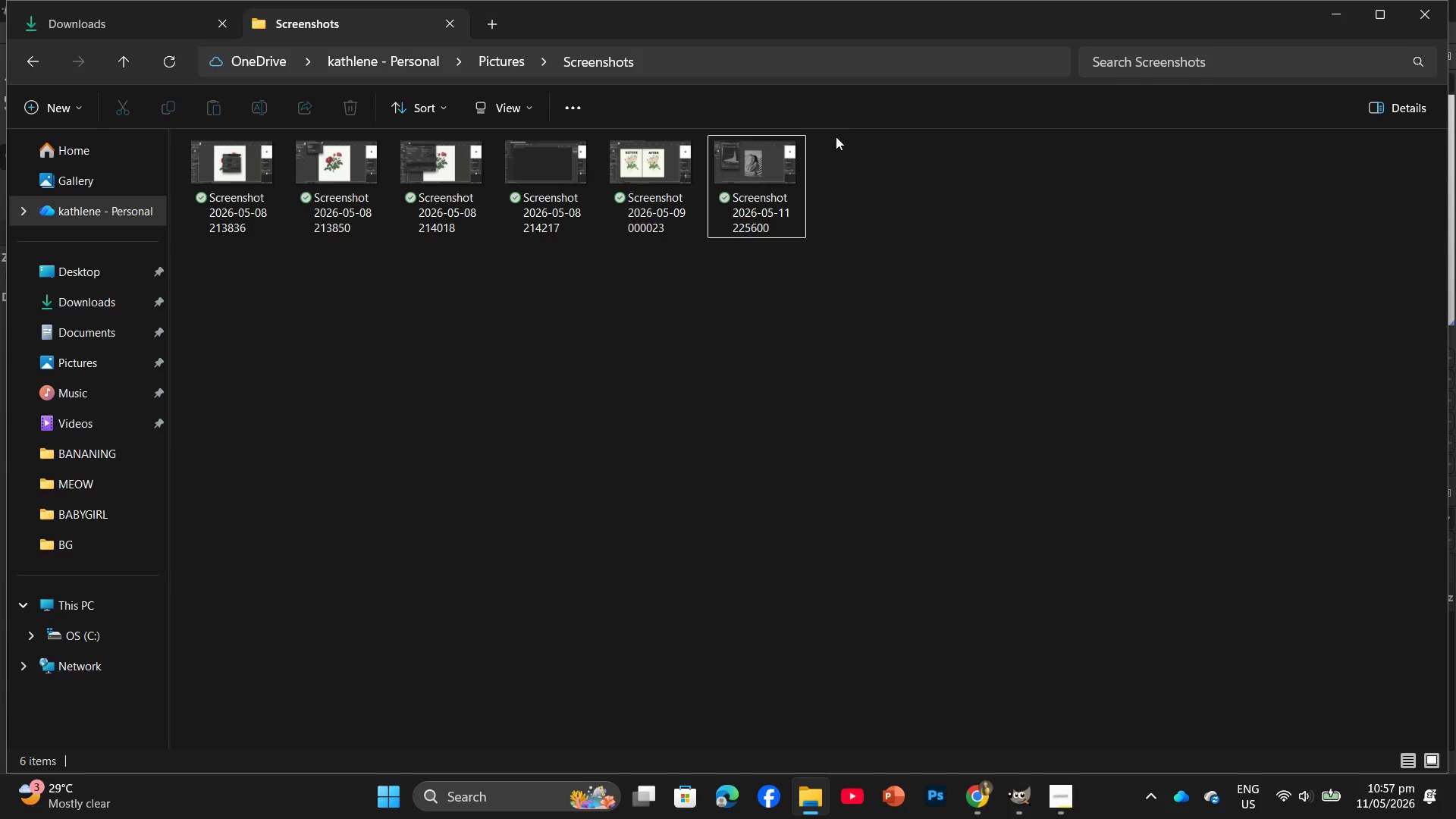 
left_click_drag(start_coordinate=[758, 186], to_coordinate=[64, 458])
 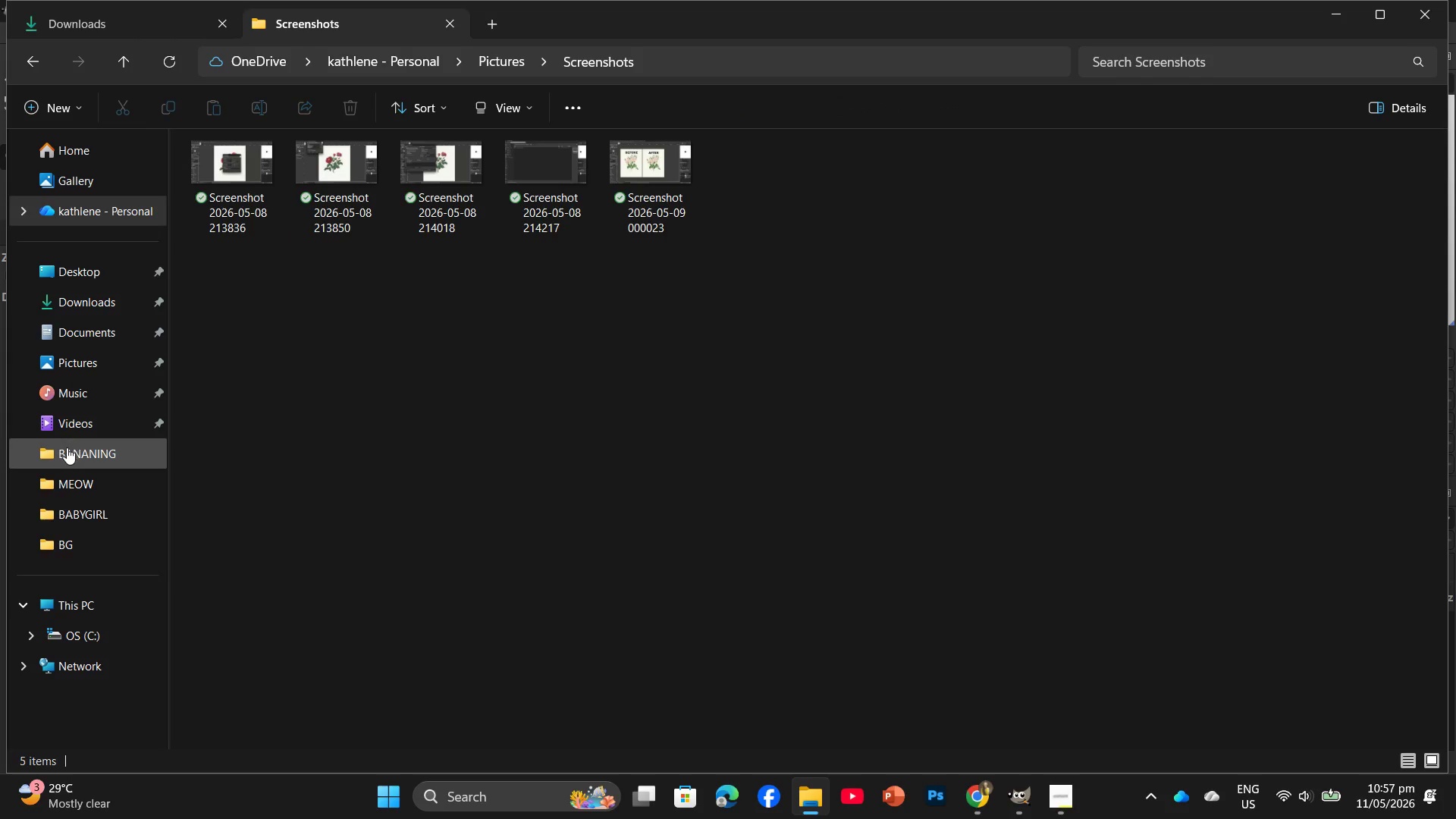 
double_click([67, 447])
 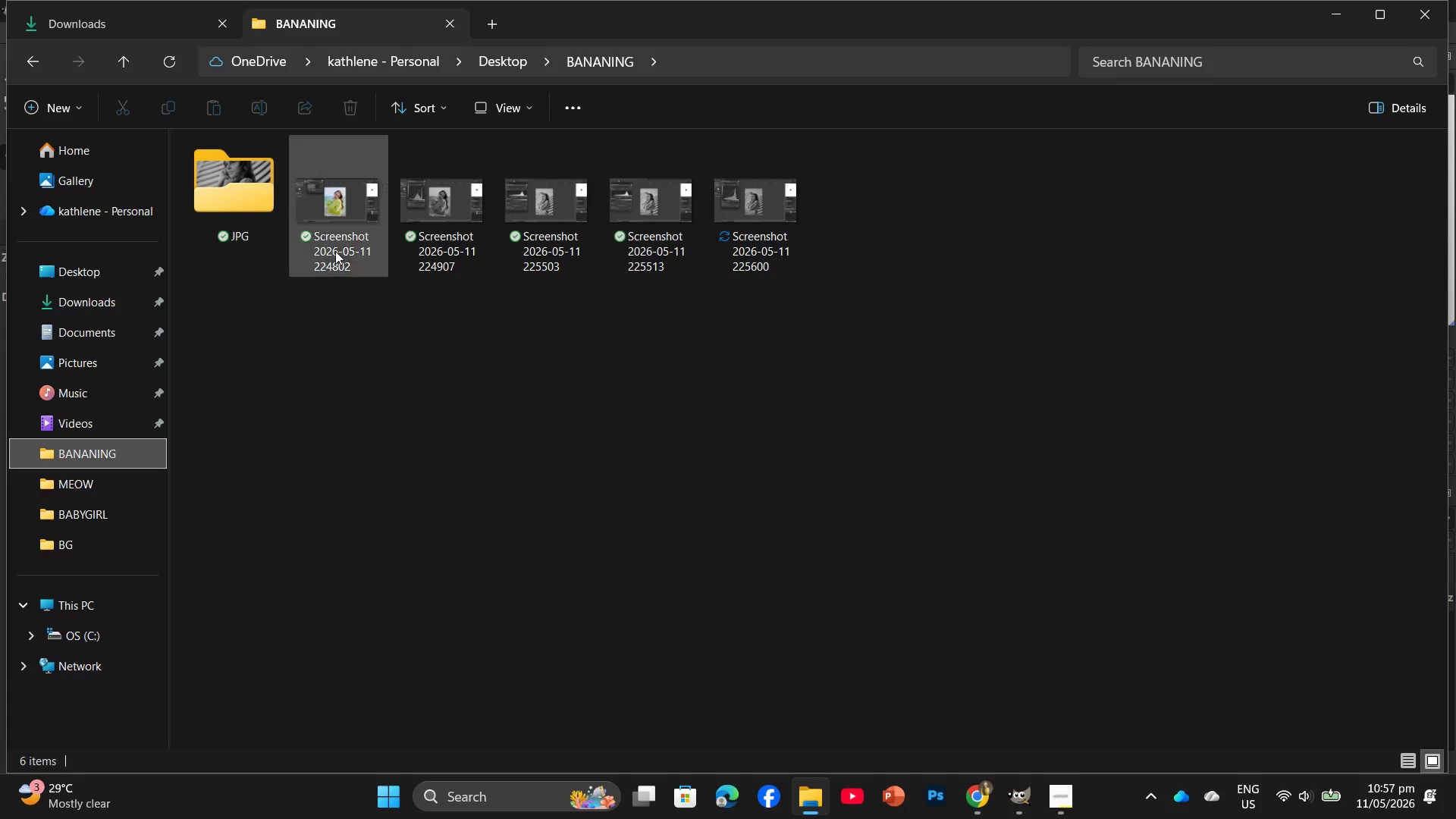 
left_click_drag(start_coordinate=[332, 265], to_coordinate=[332, 281])
 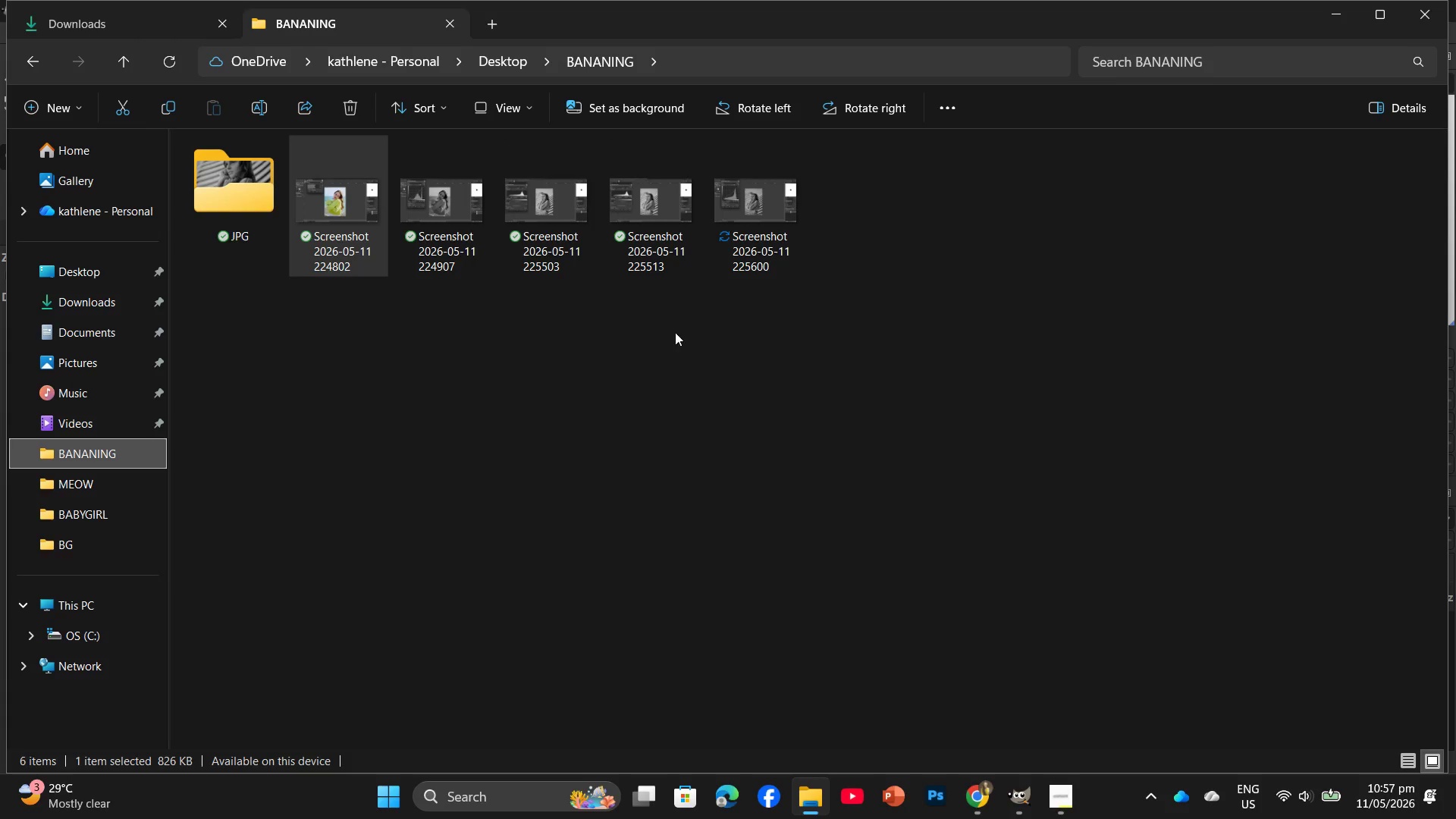 
left_click_drag(start_coordinate=[843, 346], to_coordinate=[282, 151])
 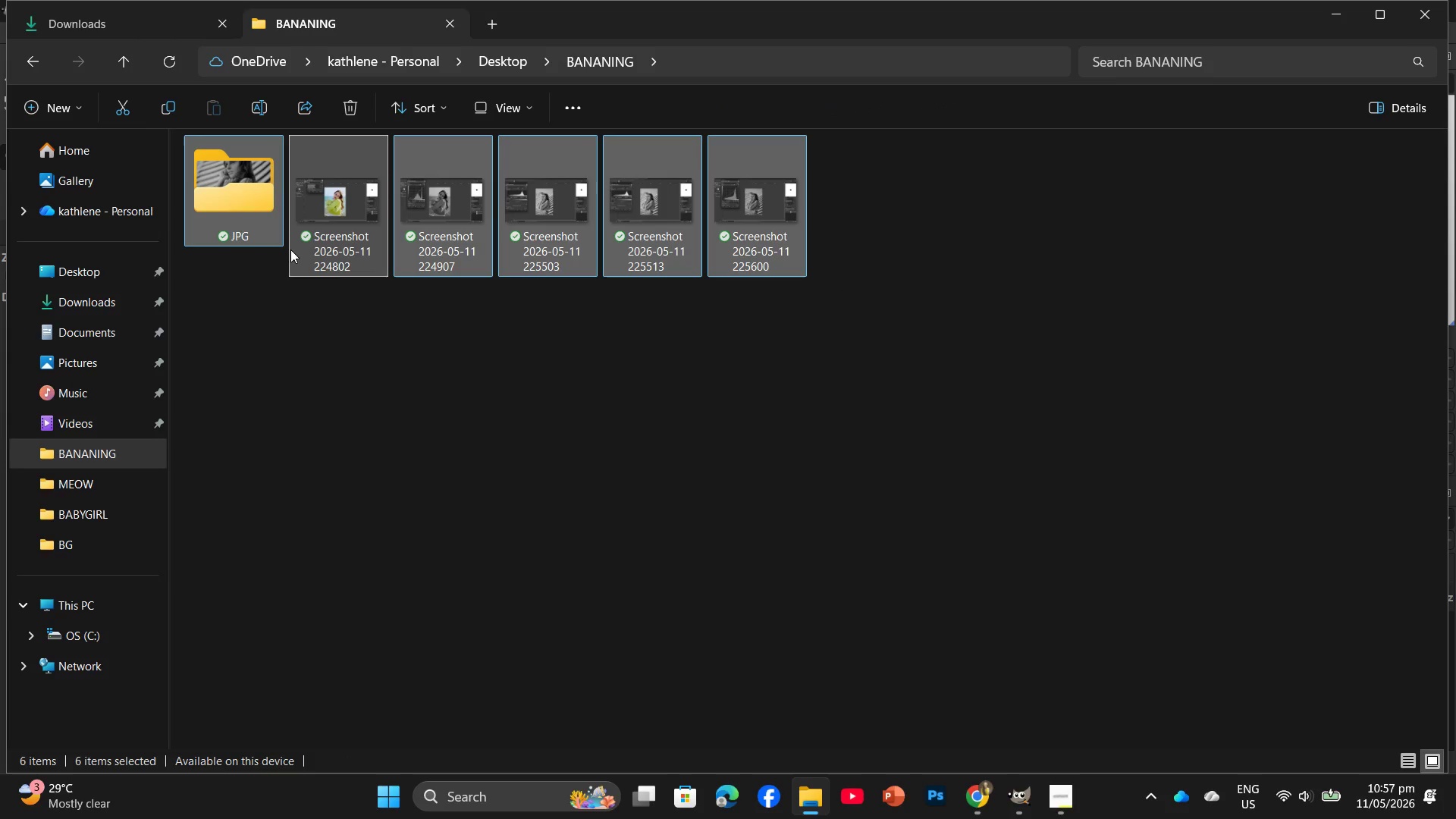 
left_click([529, 432])
 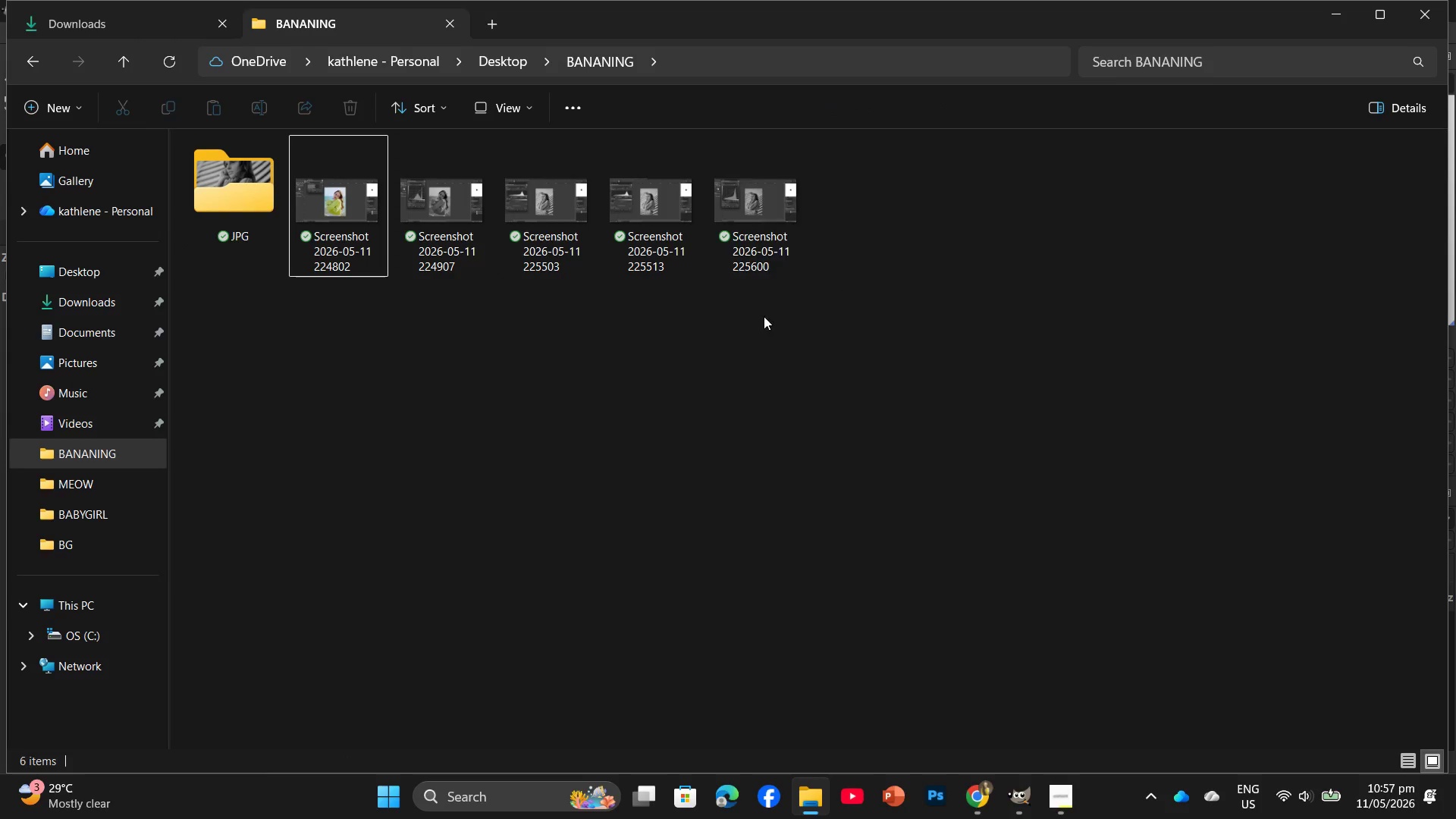 
left_click_drag(start_coordinate=[781, 249], to_coordinate=[468, 221])
 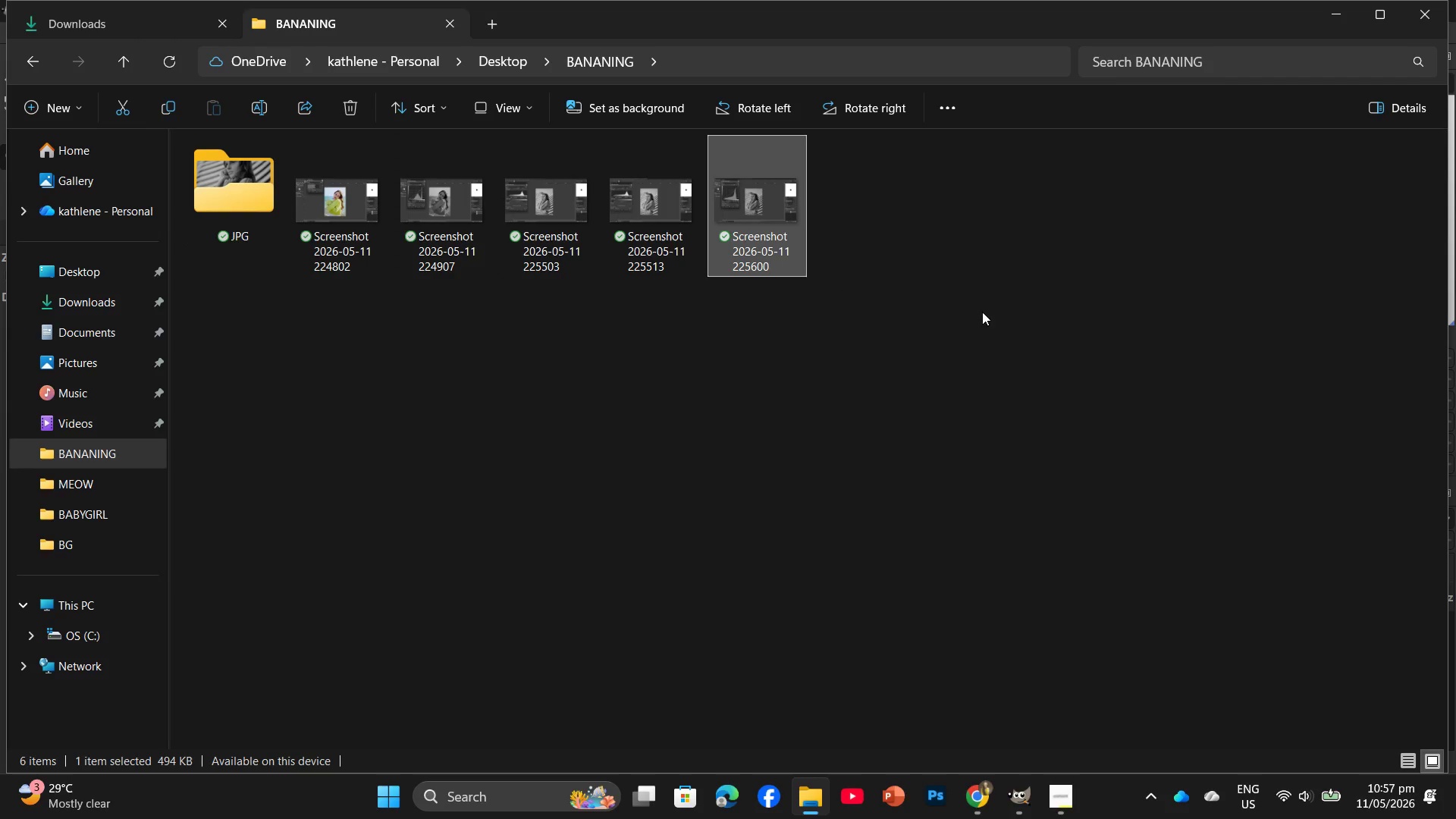 
left_click_drag(start_coordinate=[874, 322], to_coordinate=[343, 224])
 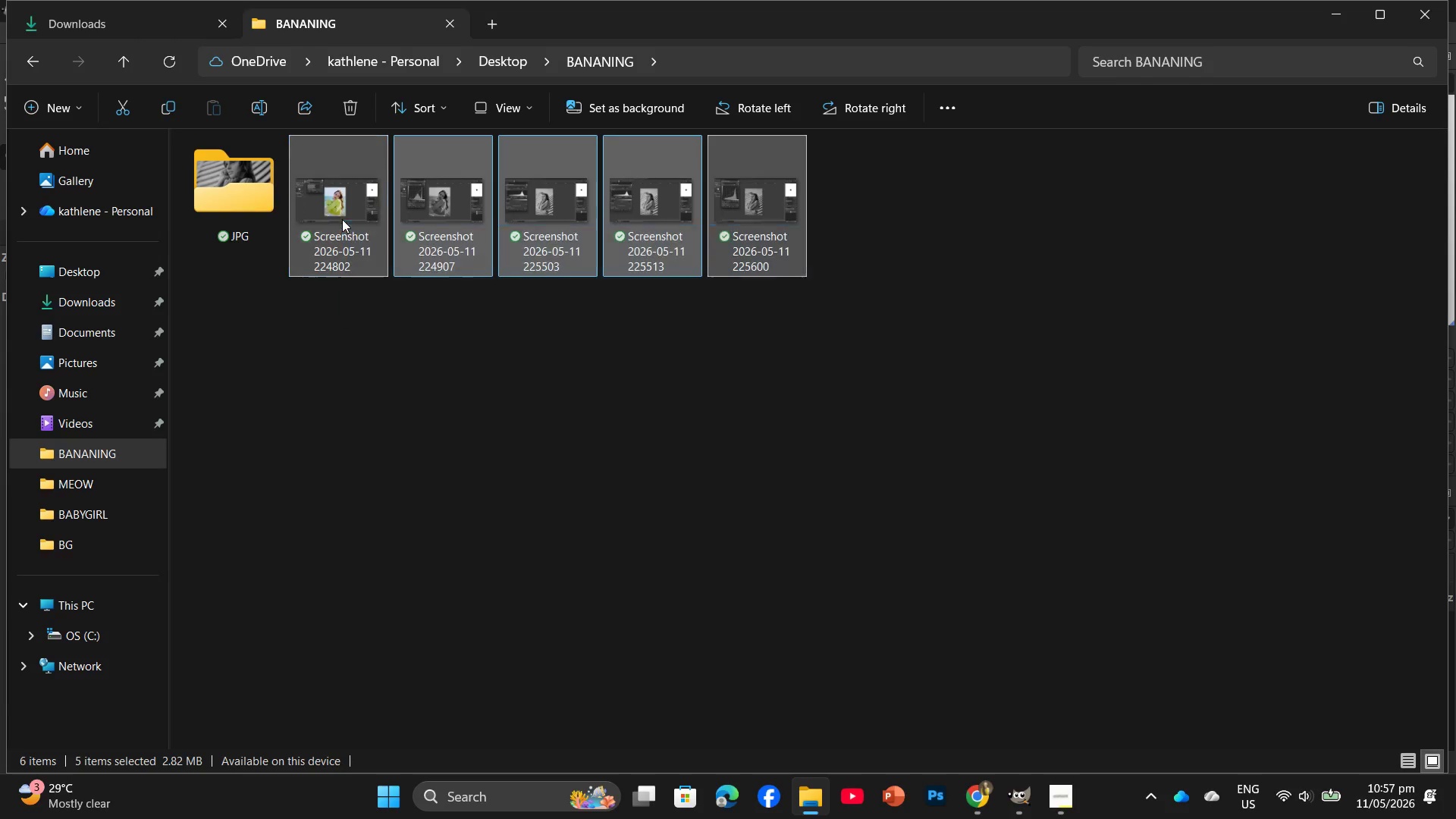 
right_click([342, 219])
 